 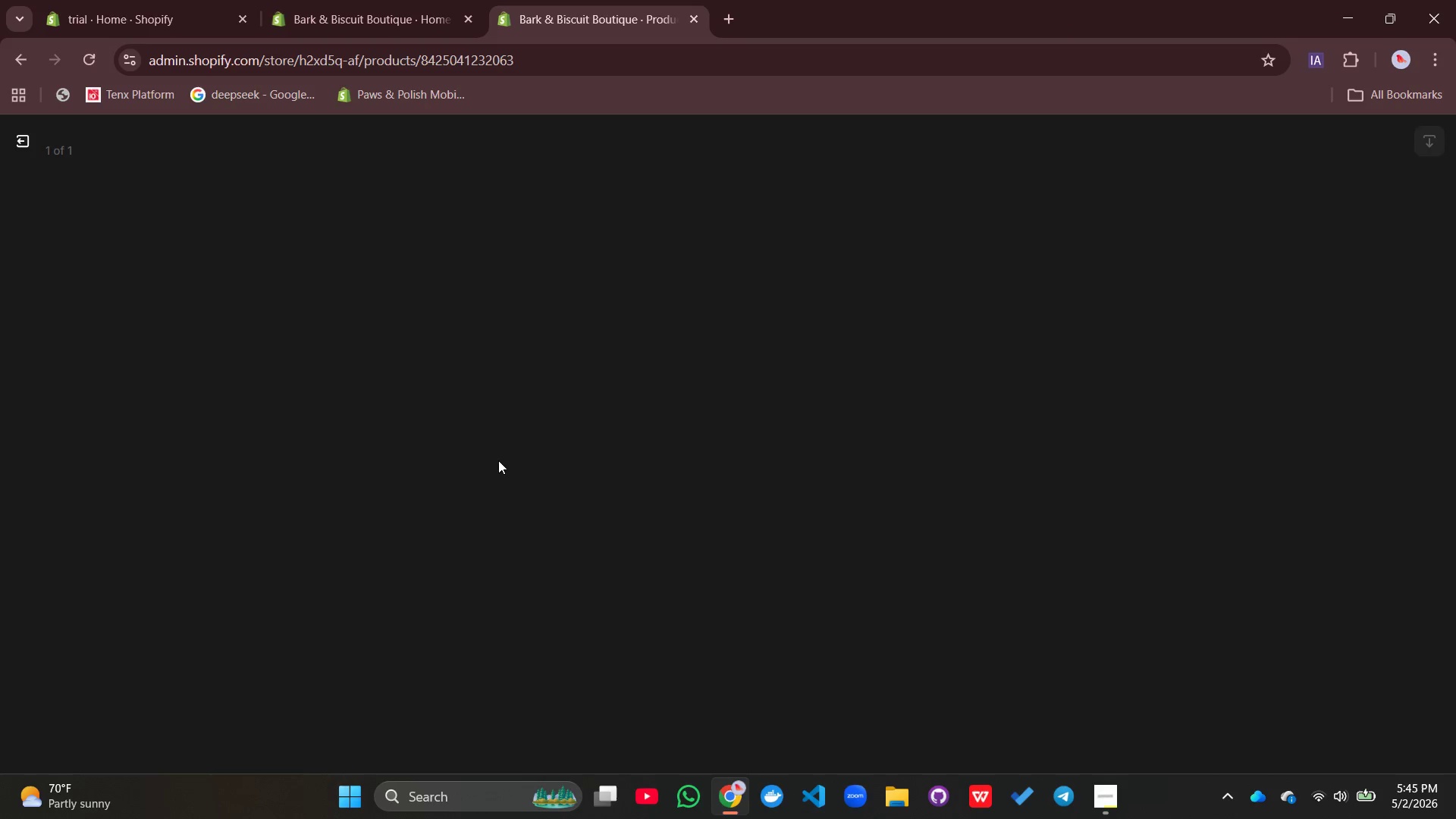 
left_click([1193, 410])
 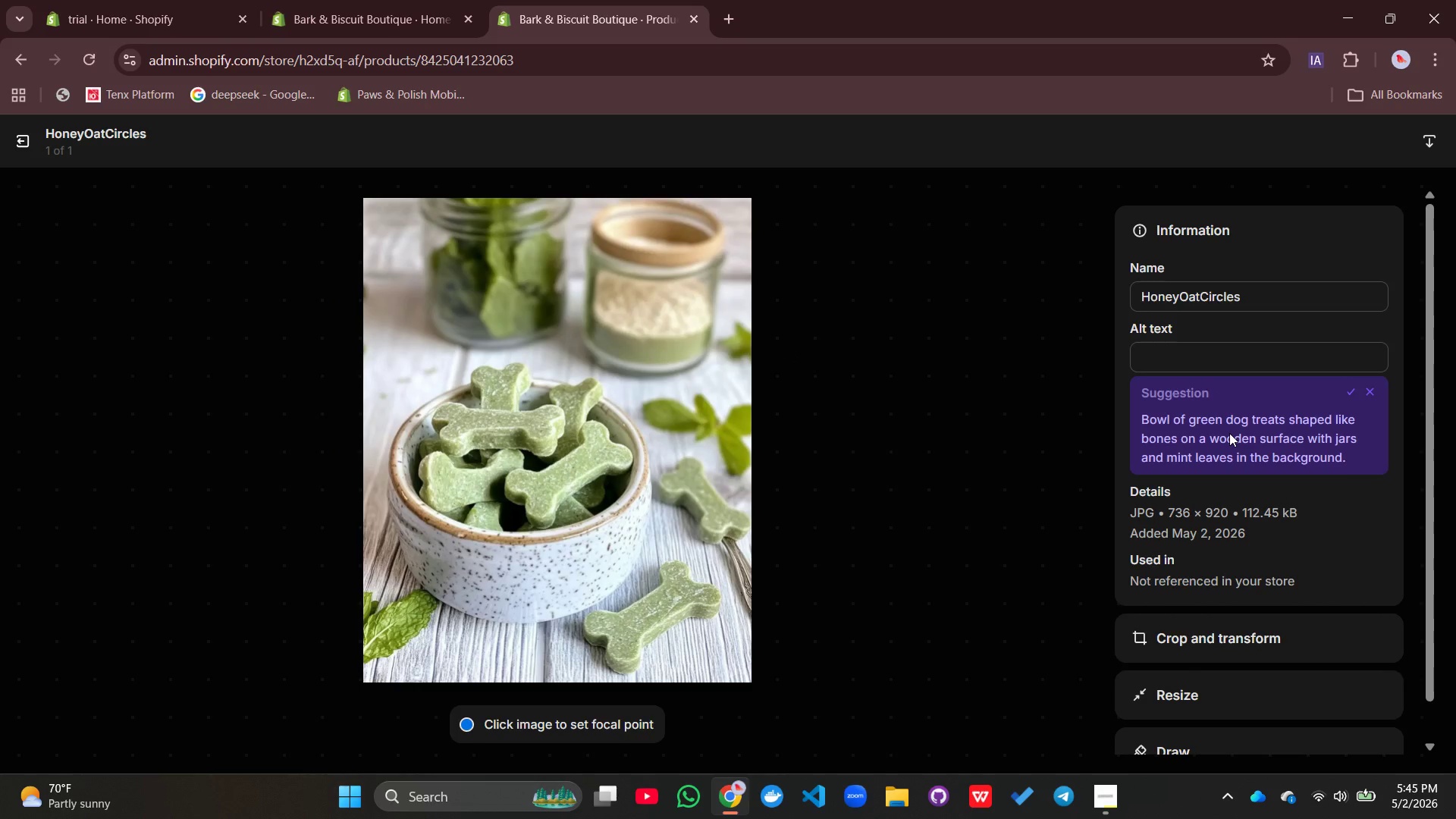 
left_click([1229, 433])
 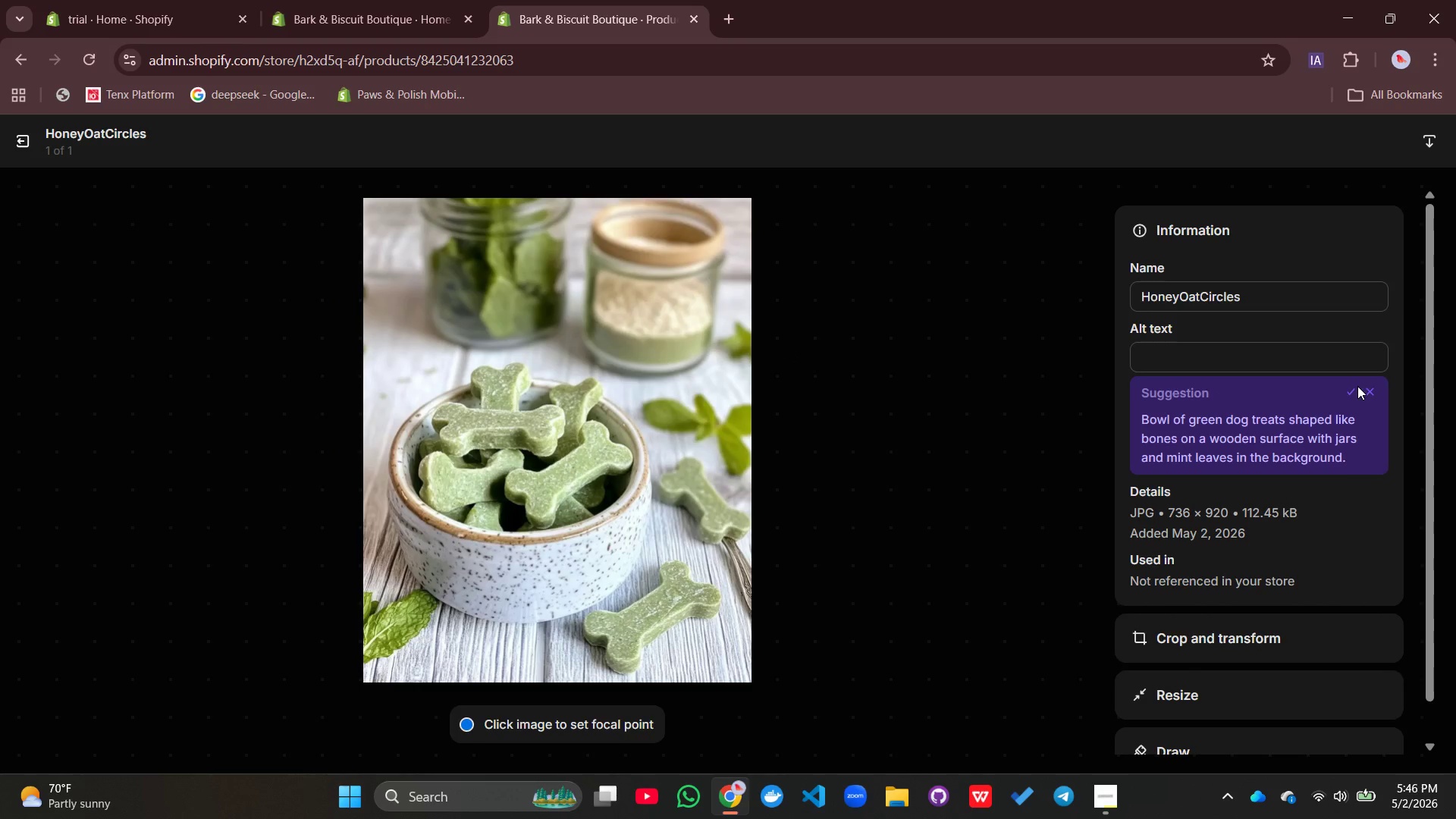 
left_click([1355, 387])
 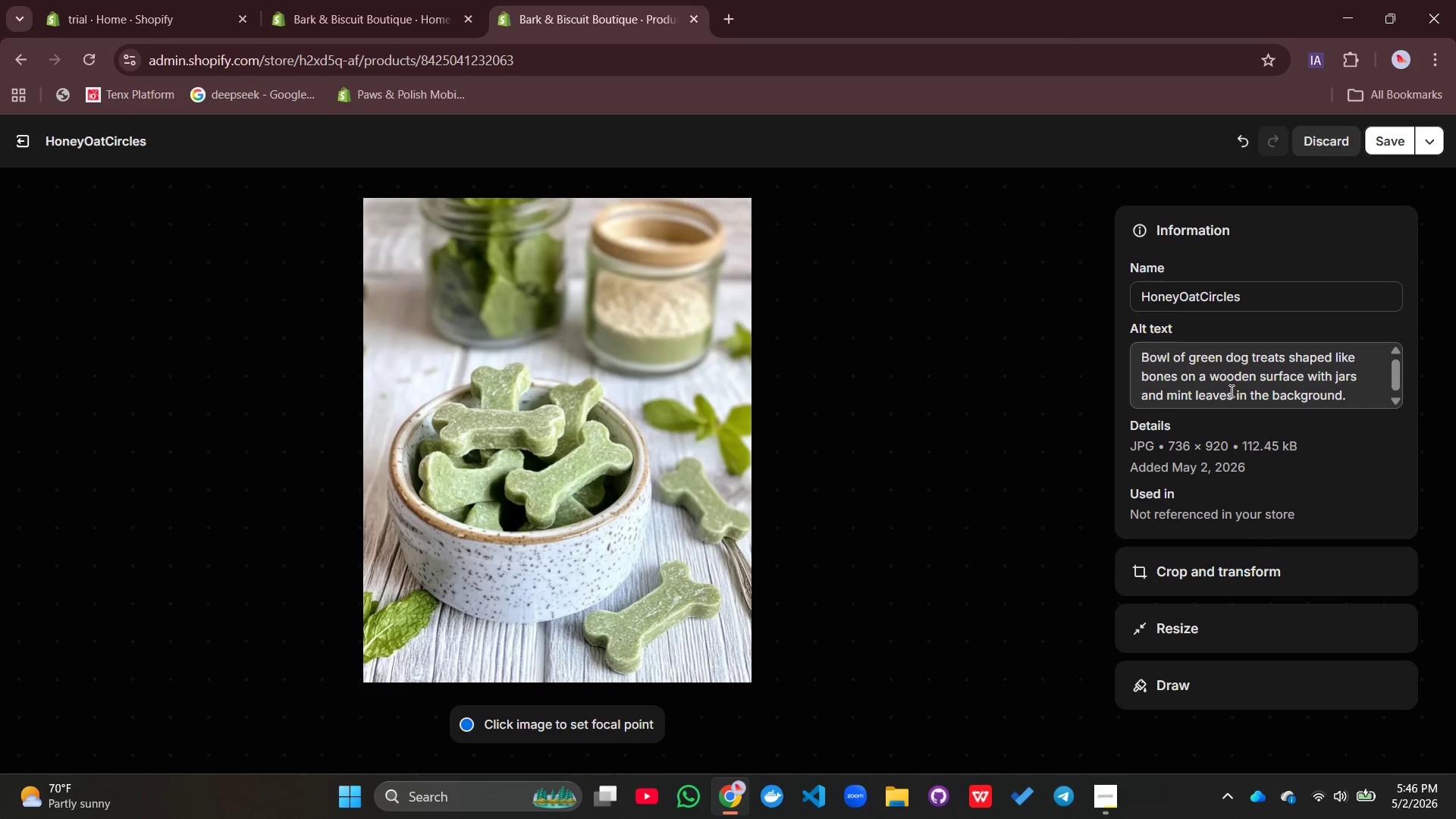 
wait(9.41)
 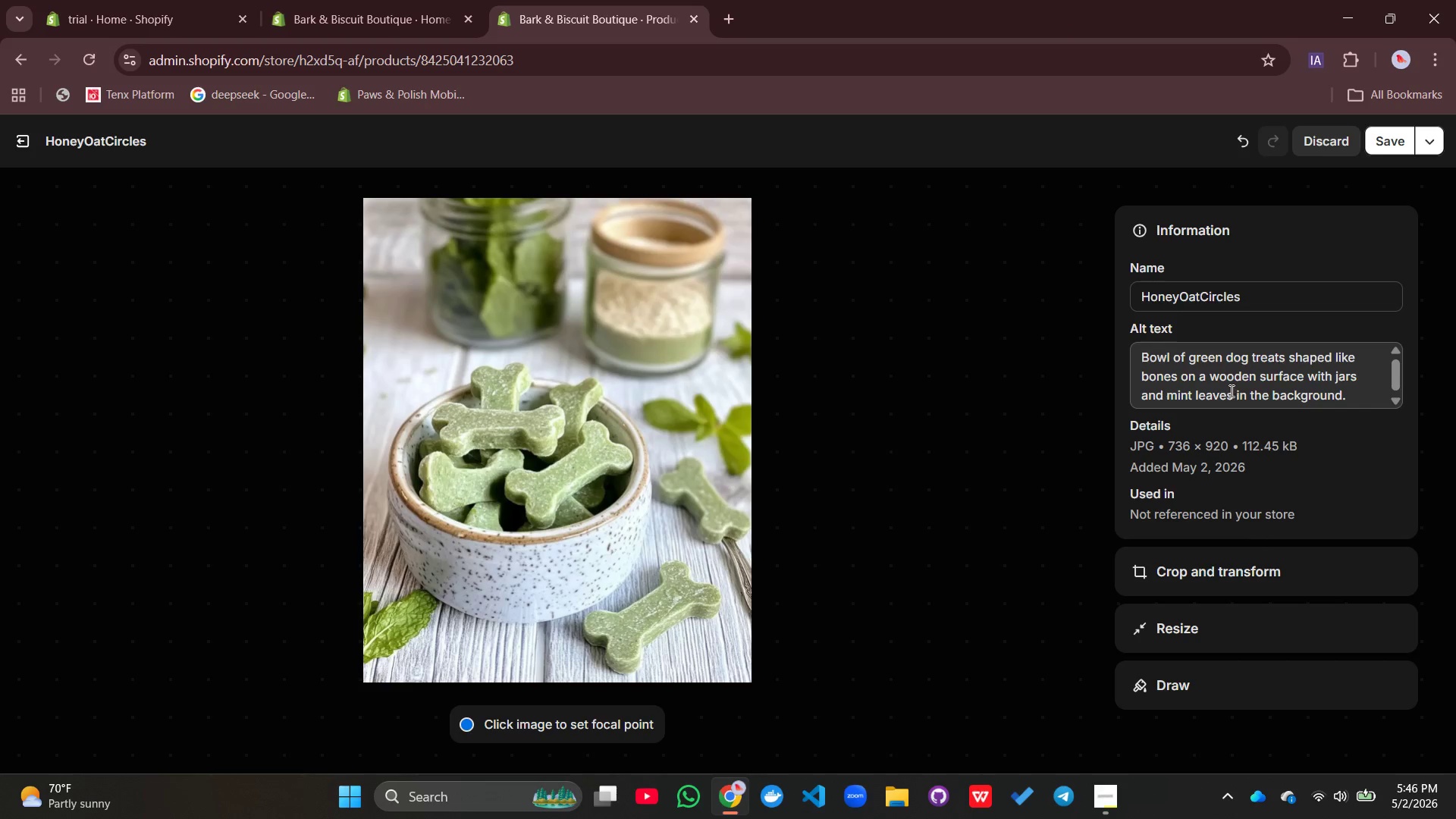 
left_click([1209, 378])
 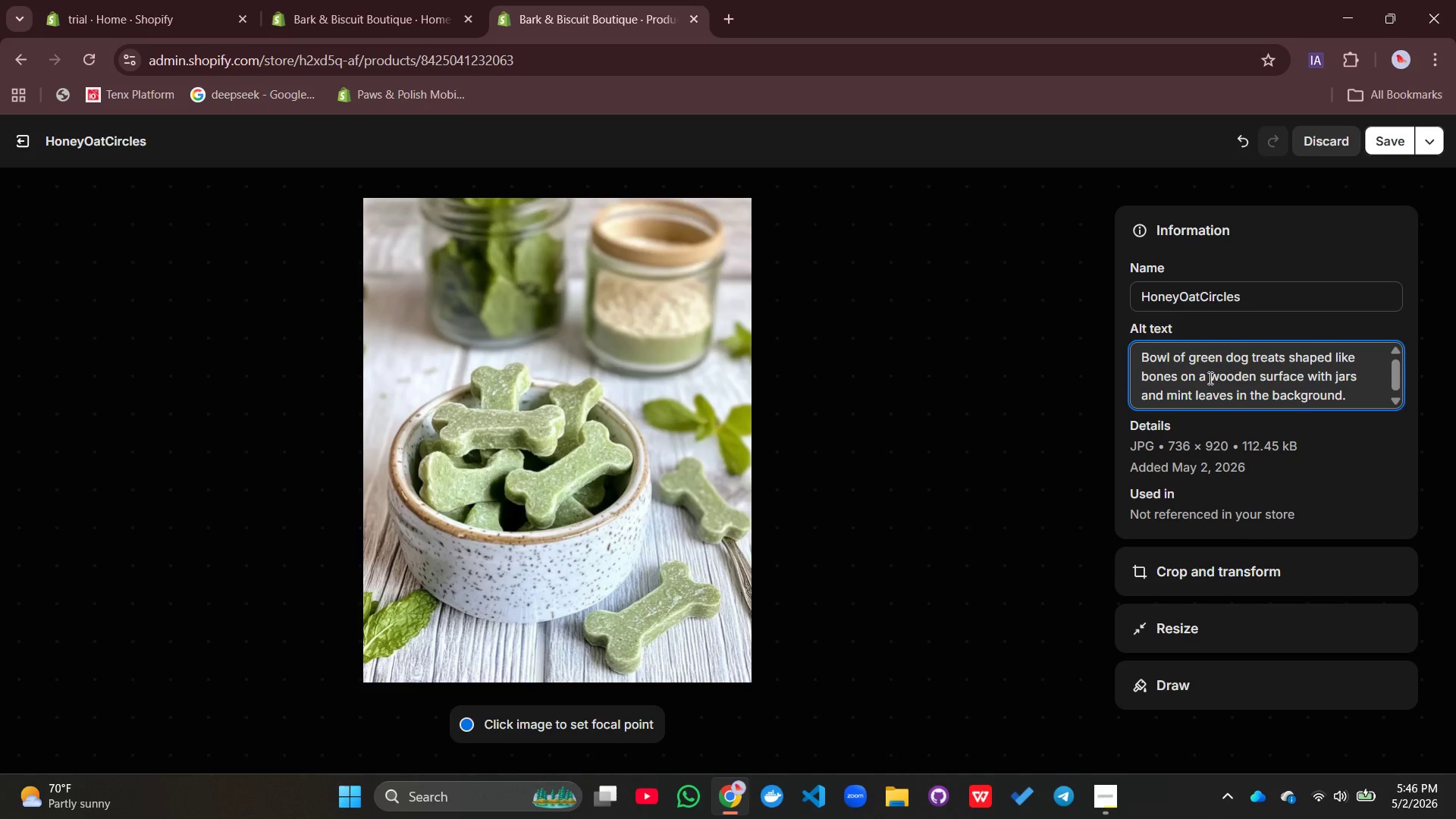 
type( whiten)
key(Backspace)
type( )
 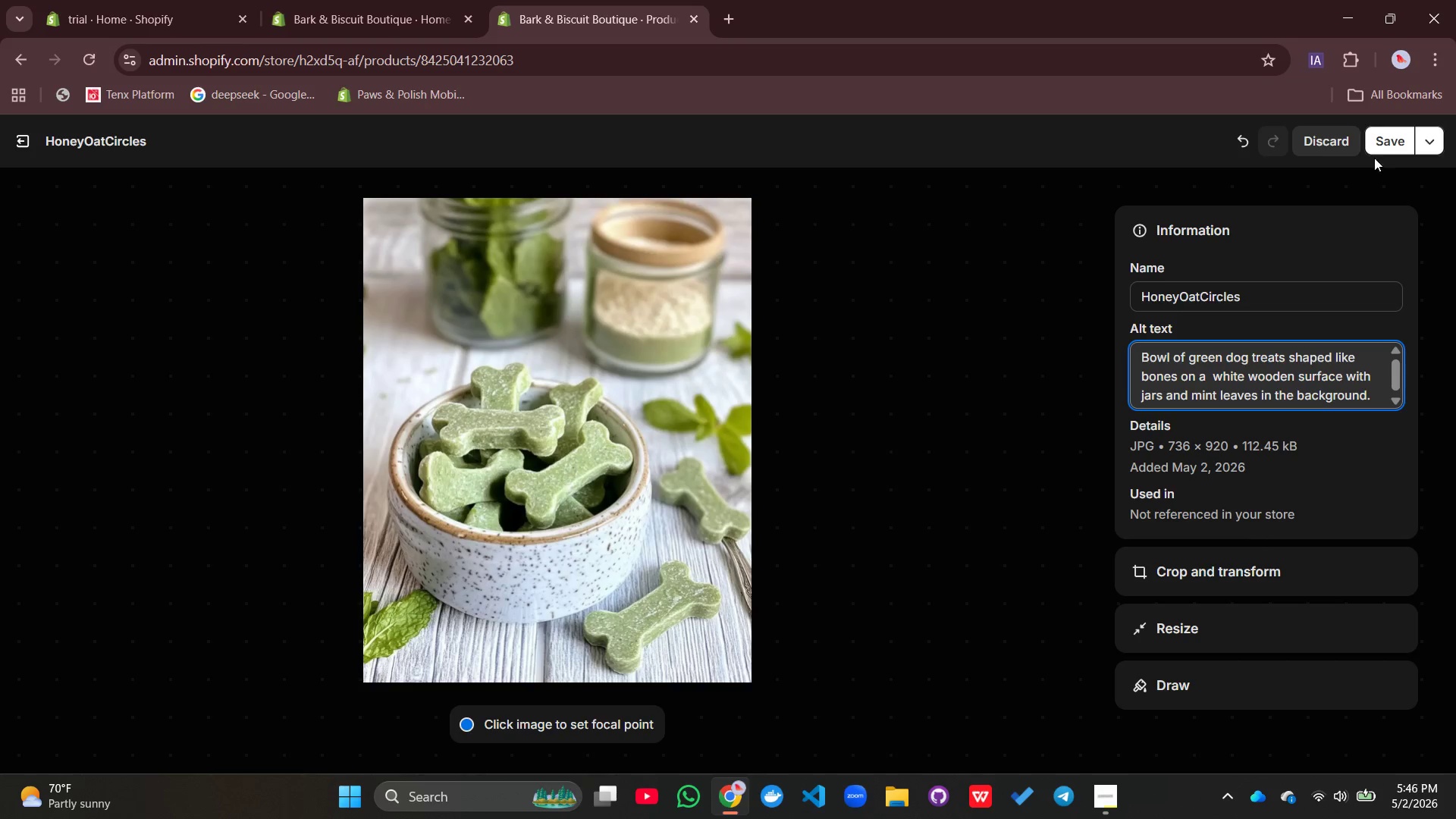 
left_click([1373, 138])
 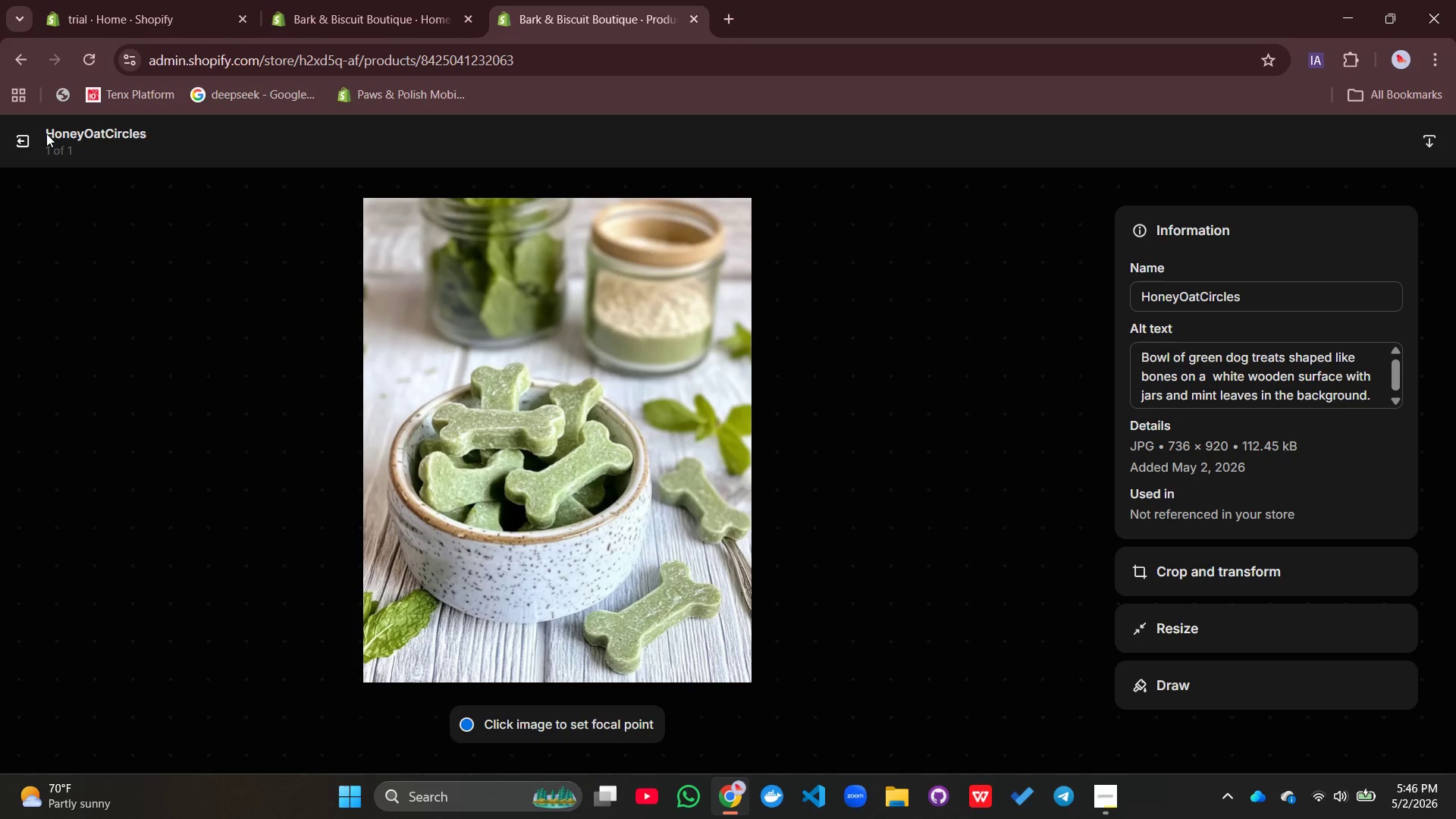 
left_click([18, 136])
 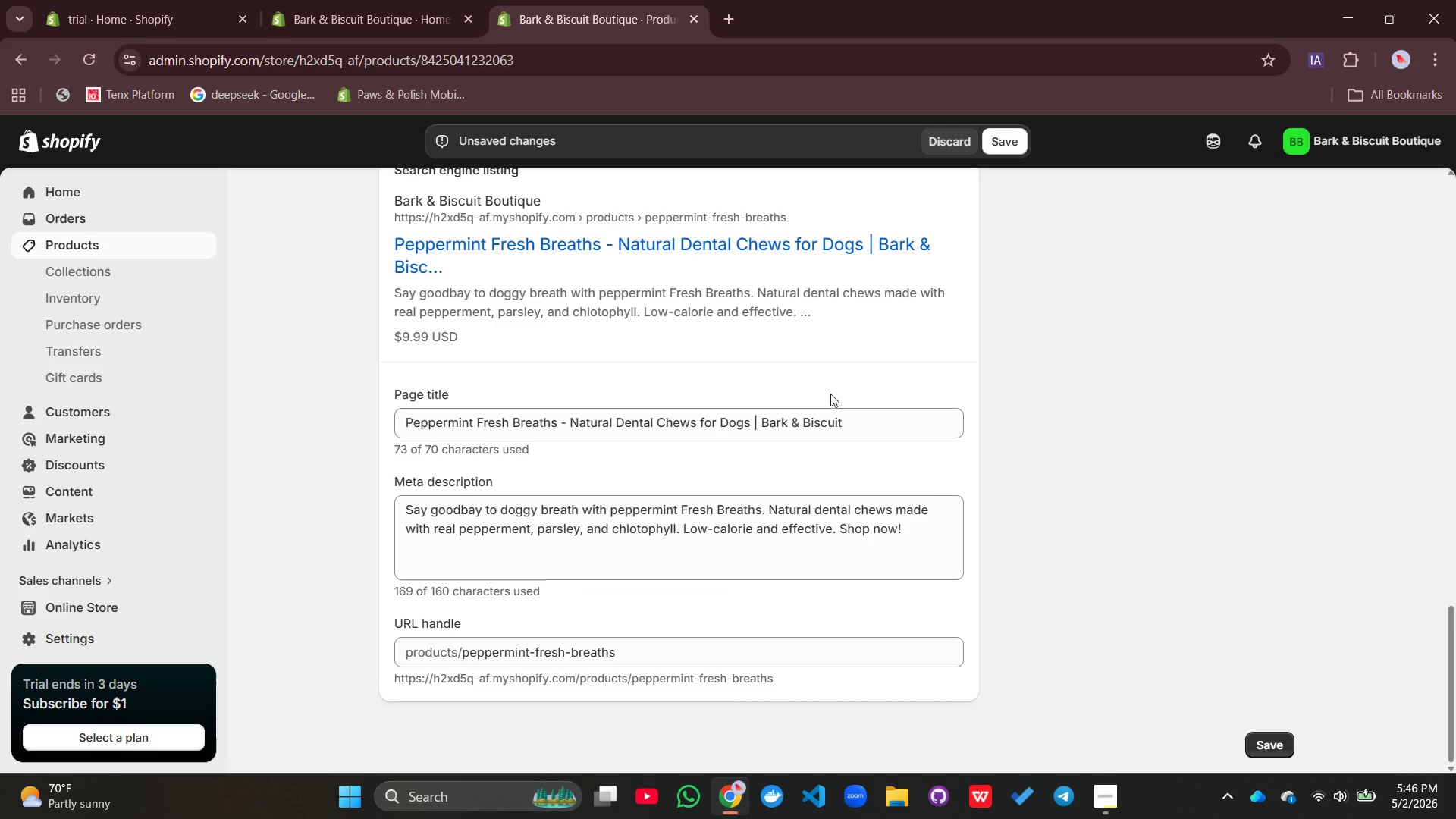 
left_click([1005, 135])
 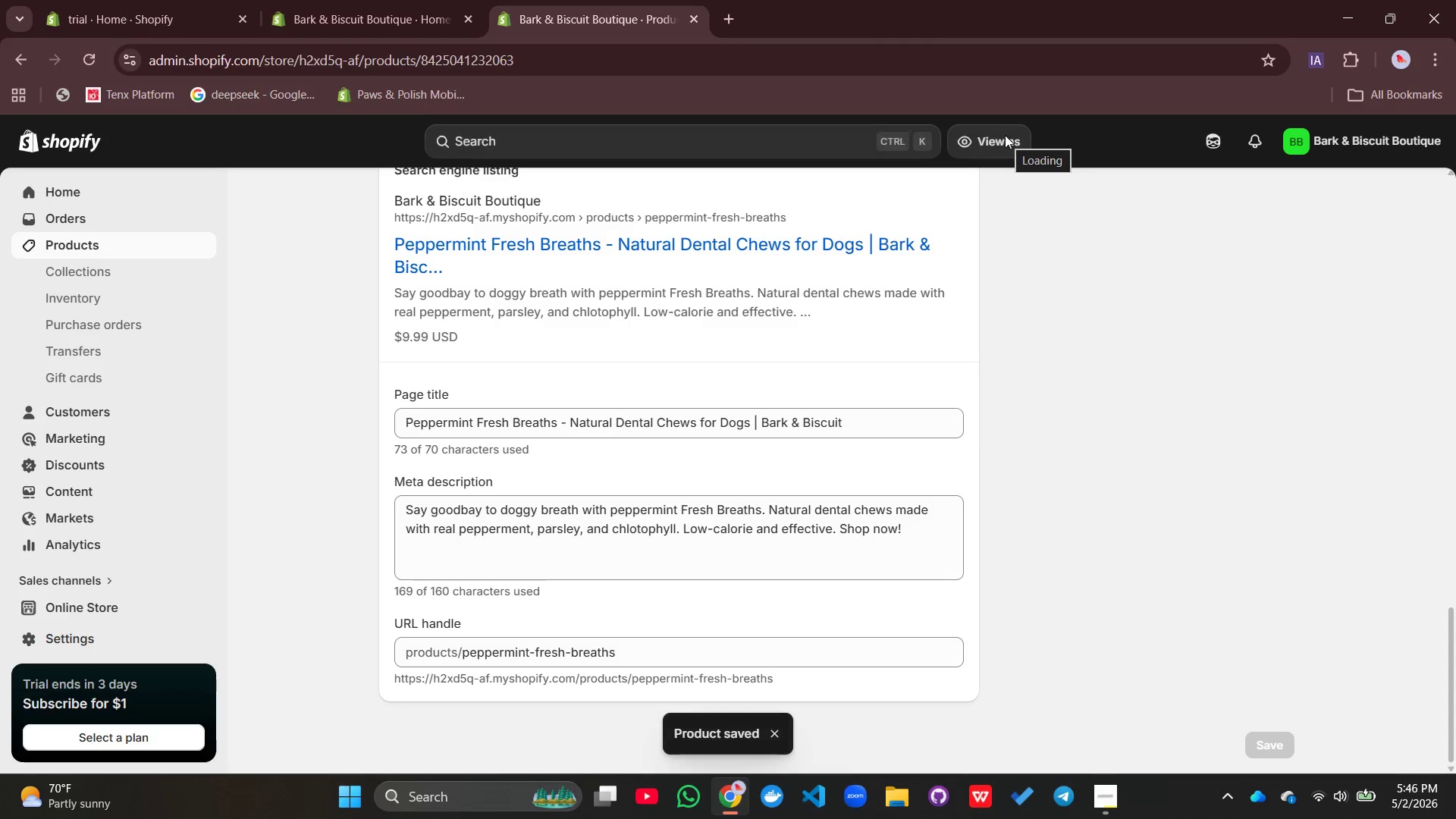 
wait(10.14)
 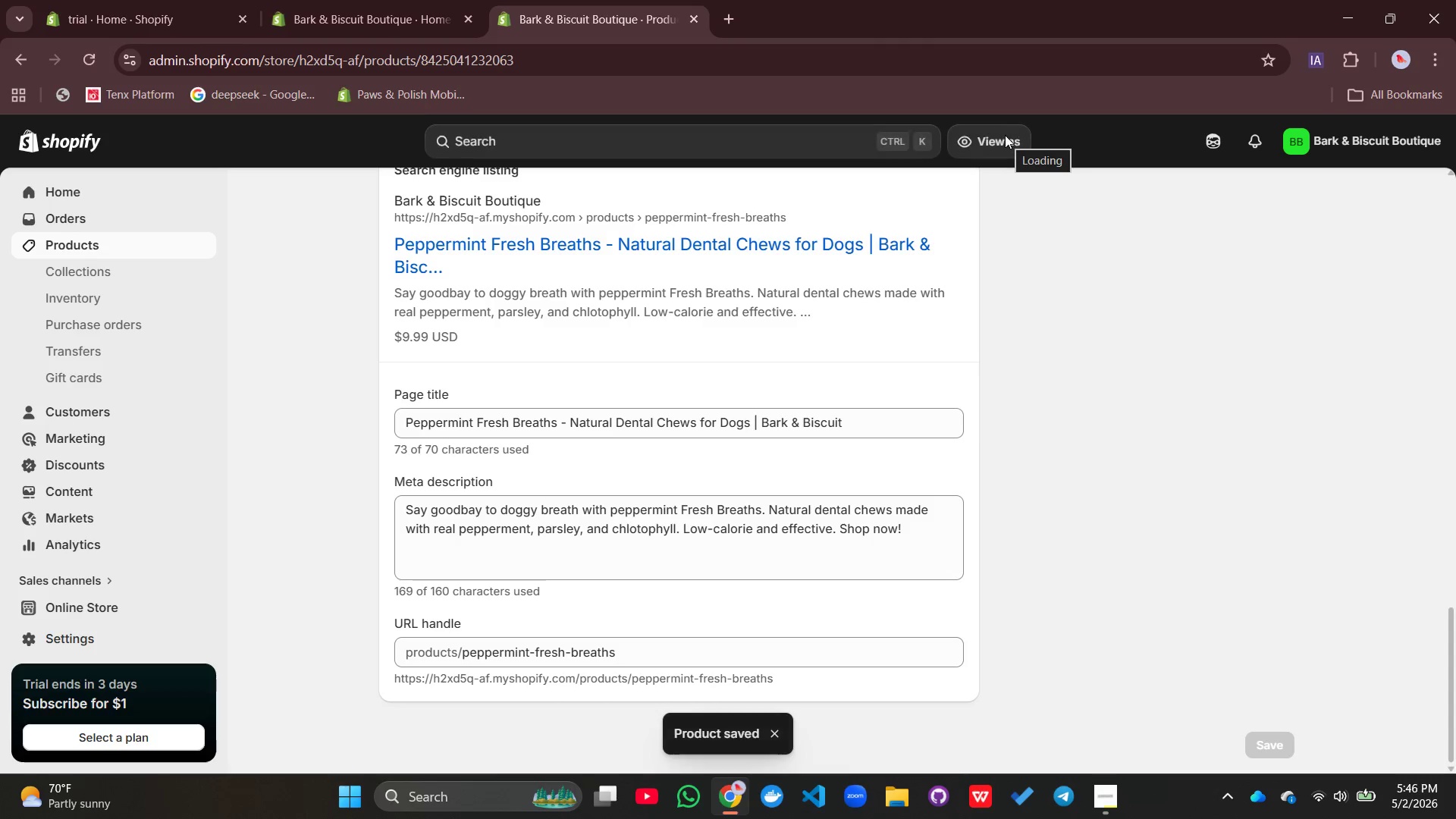 
left_click([392, 187])
 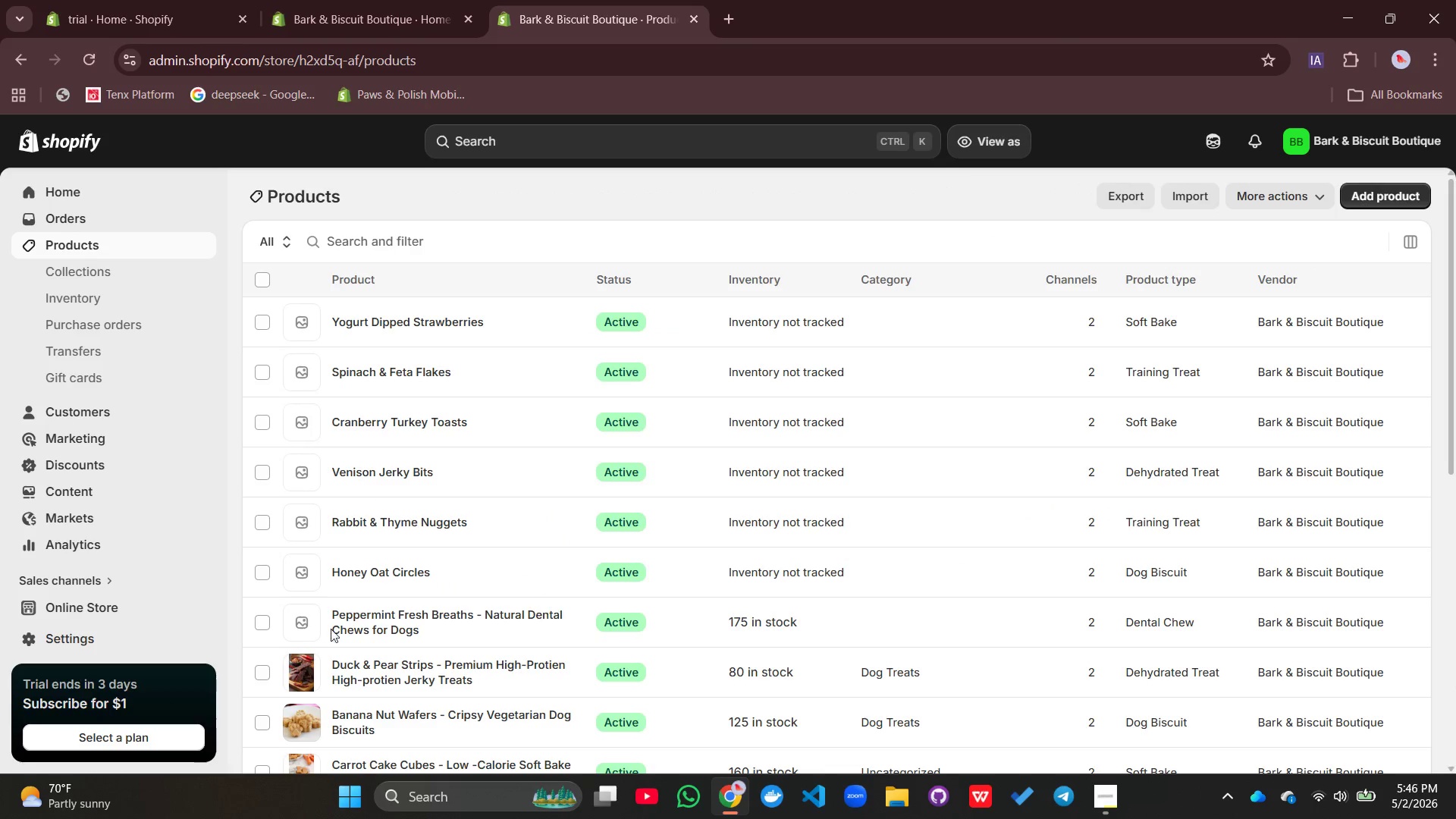 
left_click([364, 563])
 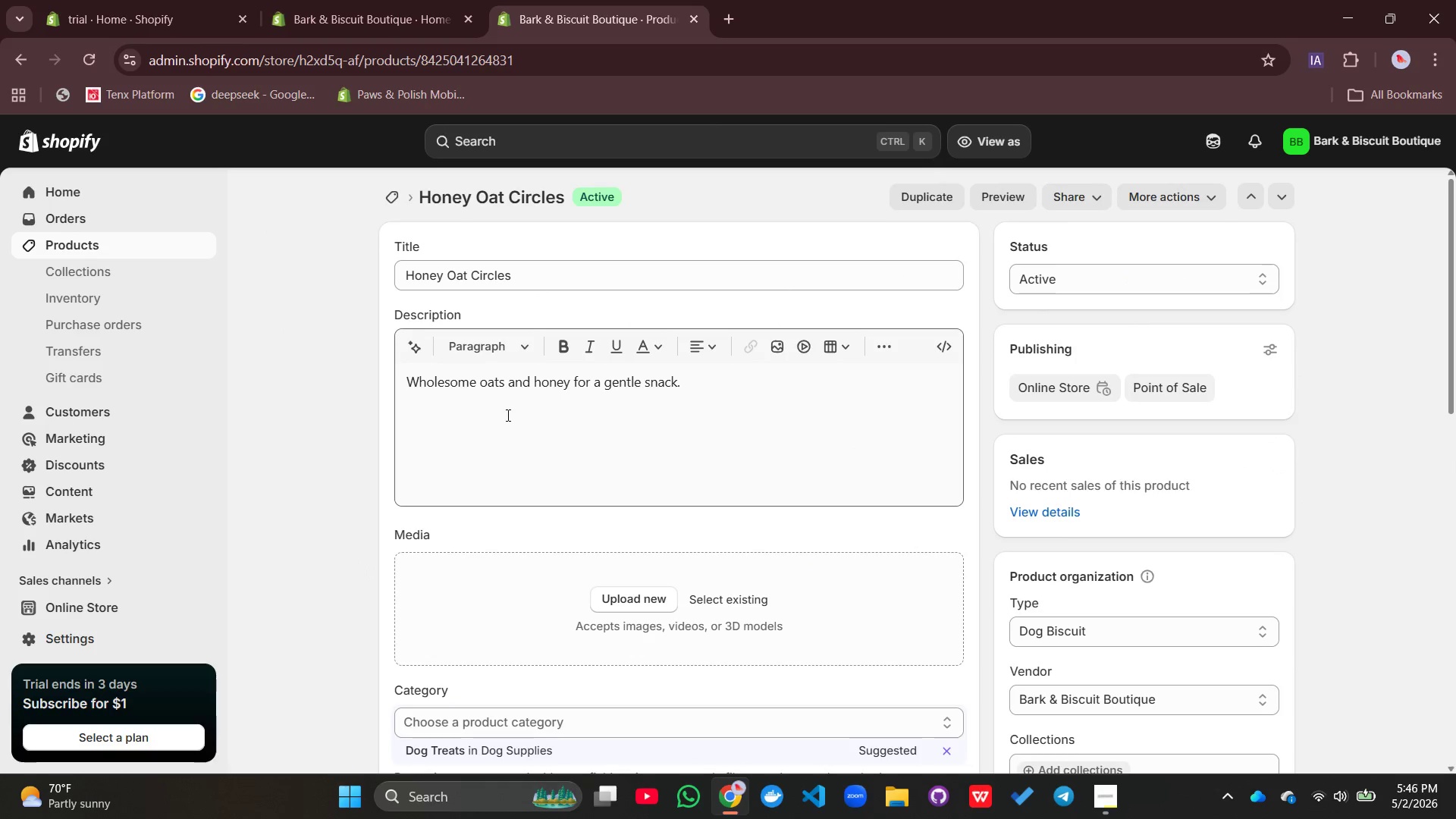 
wait(5.33)
 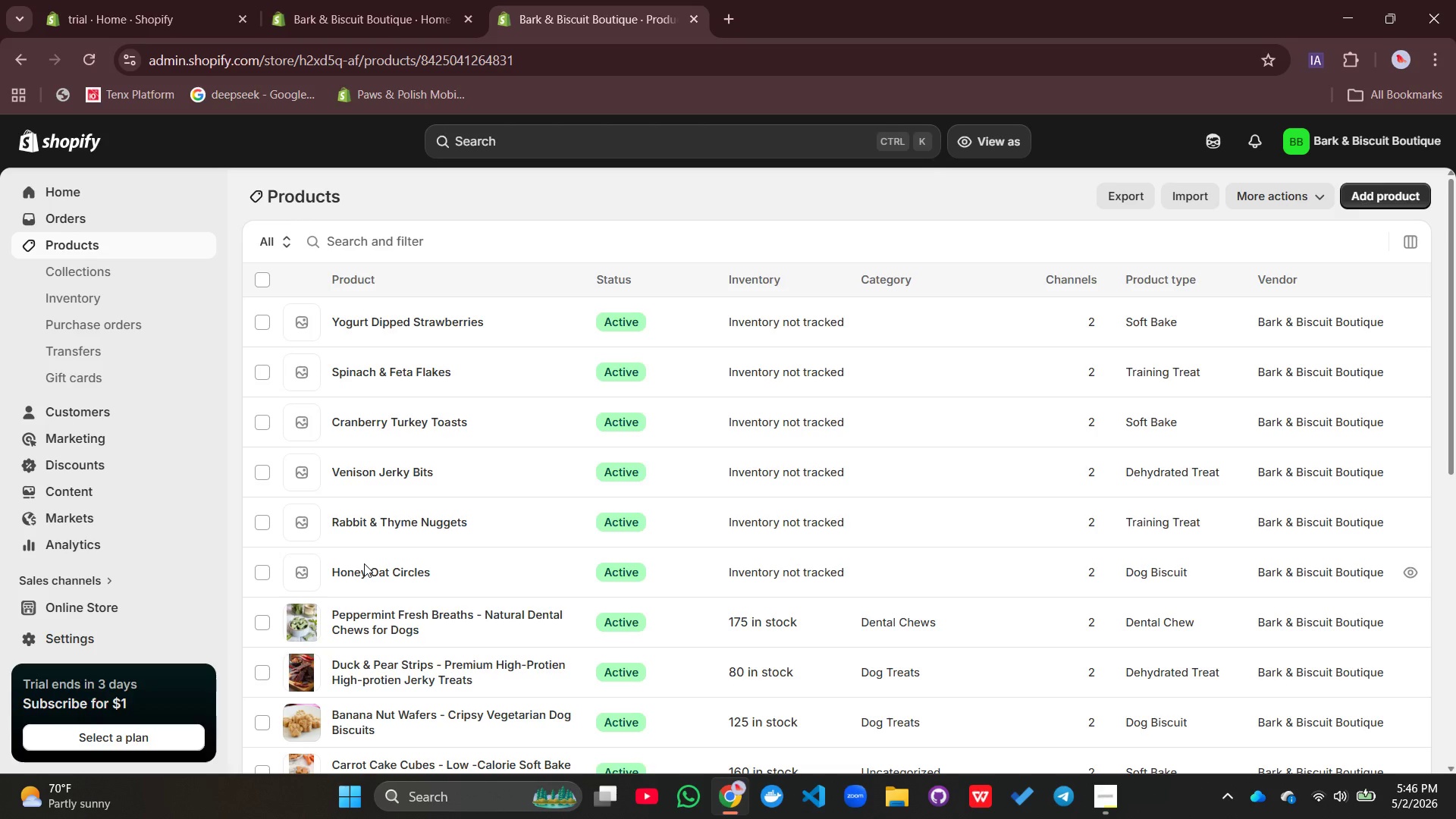 
left_click_drag(start_coordinate=[698, 384], to_coordinate=[658, 384])
 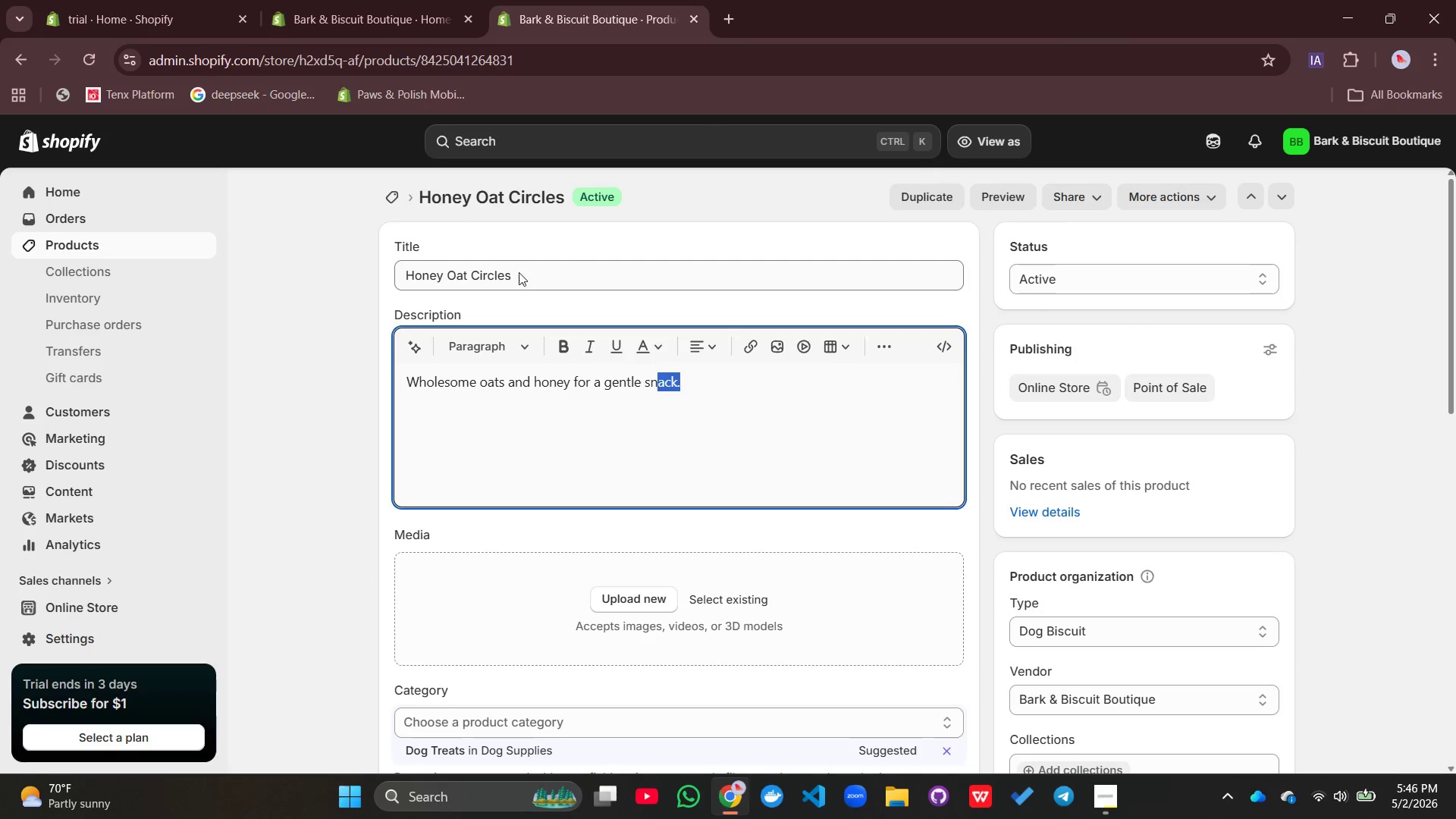 
left_click([519, 272])
 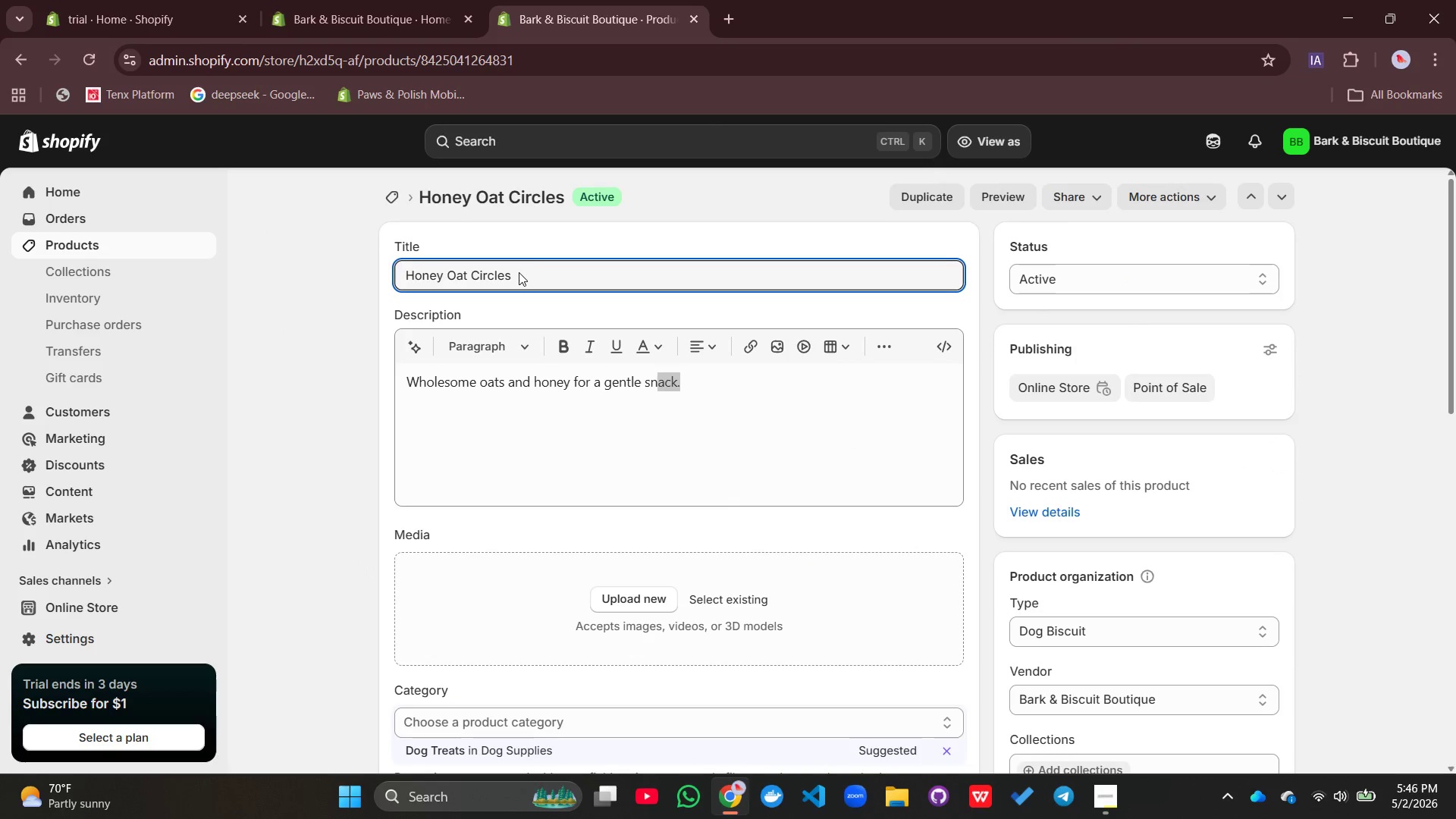 
type( - Wholesome Vegetar)
 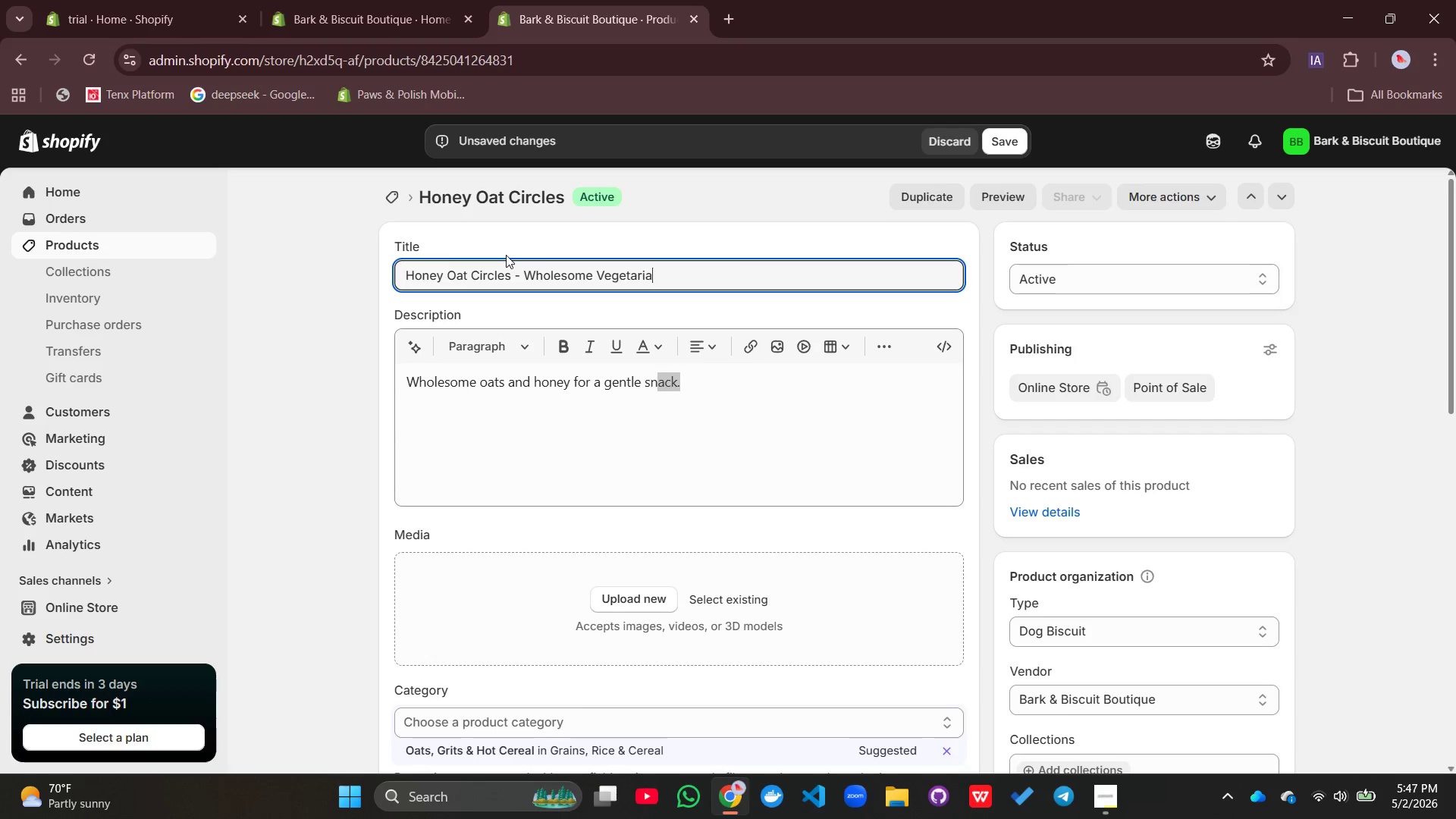 
 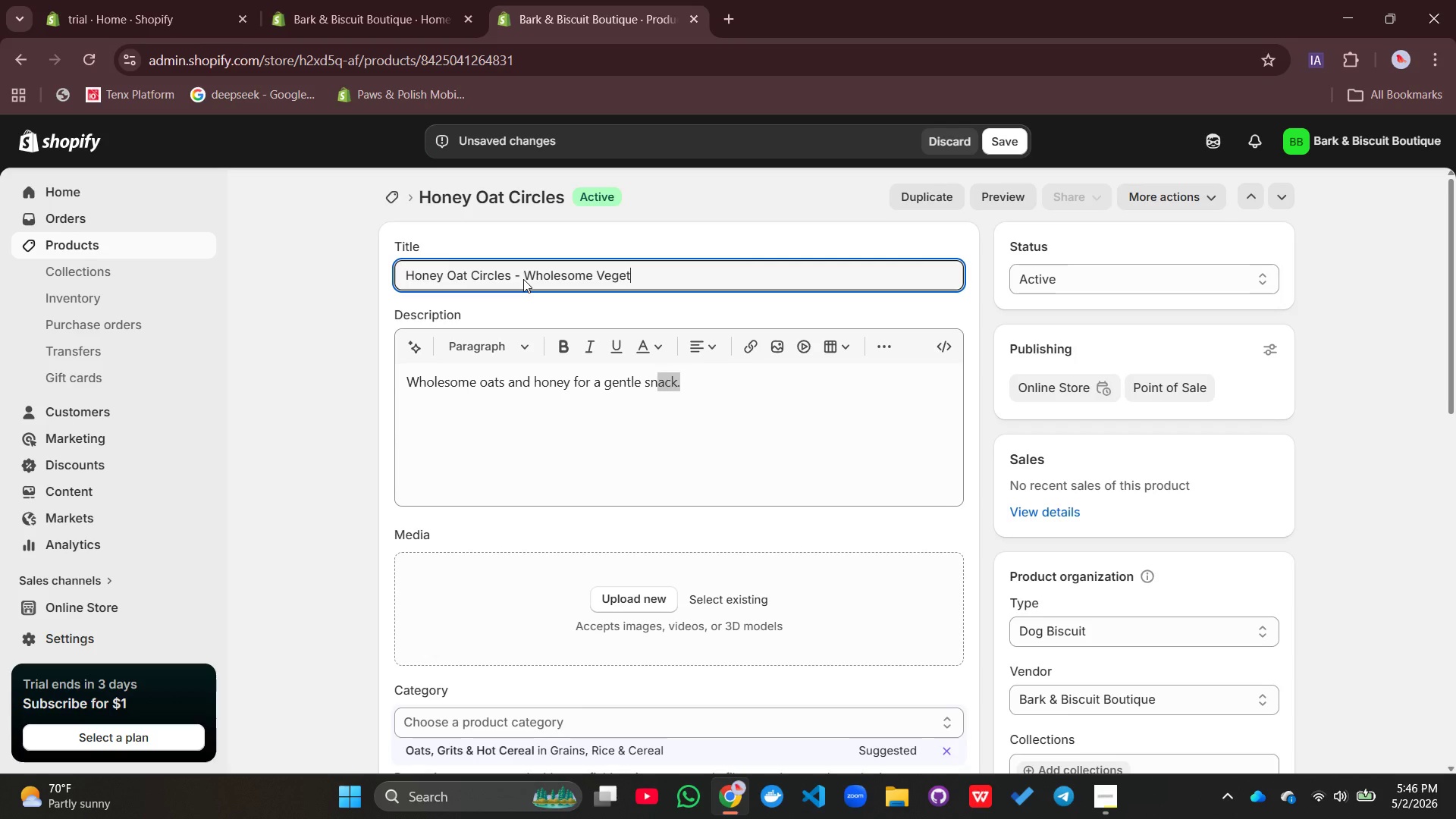 
type(ian Dog )
 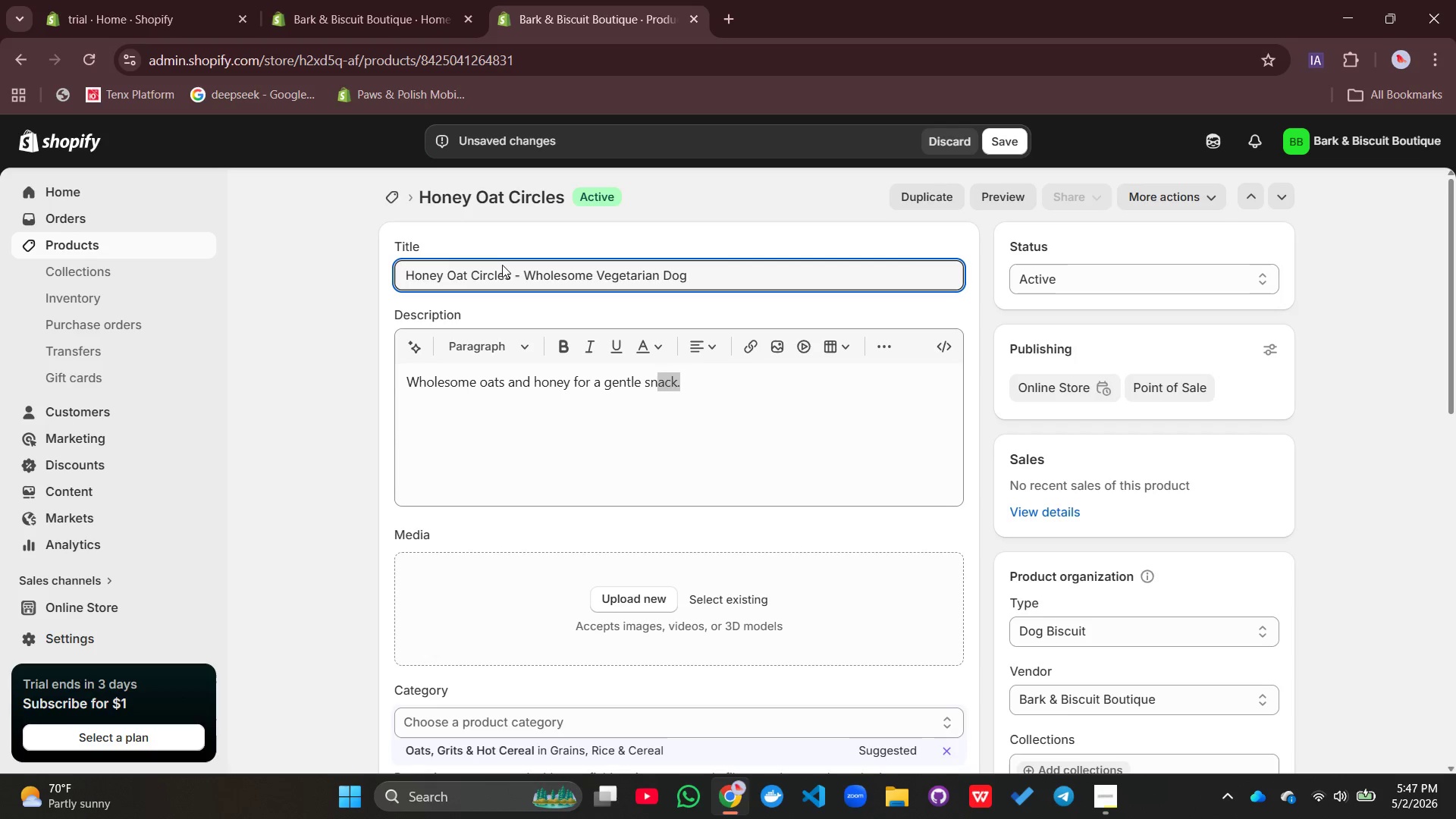 
type(Biscuuts)
key(Backspace)
key(Backspace)
key(Backspace)
type(i)
 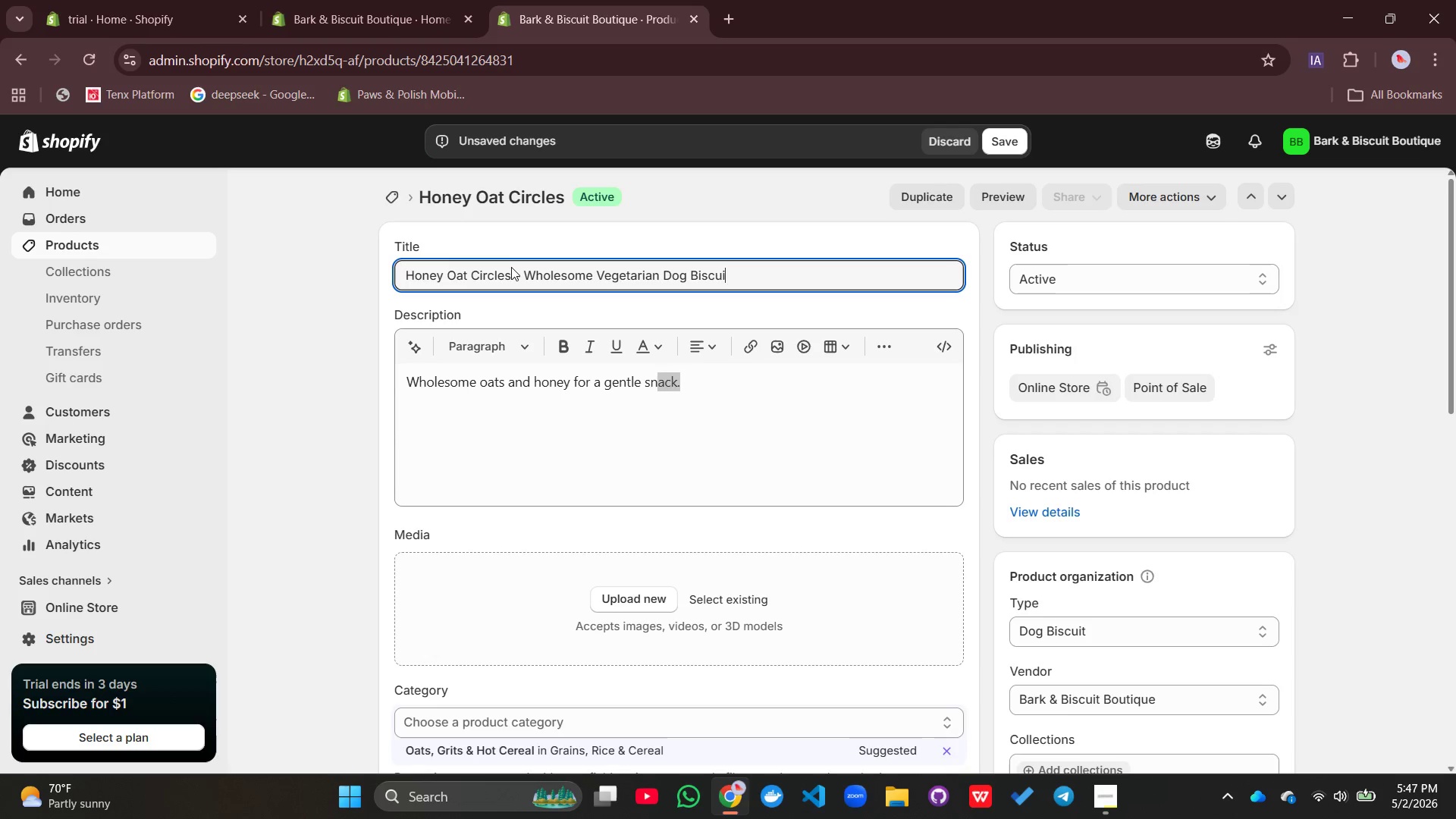 
type(ts)
 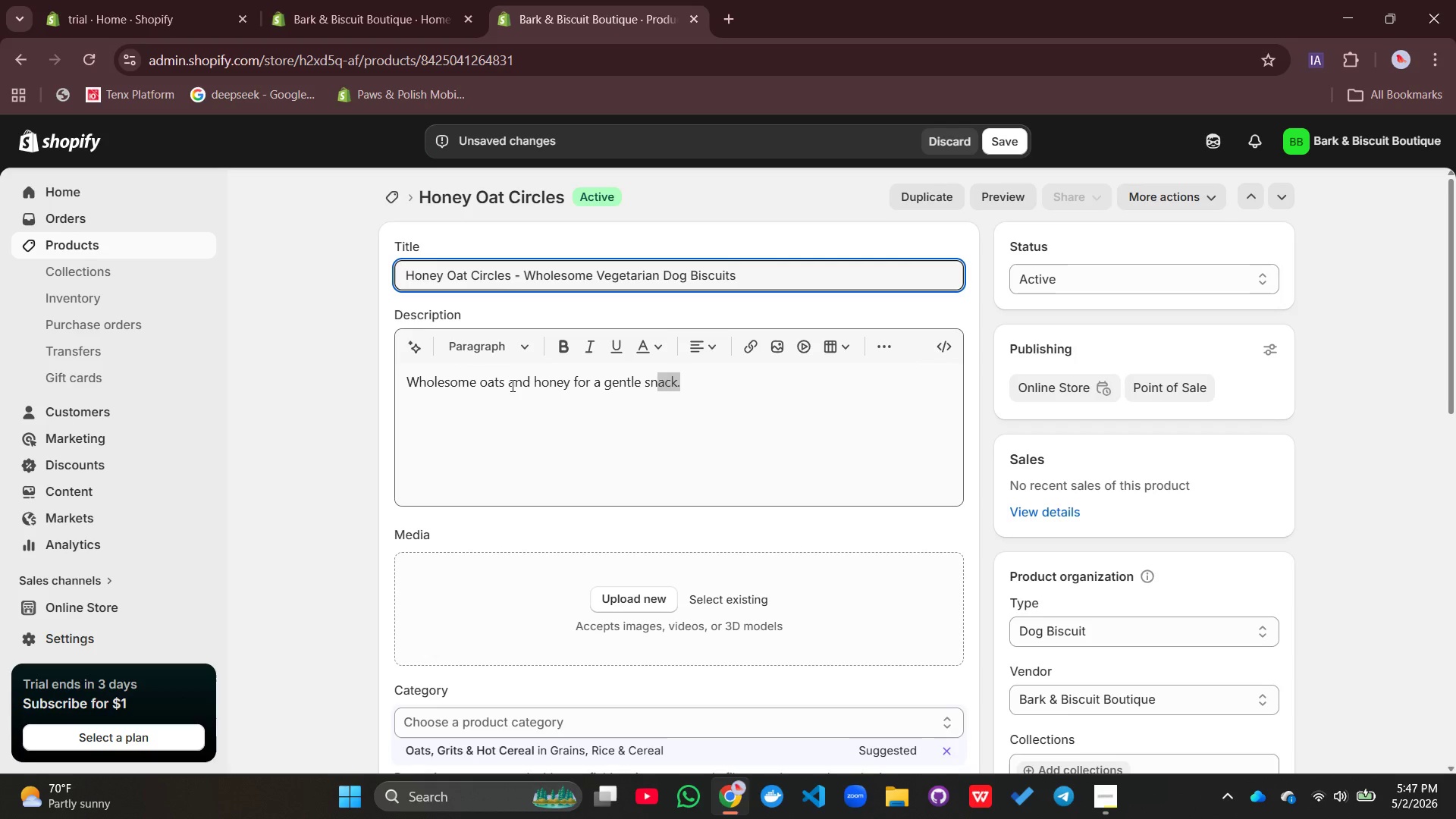 
double_click([511, 385])
 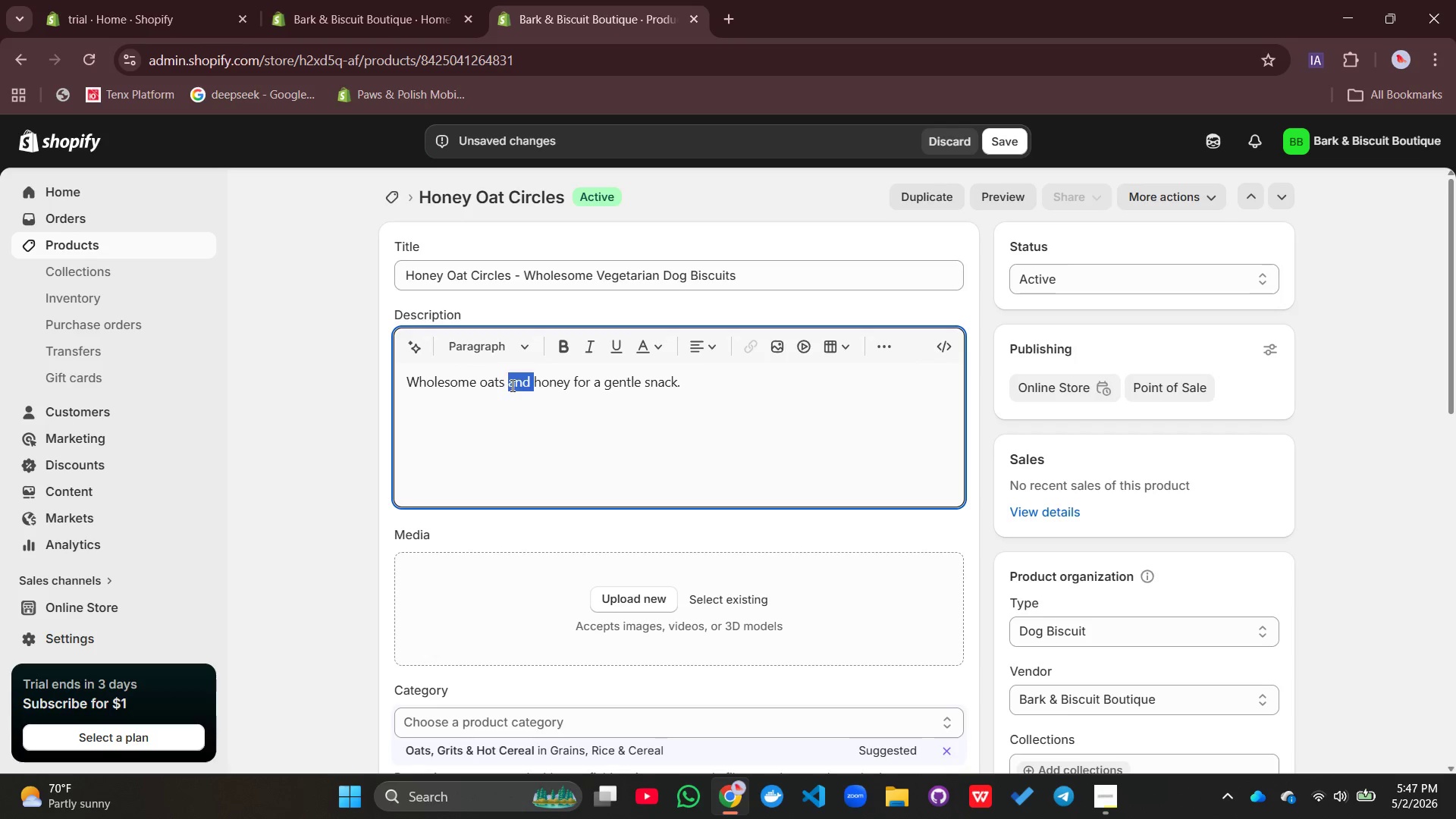 
triple_click([511, 385])
 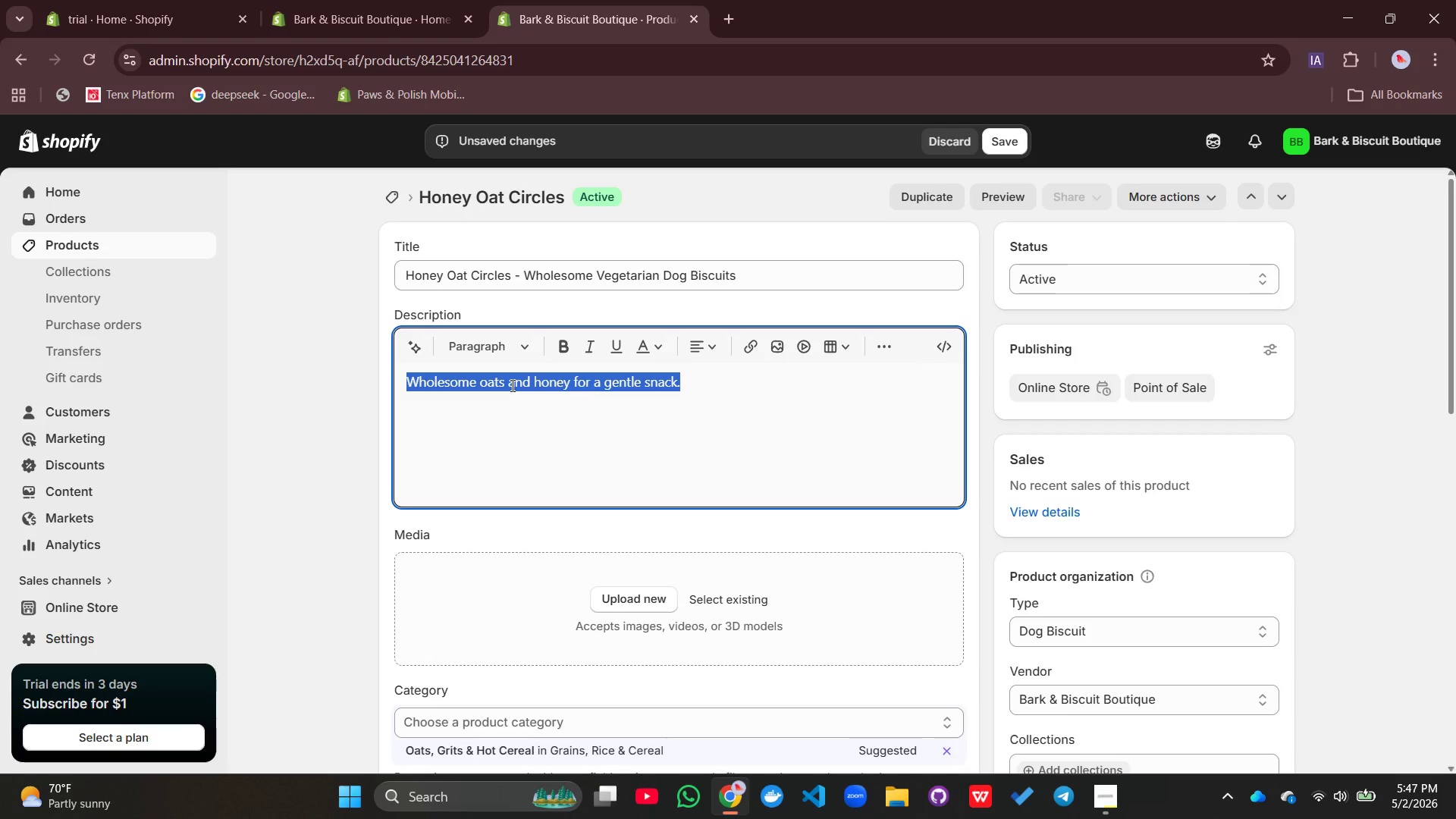 
type(Keep it simple and wholesome with Honey Oat Cricles. These srunc)
key(Backspace)
key(Backspace)
key(Backspace)
key(Backspace)
key(Backspace)
type(crunchy dog biscuit feature t)
key(Backspace)
type(rolled oats and wildfower honey - a gentle, vegetaria)
 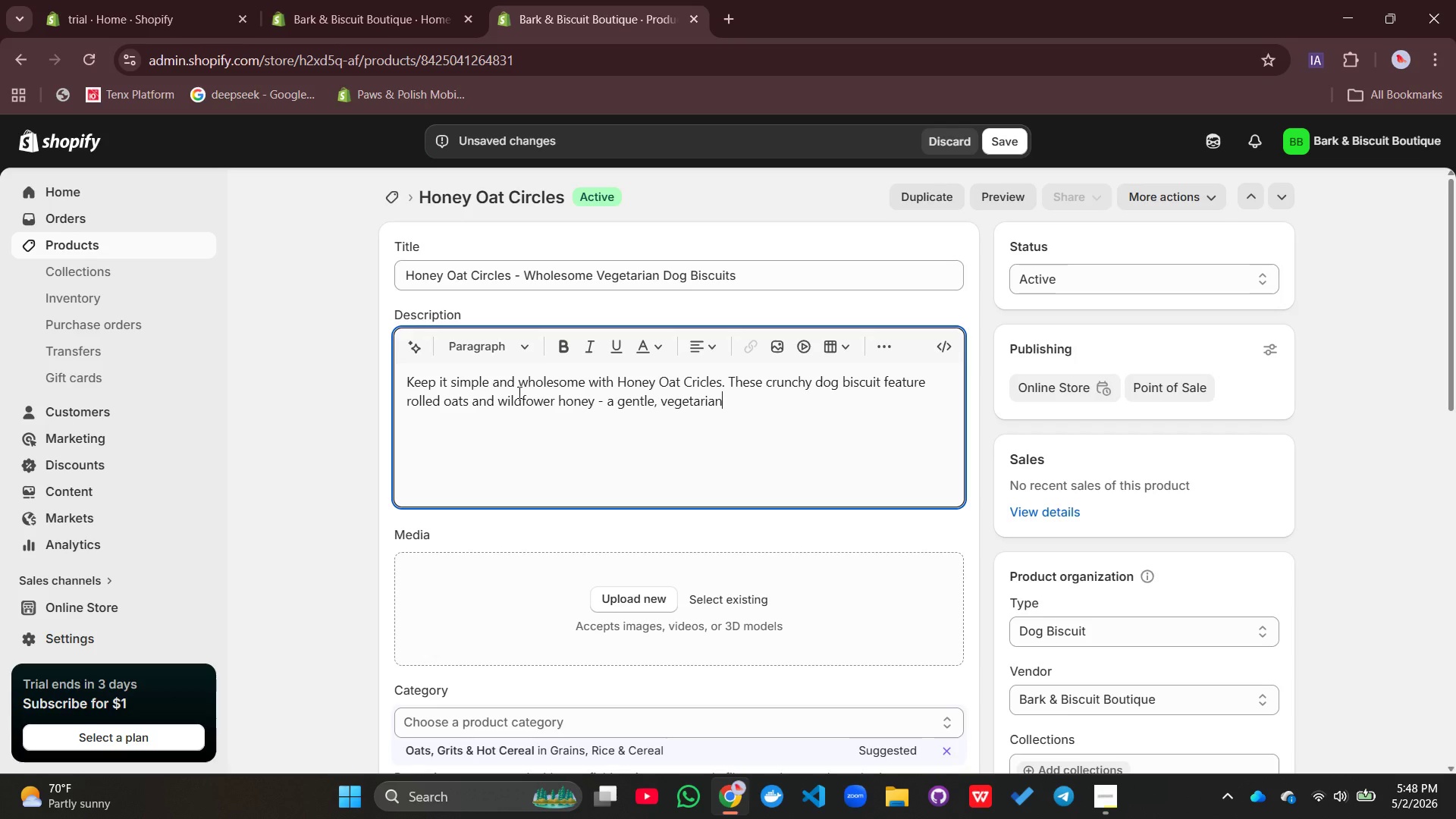 
 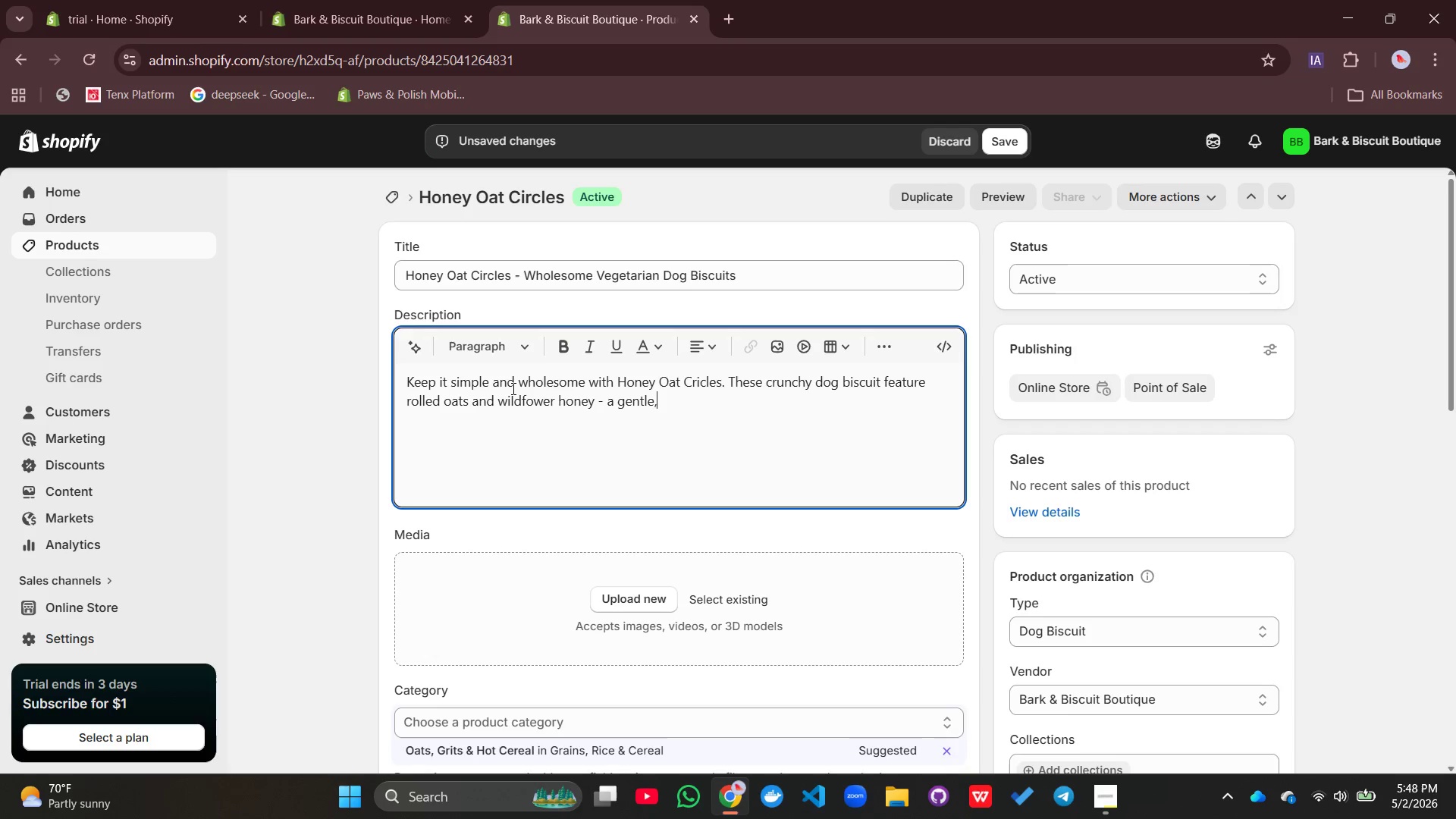 
type(n snack perfect for dogs with sensitive systems or picku)
key(Backspace)
type(y palates.)
 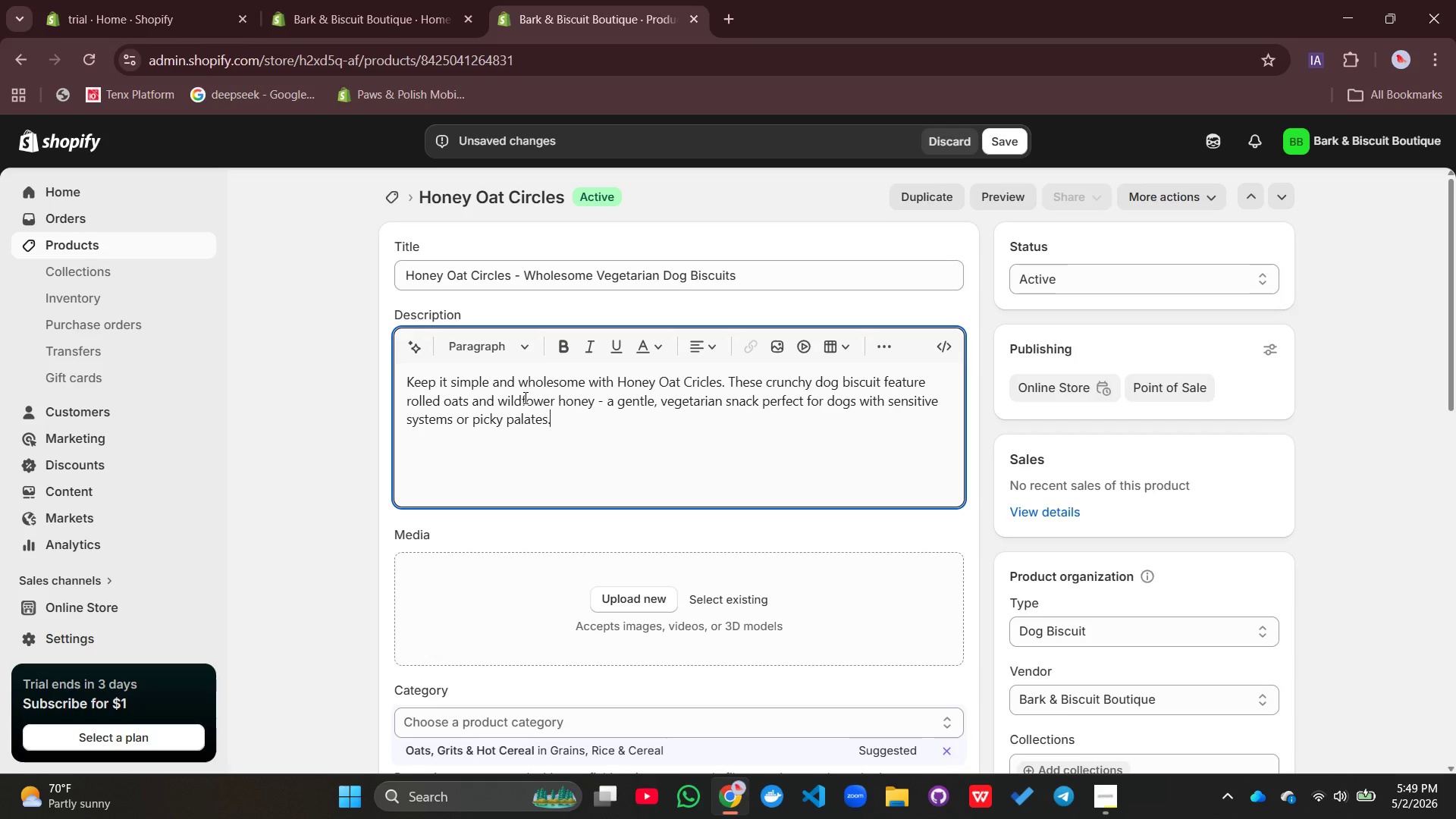 
key(Enter)
 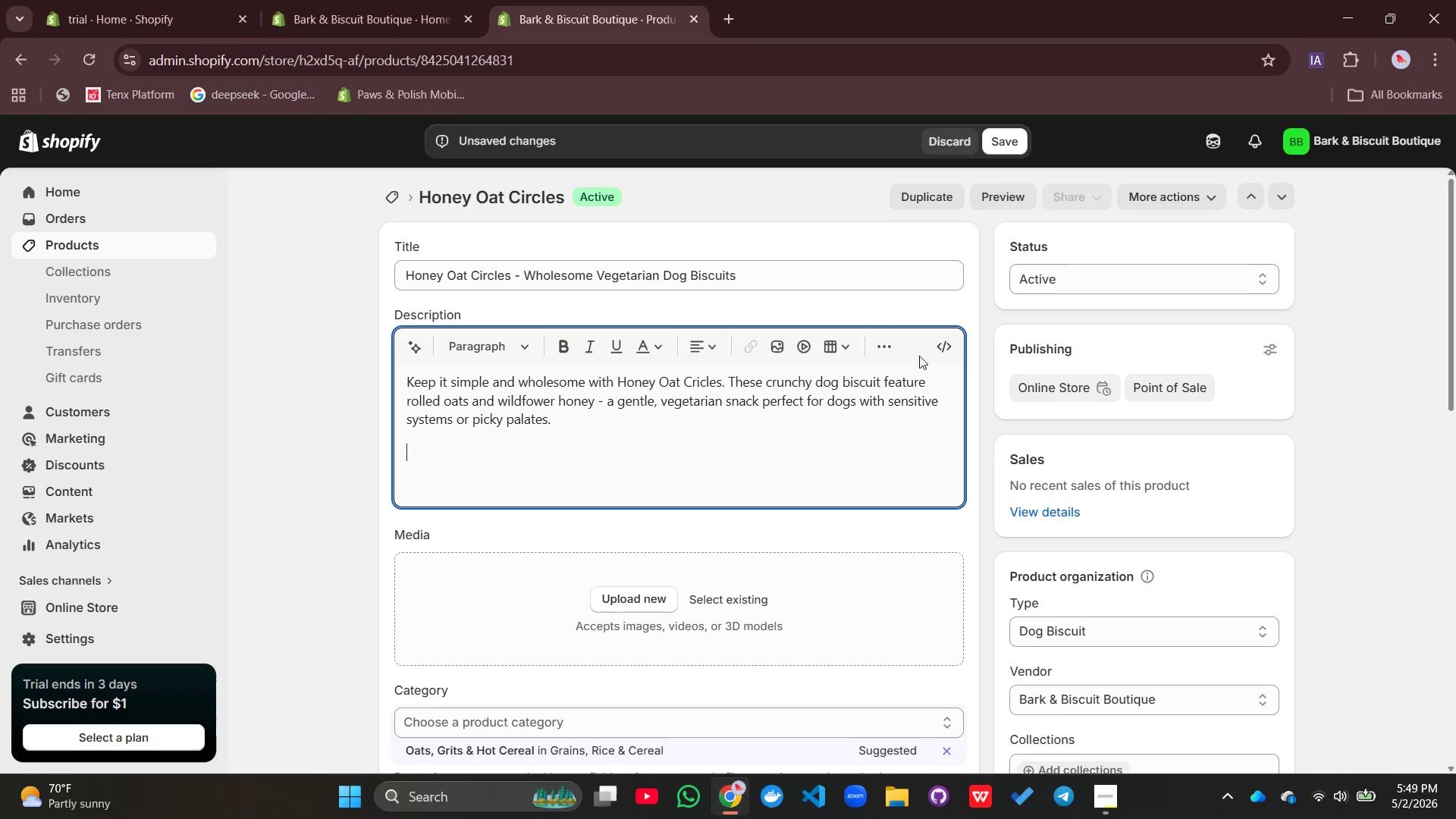 
left_click([882, 347])
 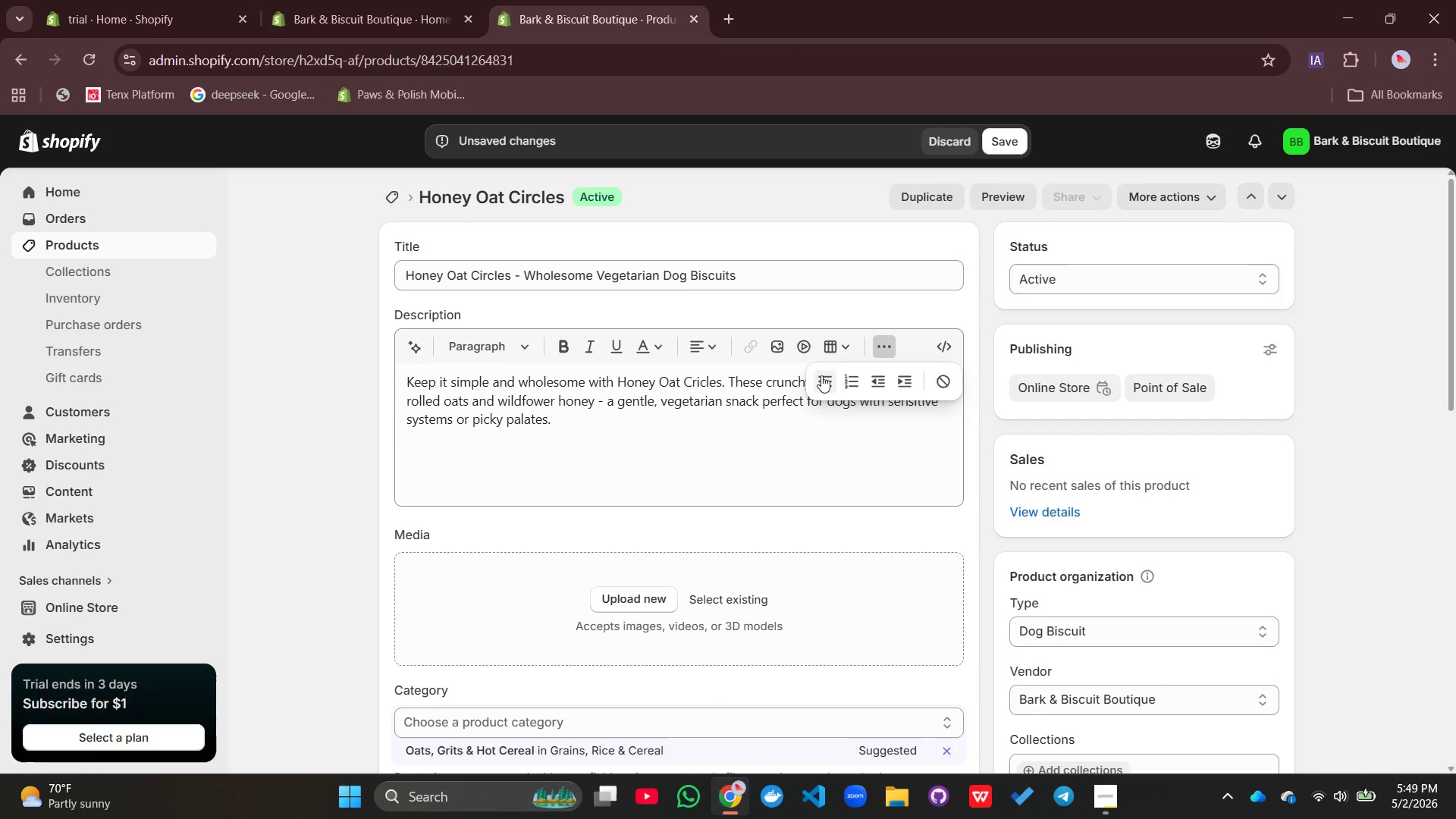 
left_click([821, 376])
 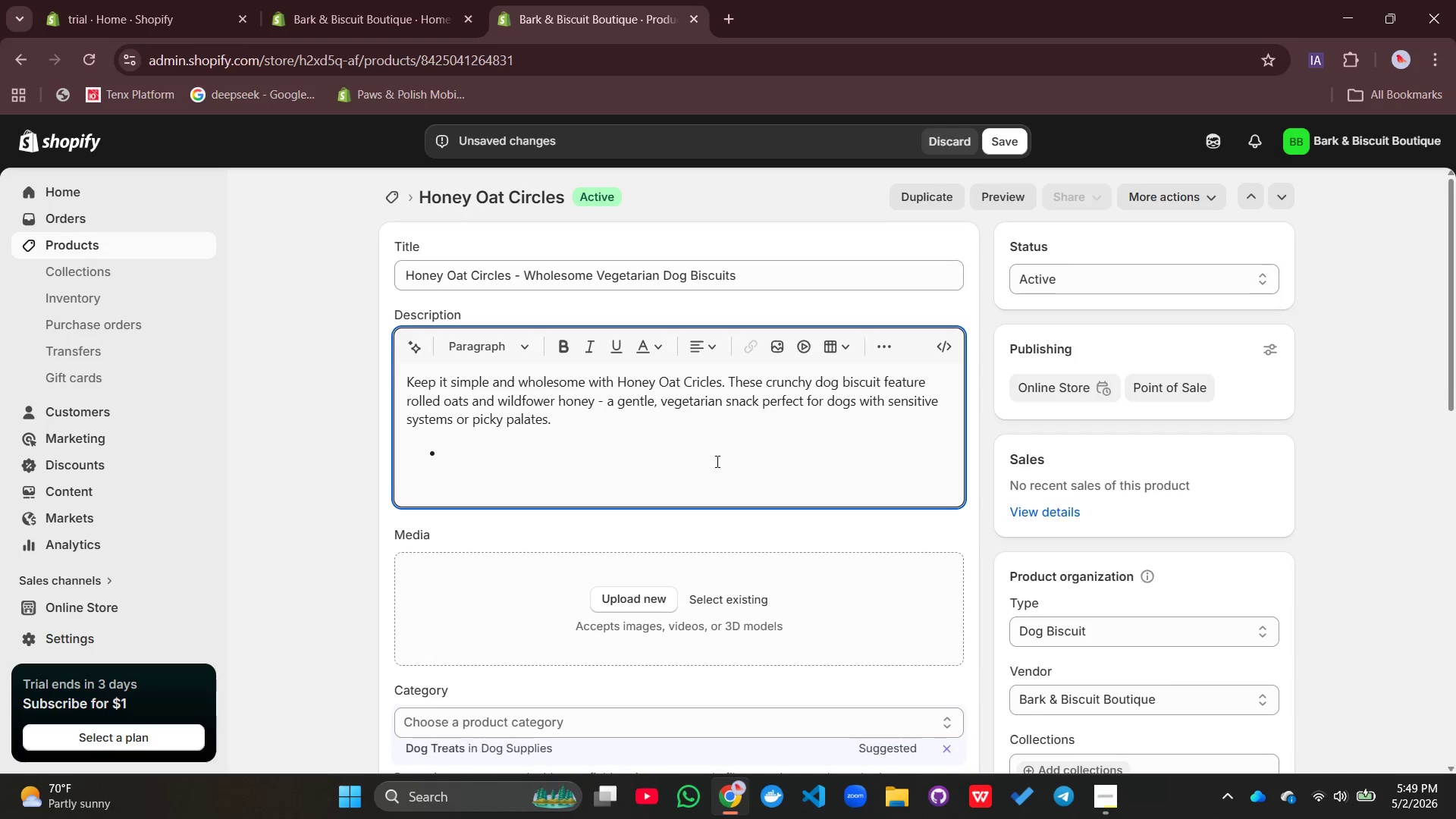 
type(Rolled oata)
key(Backspace)
type(s - gentle on digestion)
 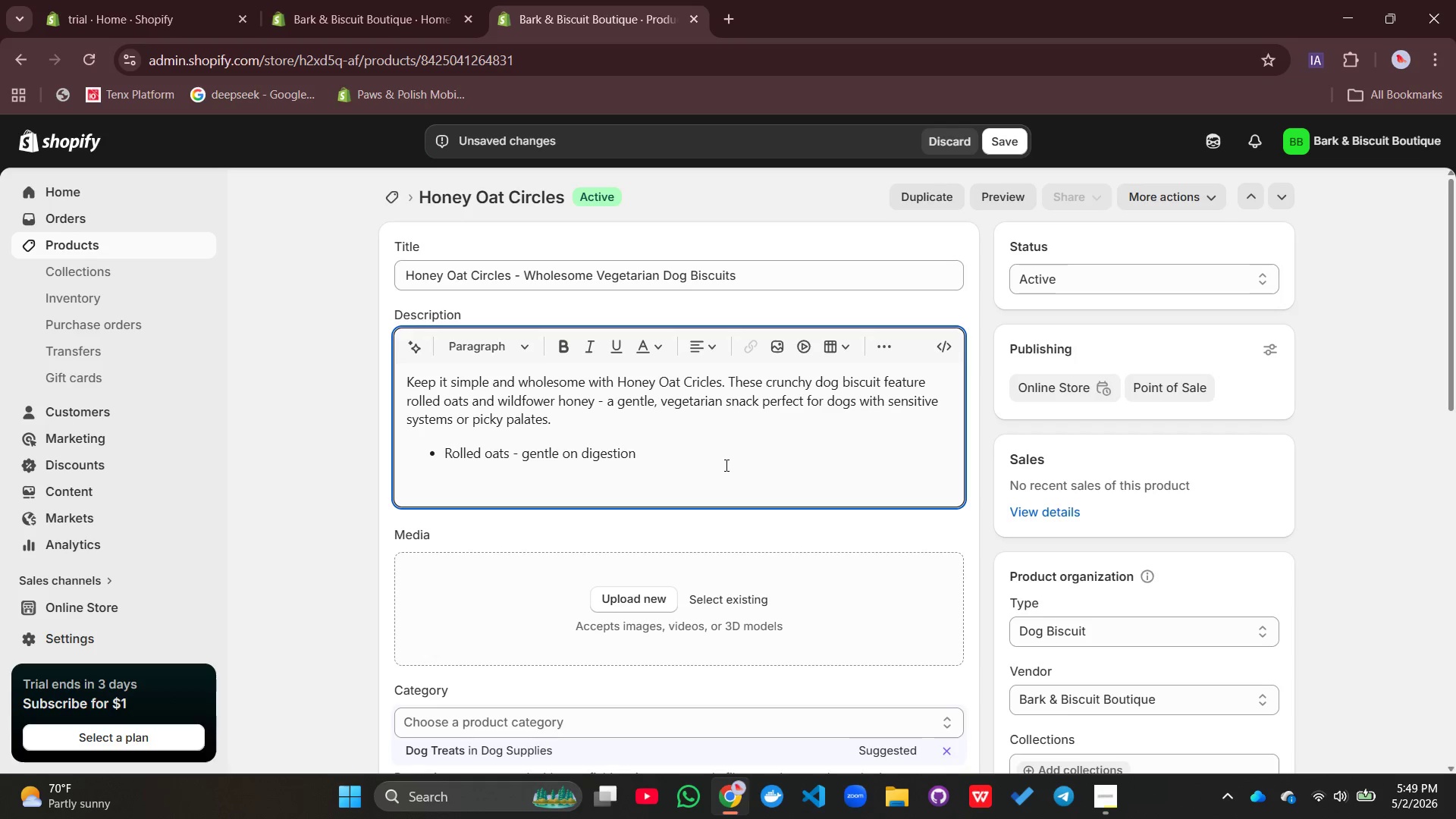 
key(Enter)
 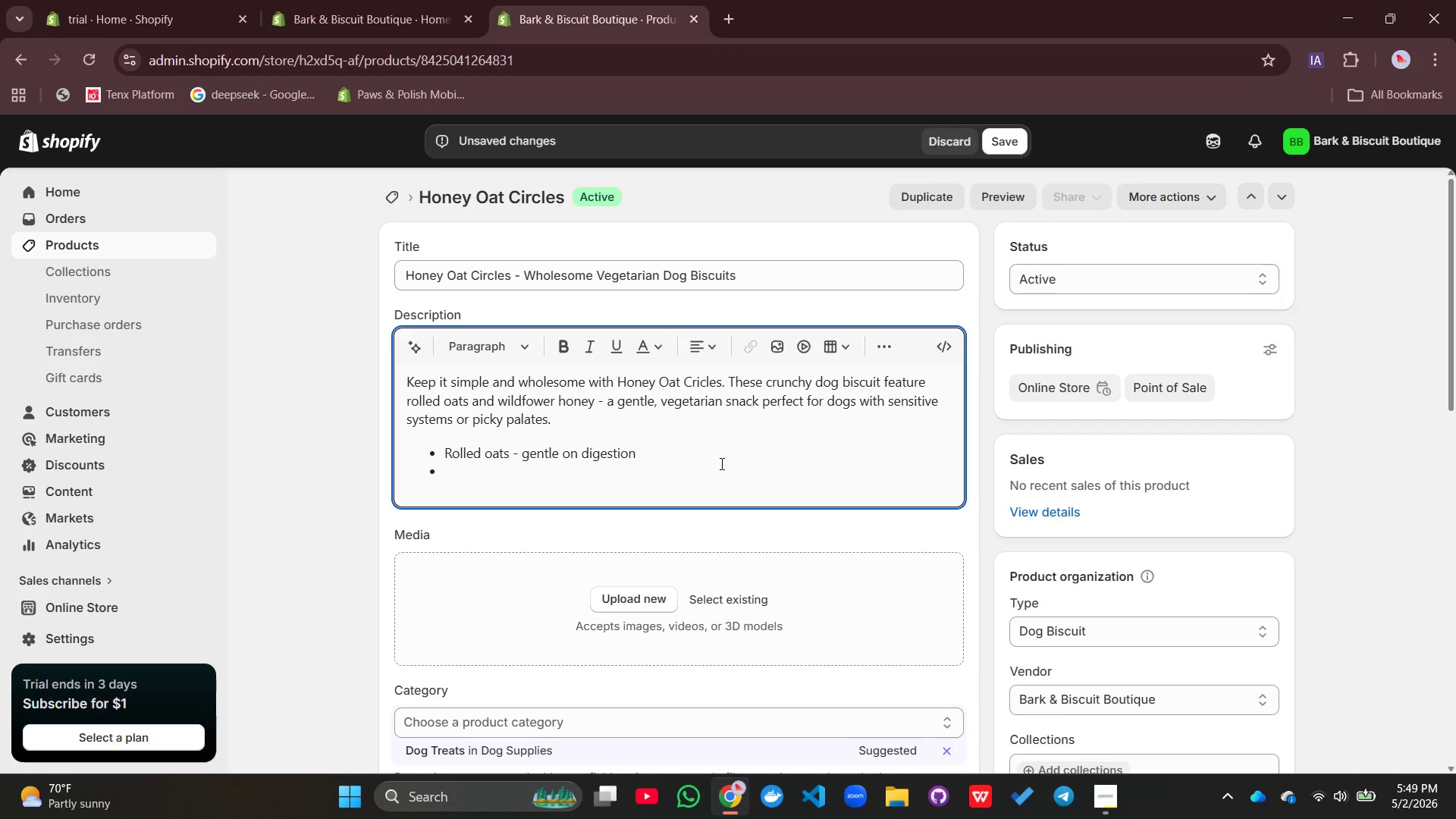 
type(Windflower honey - natural sweetness)
 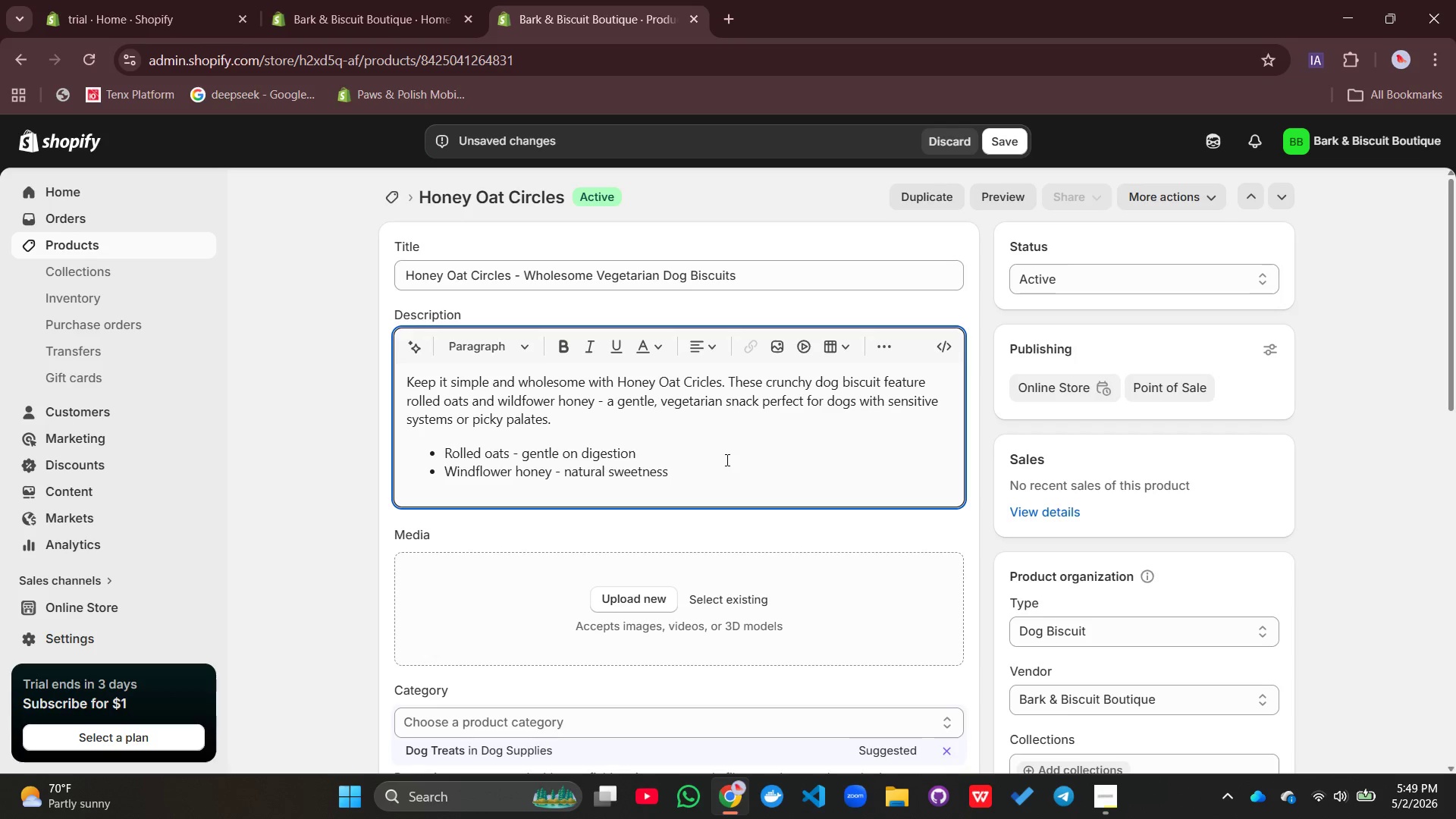 
key(Enter)
 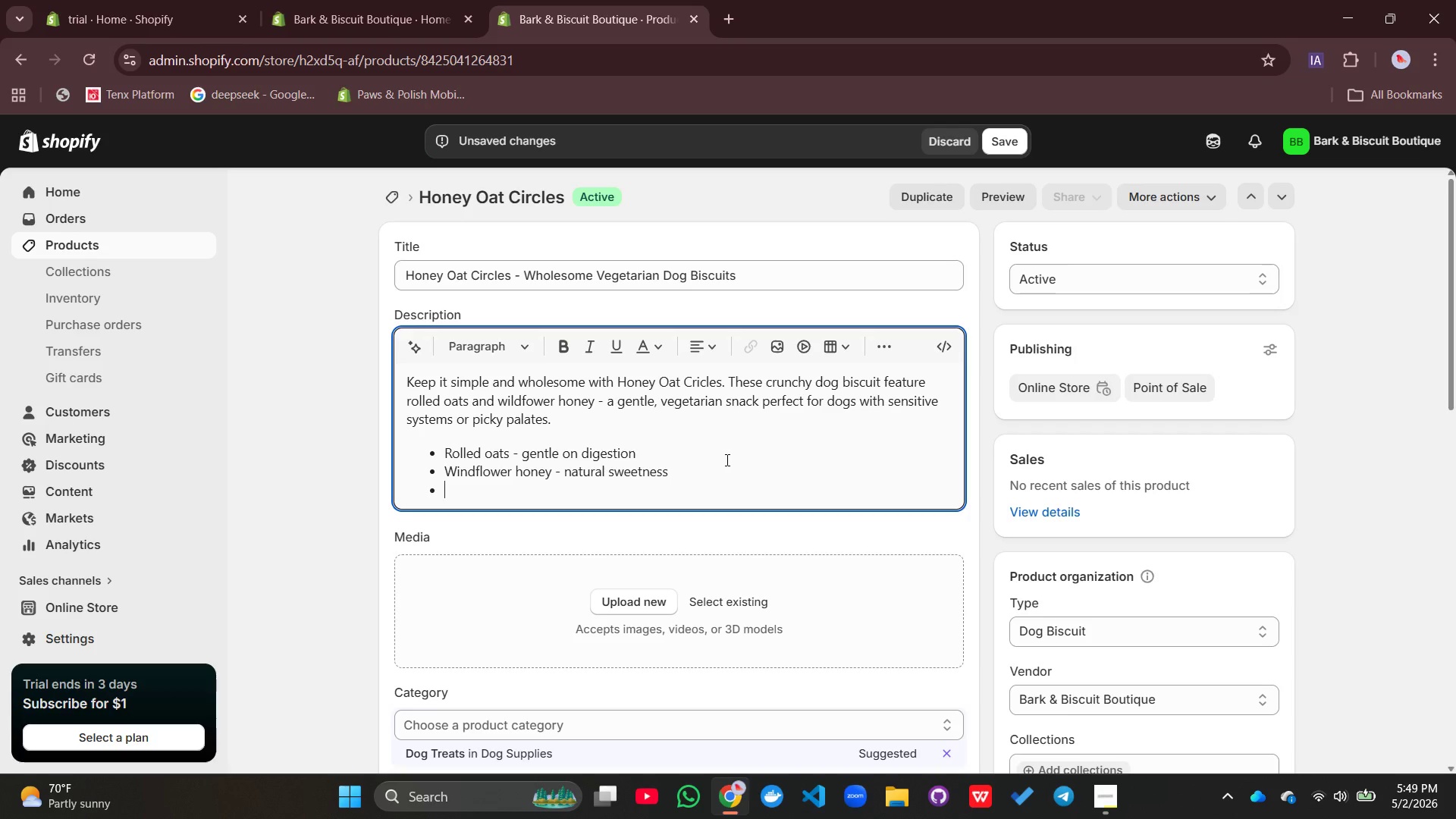 
type(Crucnhy & vegetaria)
 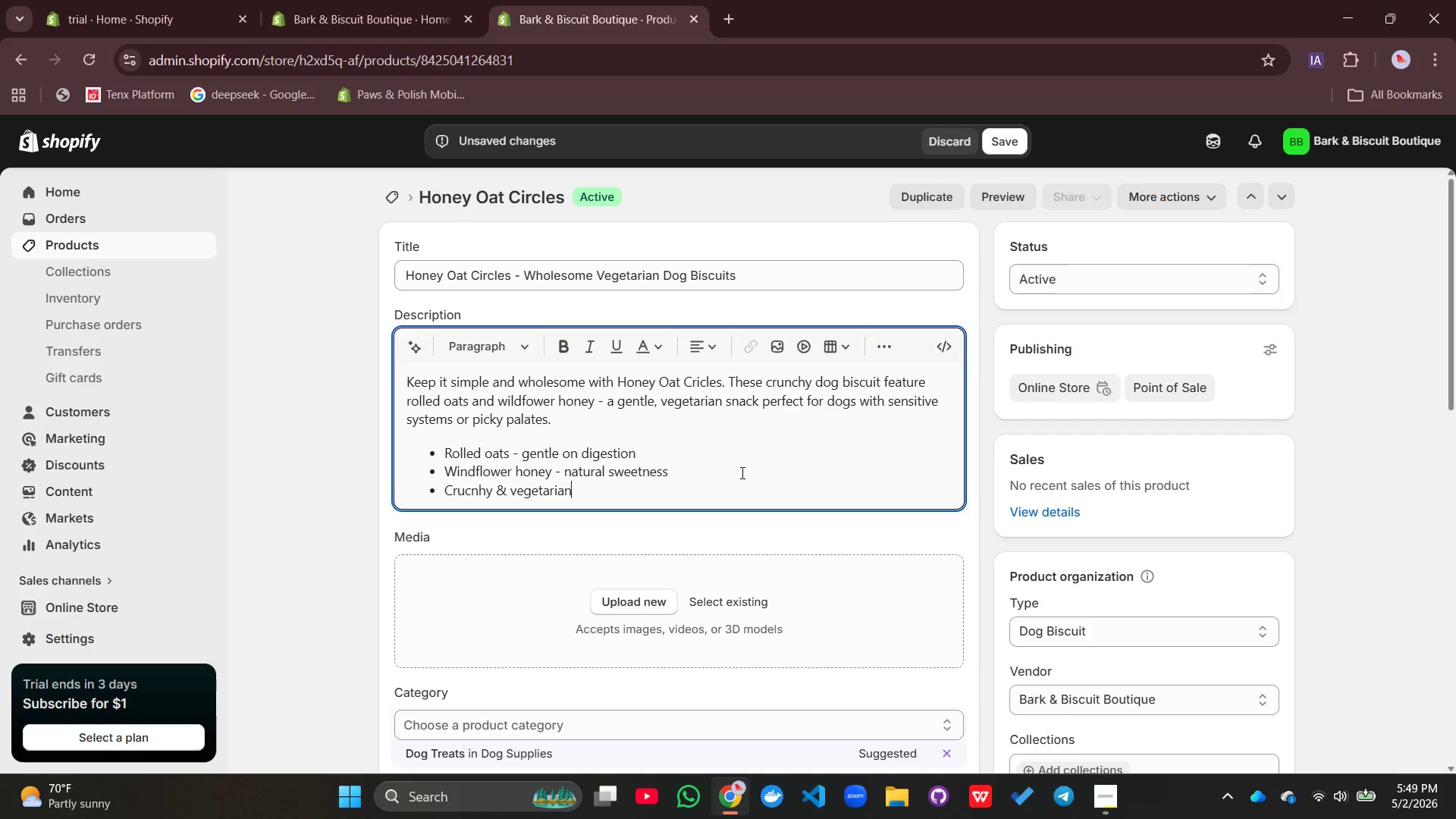 
 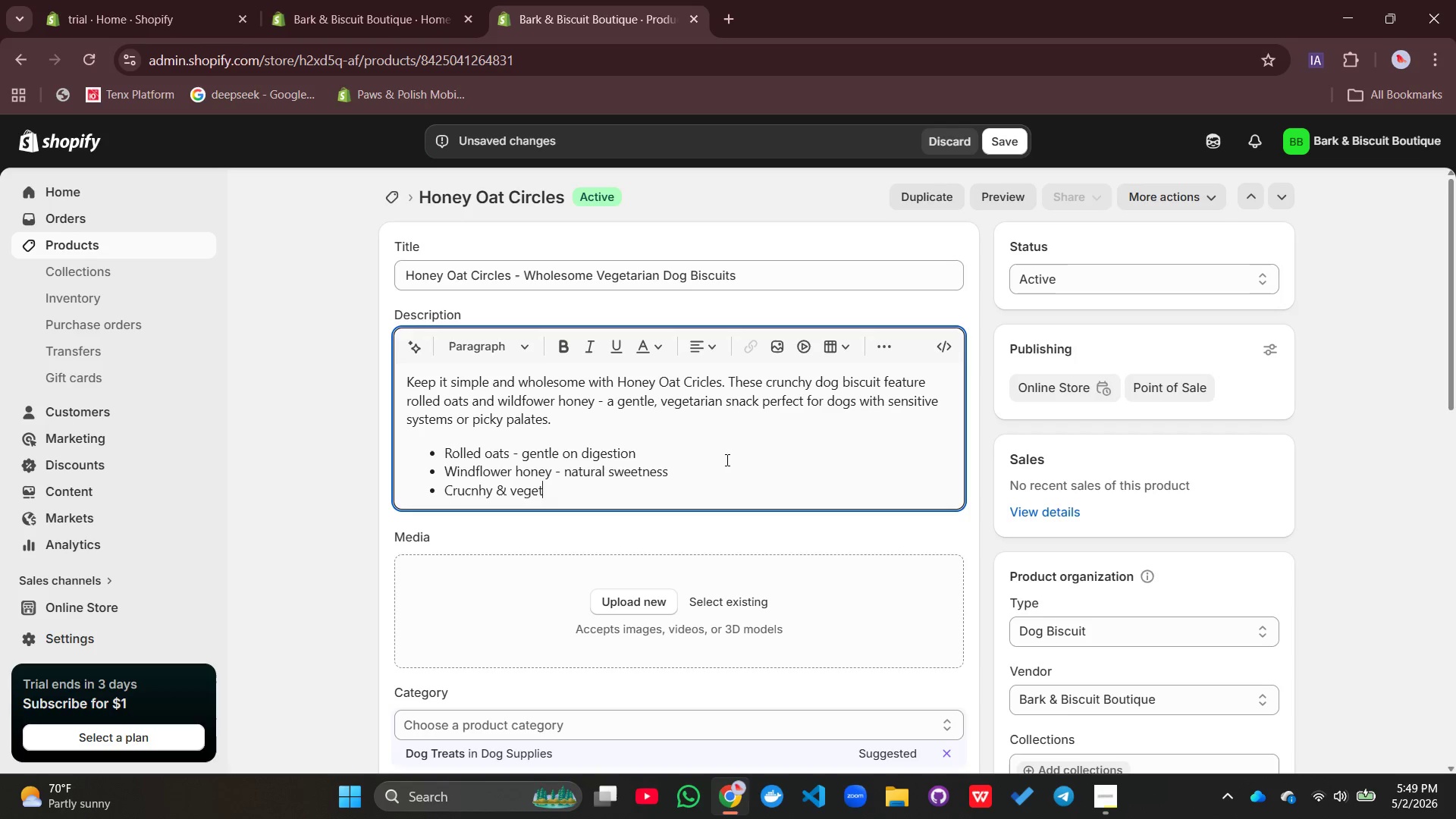 
key(N)
 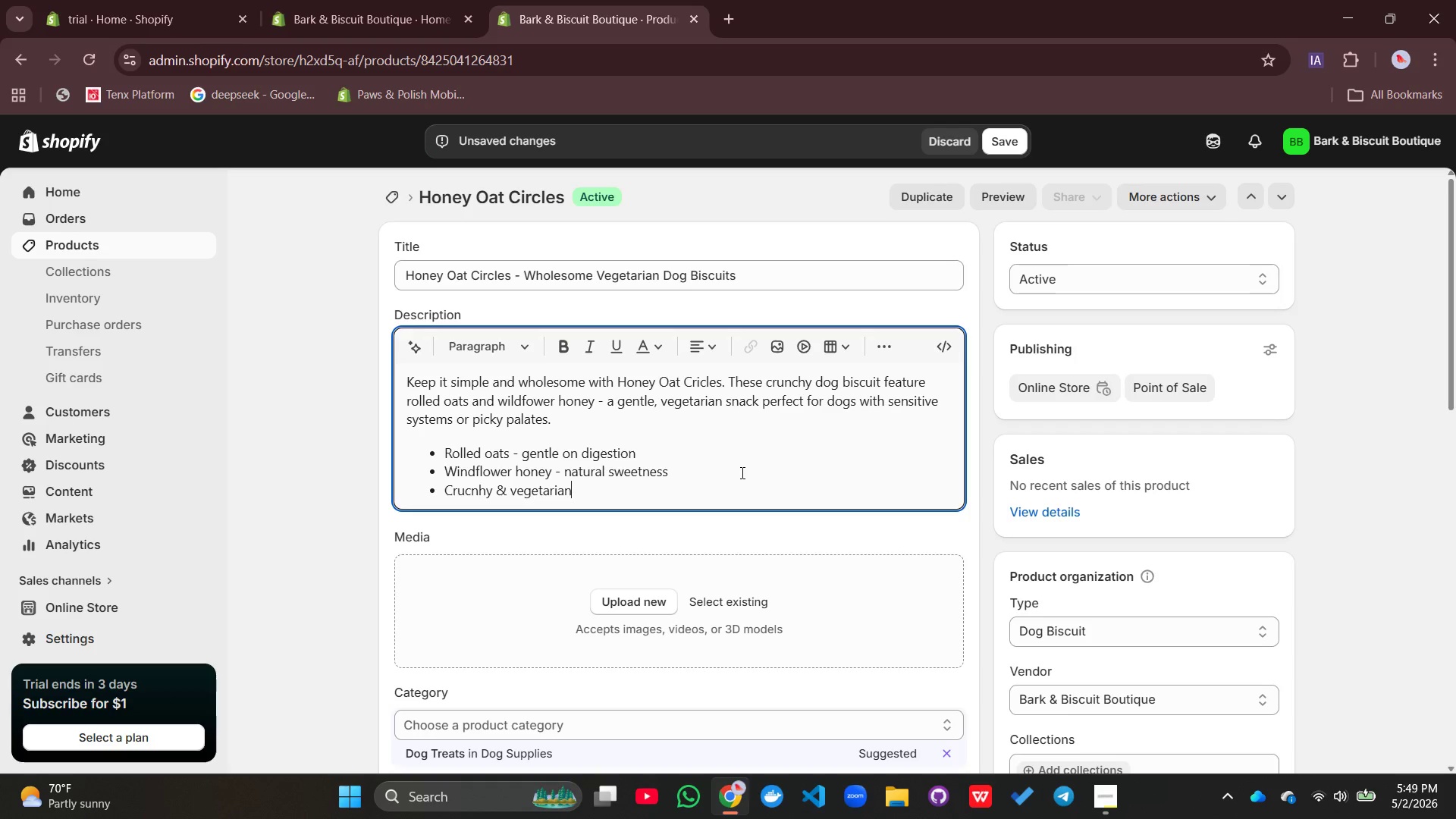 
key(Enter)
 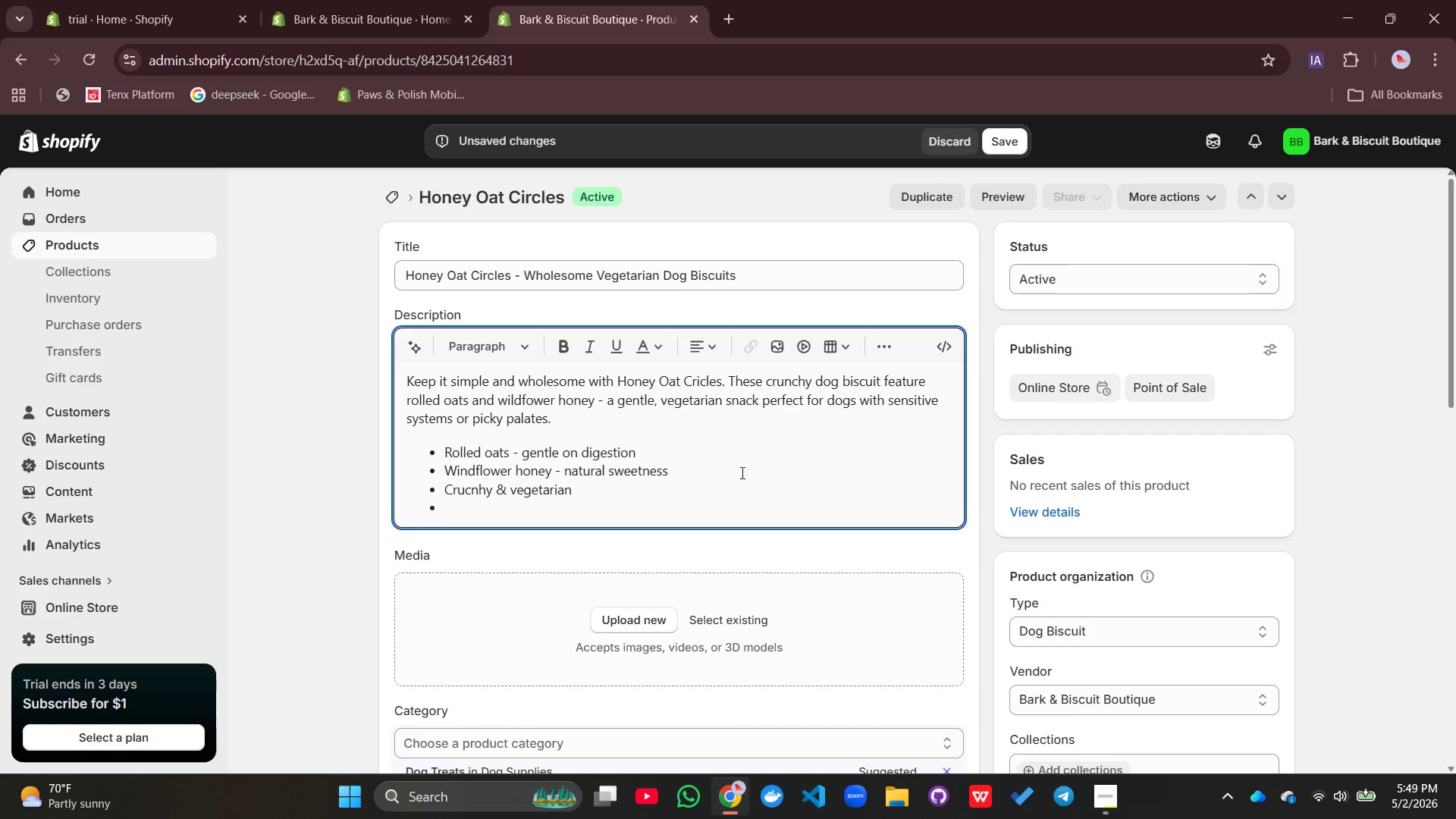 
type(Simple ingredient list)
 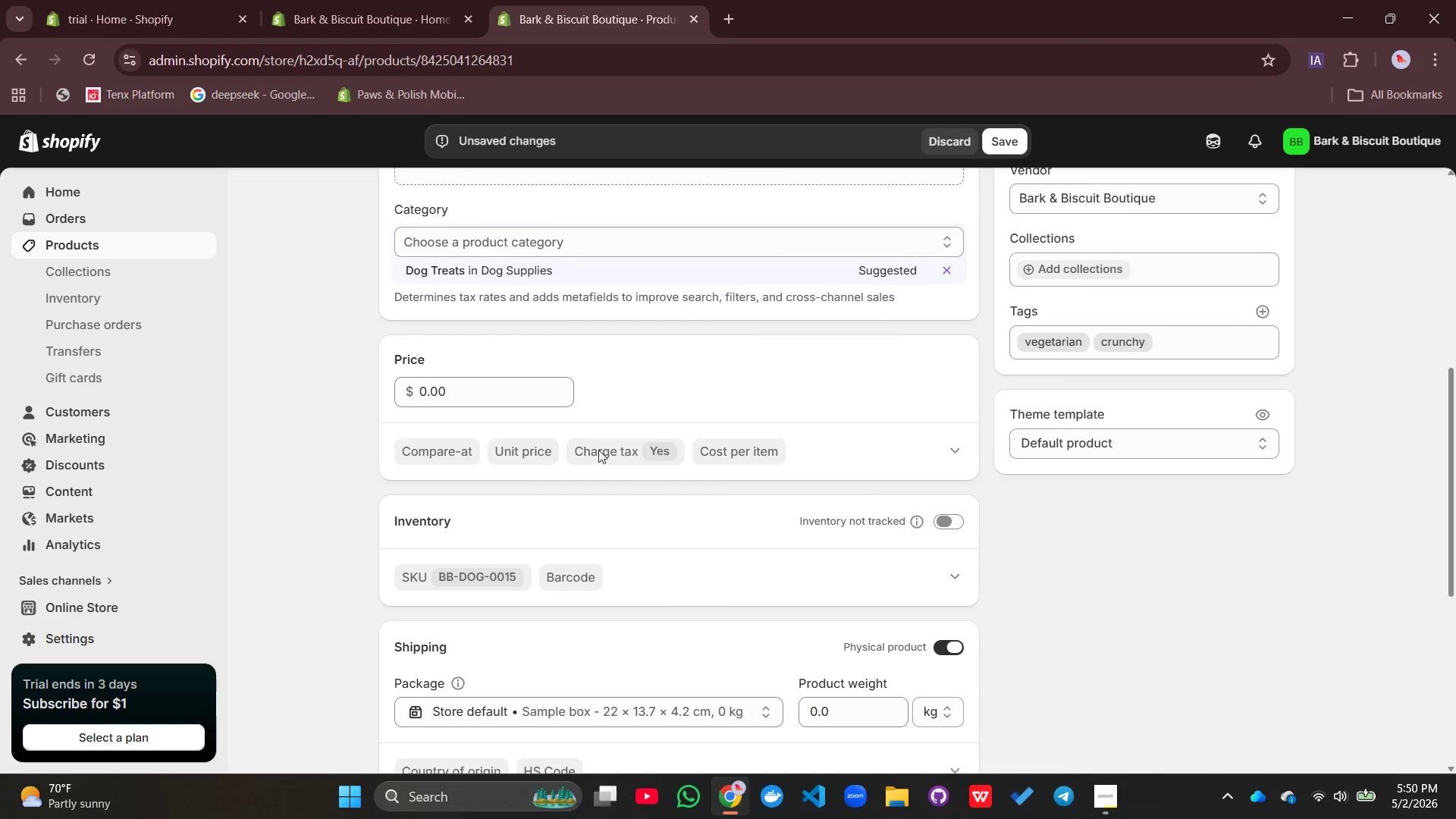 
left_click([506, 267])
 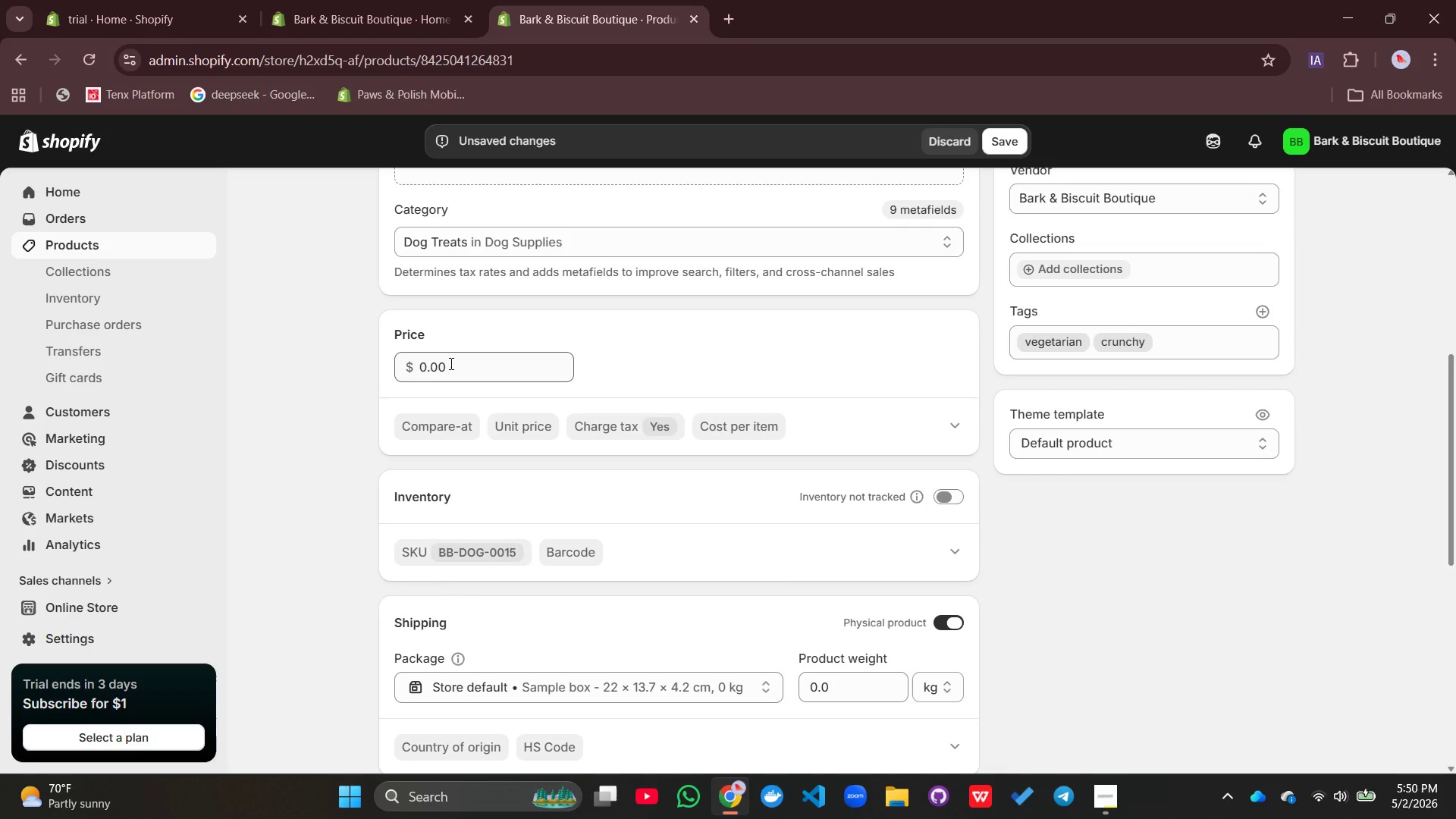 
left_click_drag(start_coordinate=[450, 363], to_coordinate=[412, 362])
 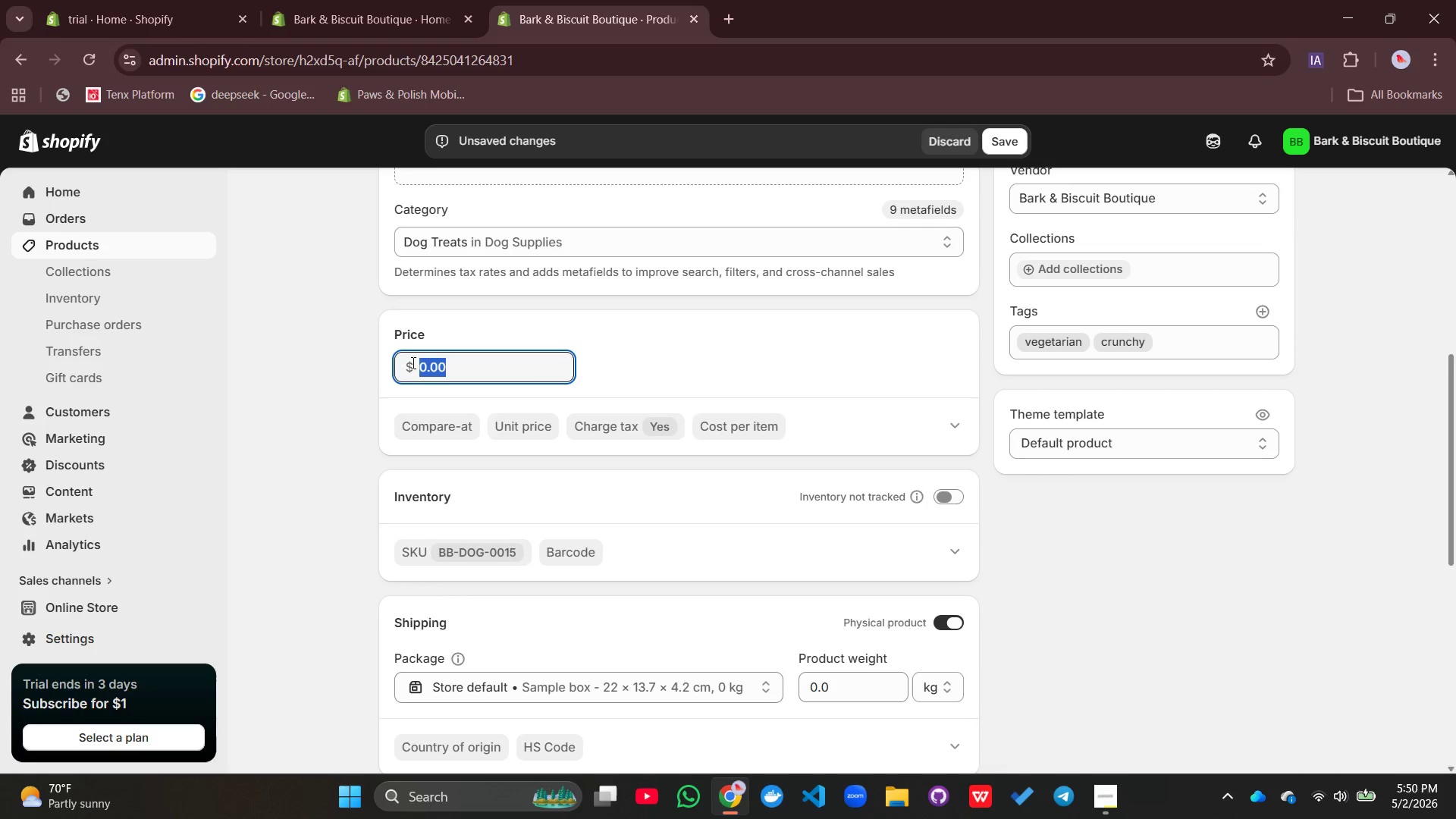 
type(9.99)
 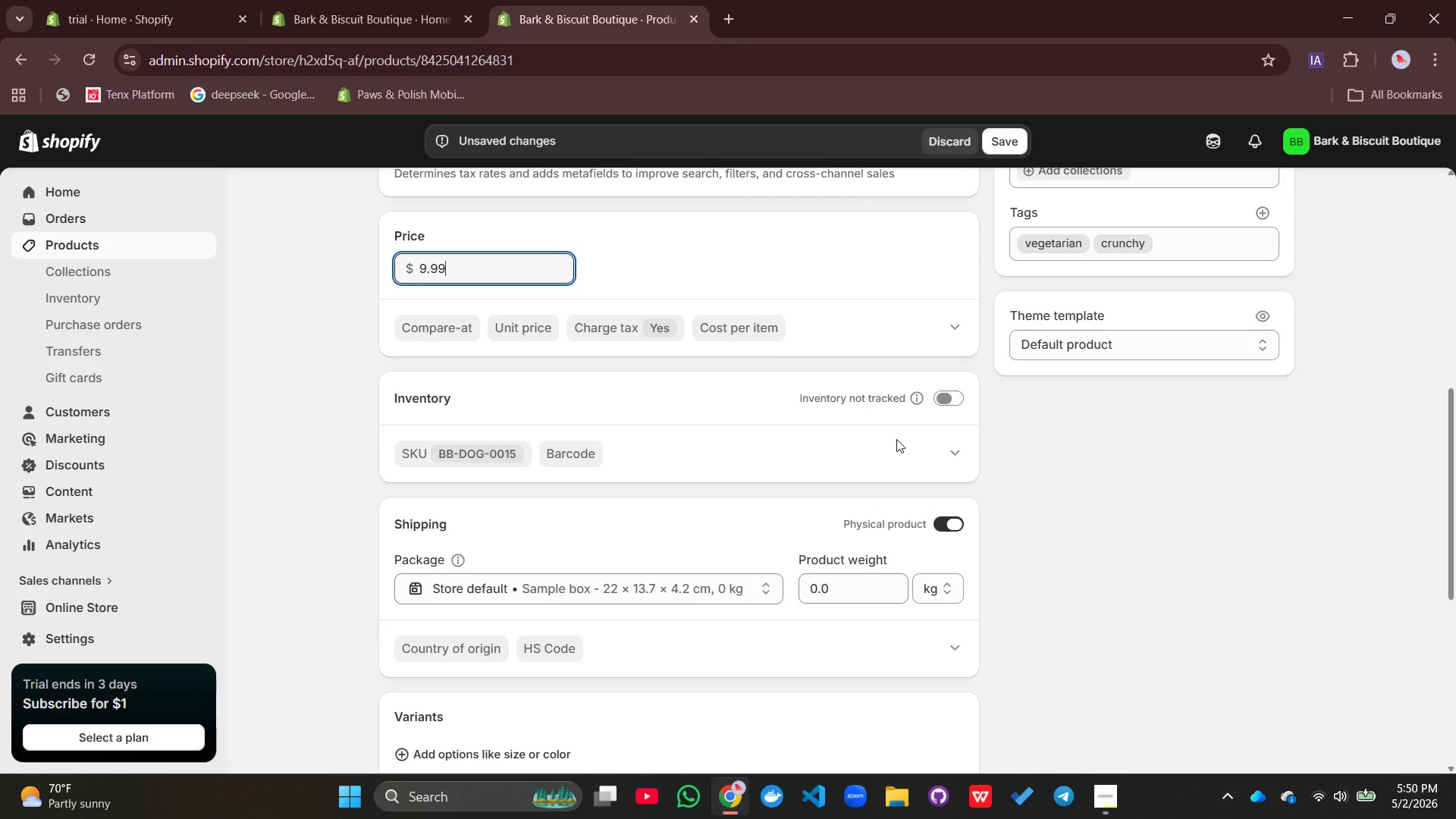 
left_click([959, 400])
 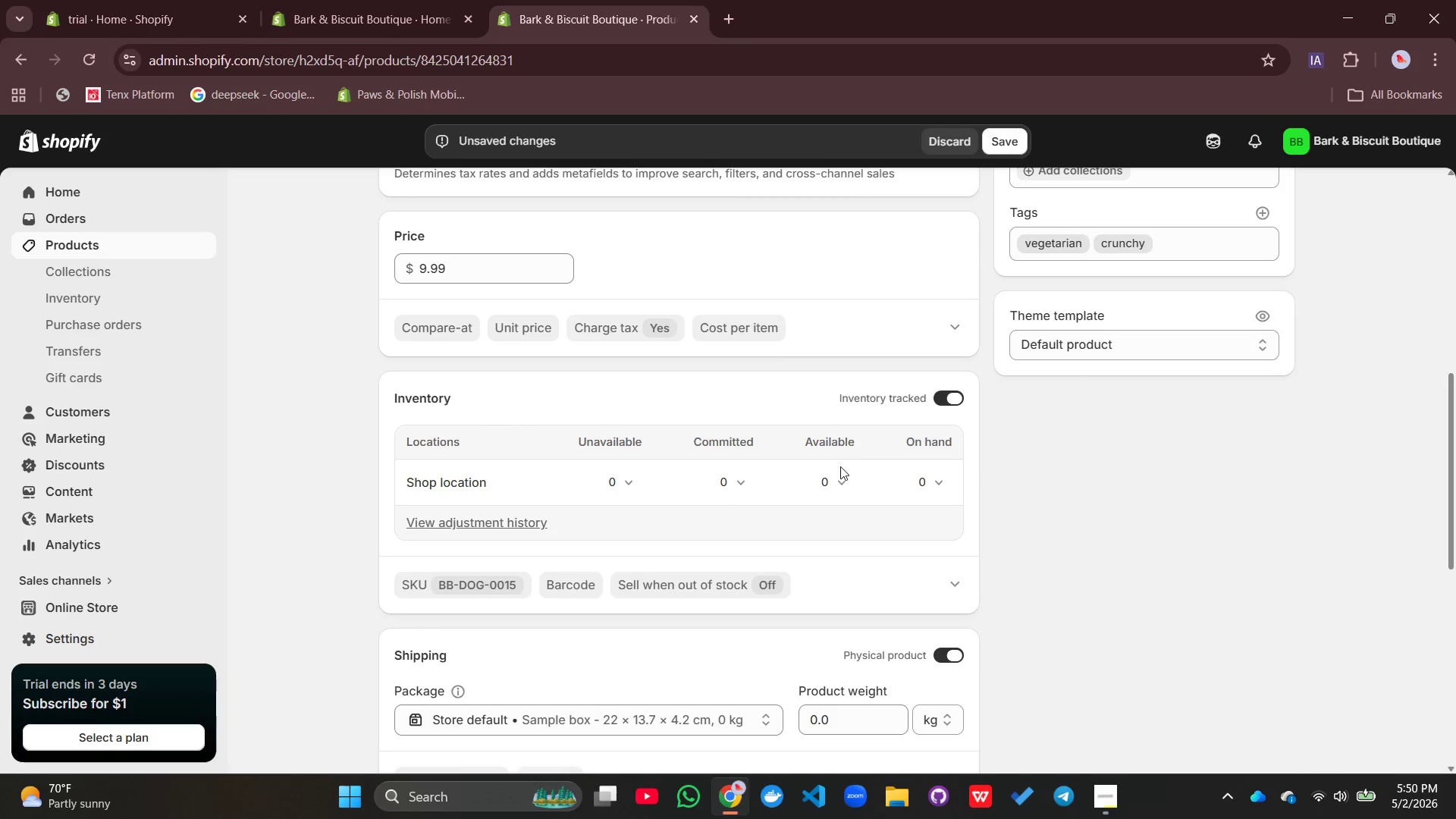 
left_click([836, 473])
 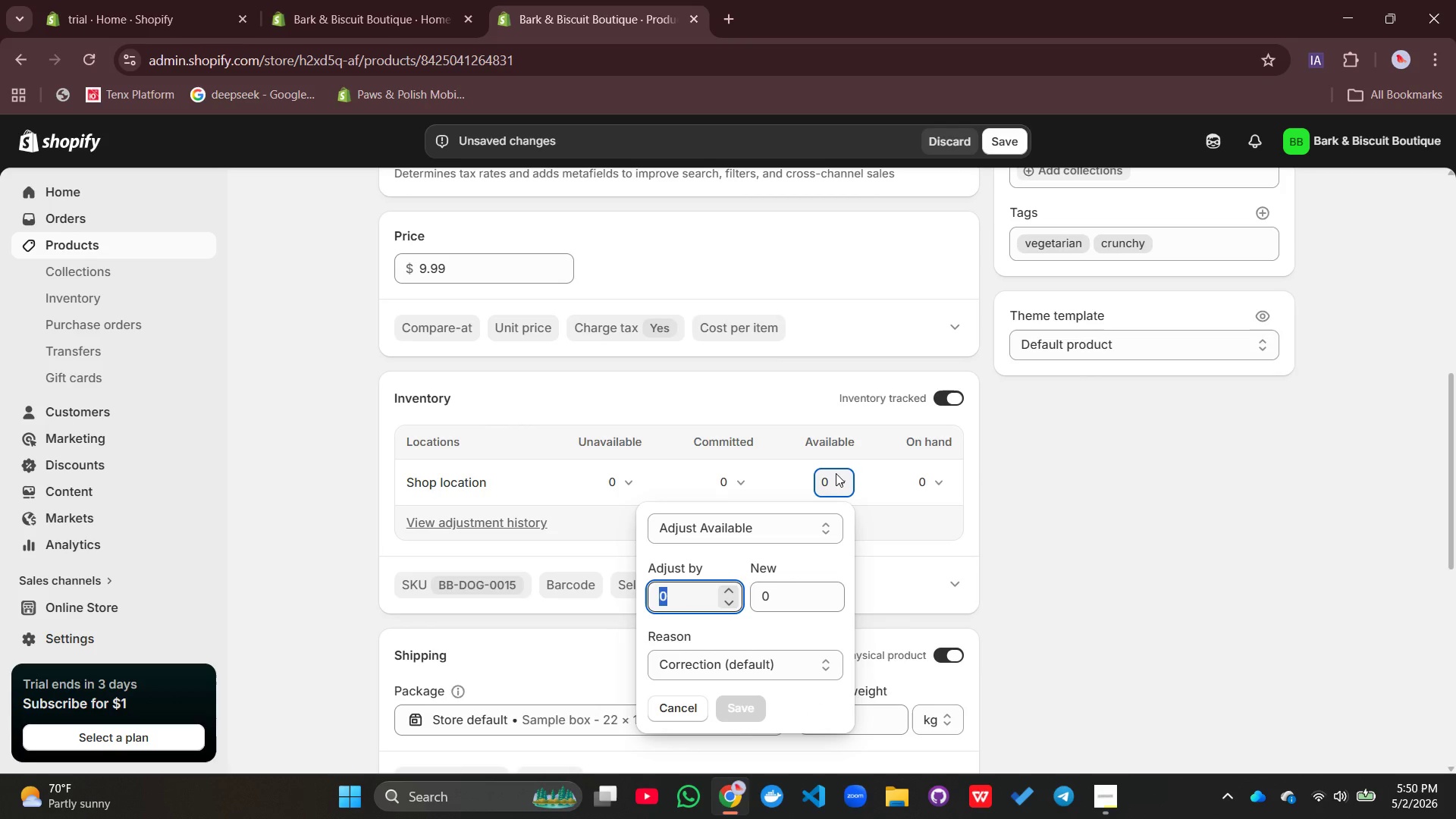 
type(150)
 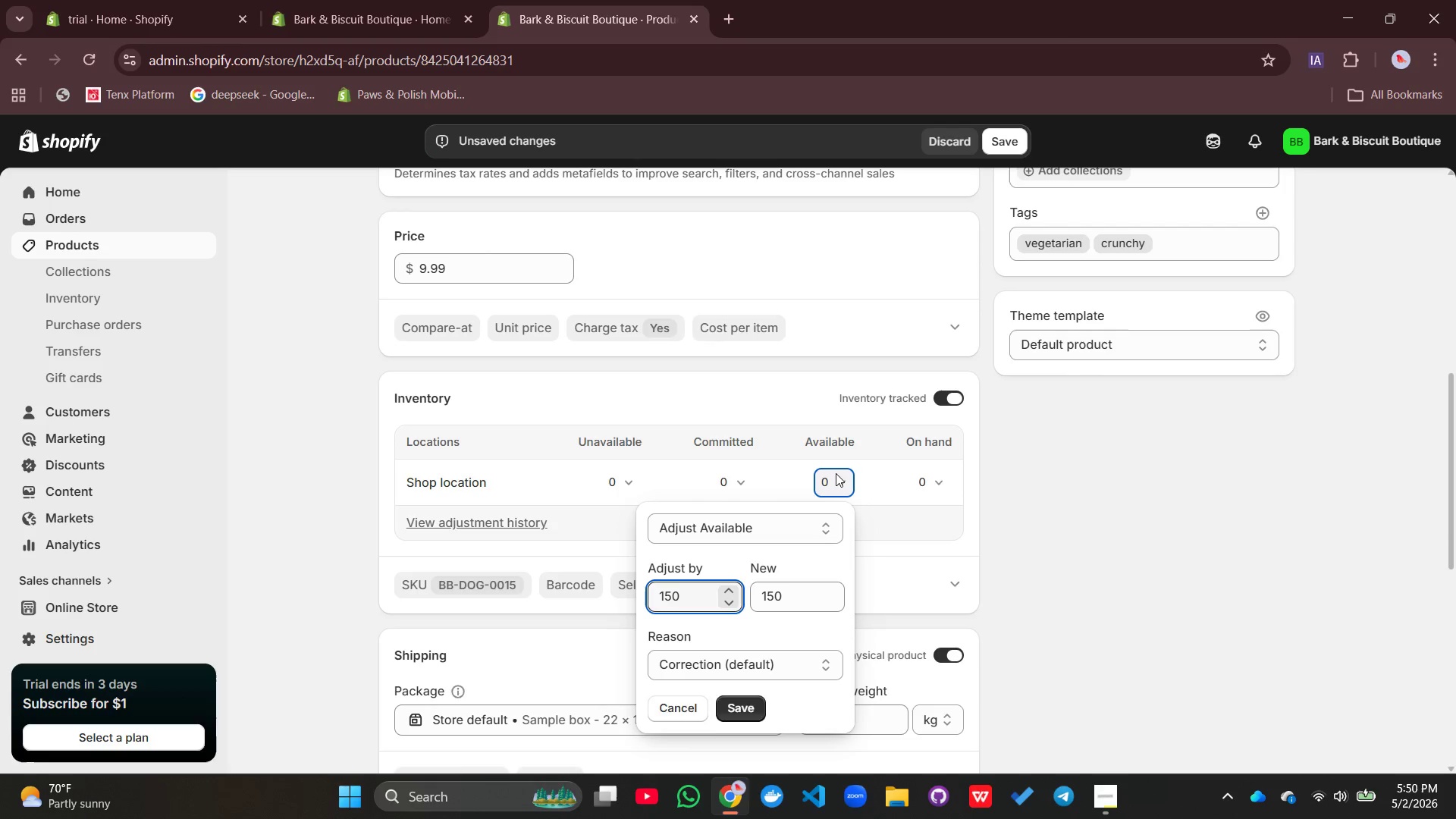 
key(Enter)
 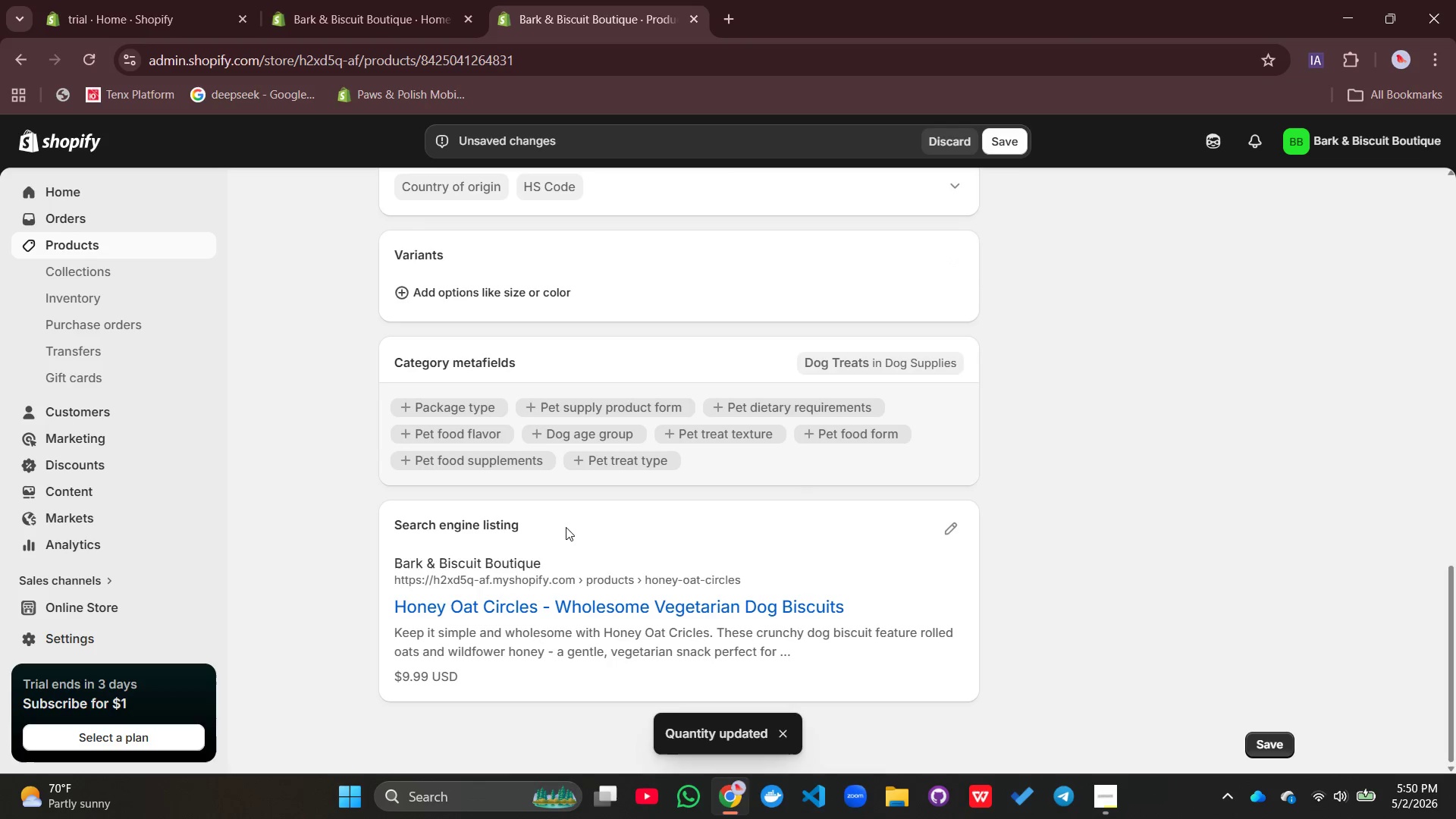 
left_click([955, 522])
 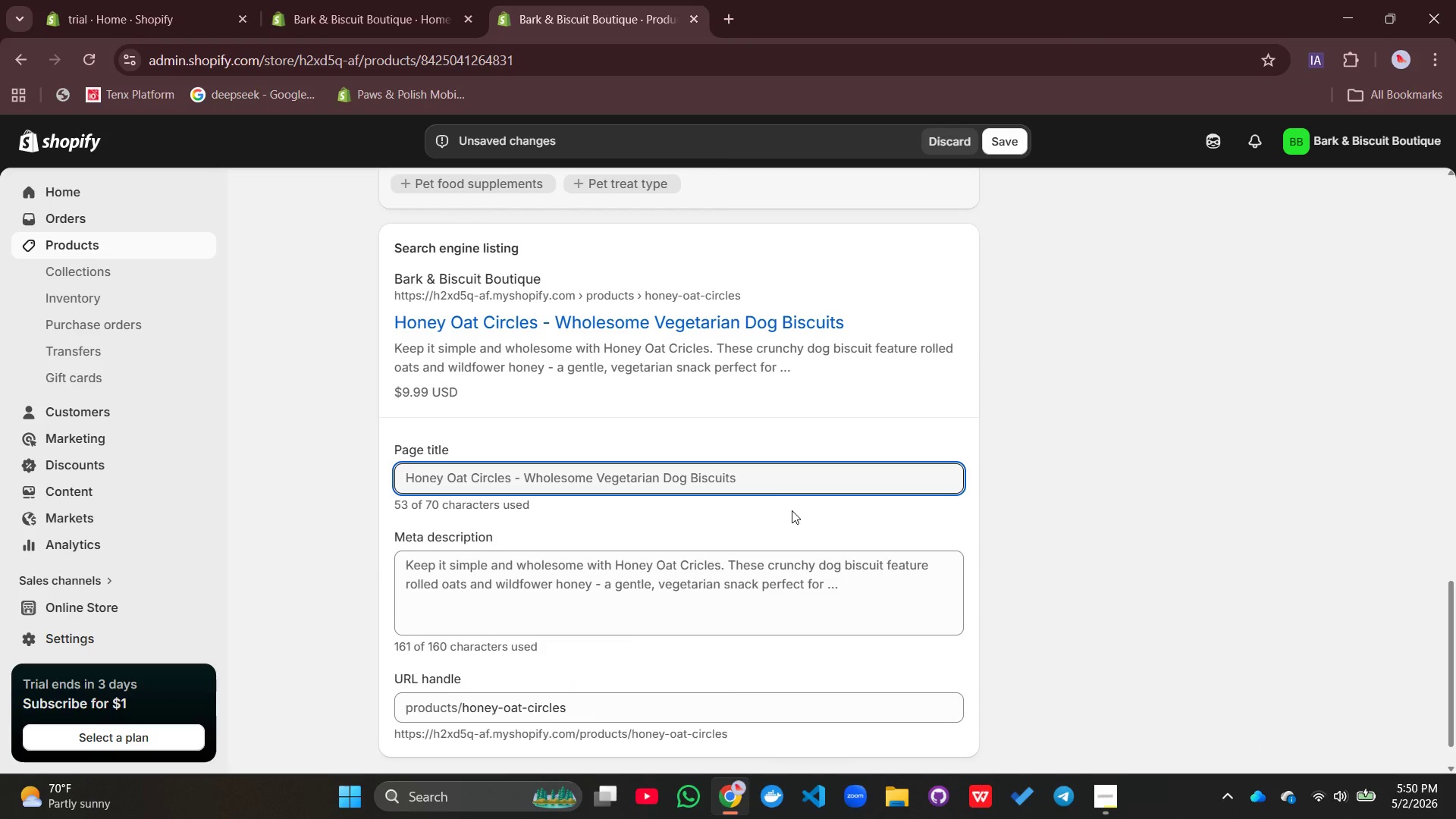 
wait(5.22)
 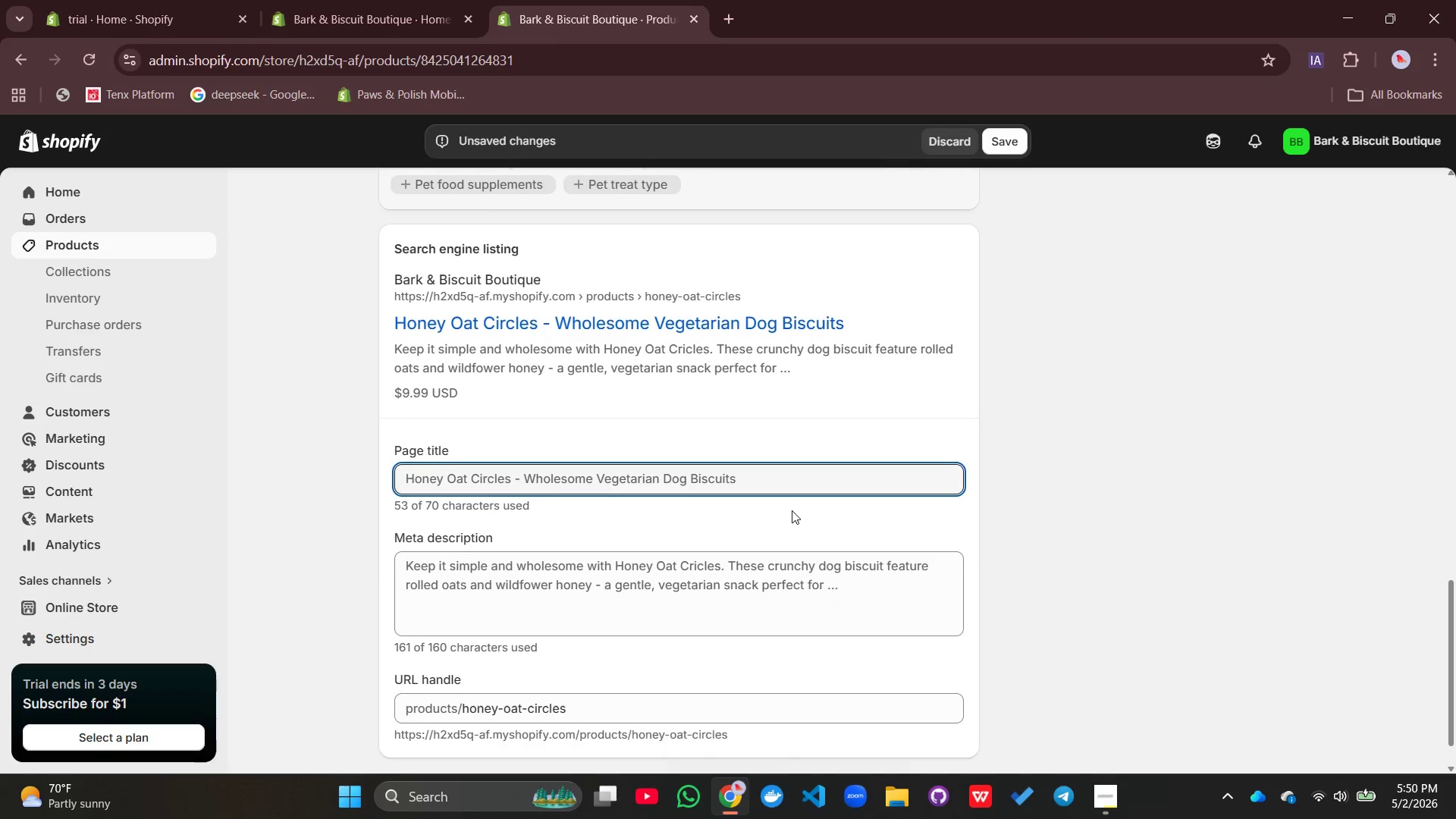 
left_click([748, 479])
 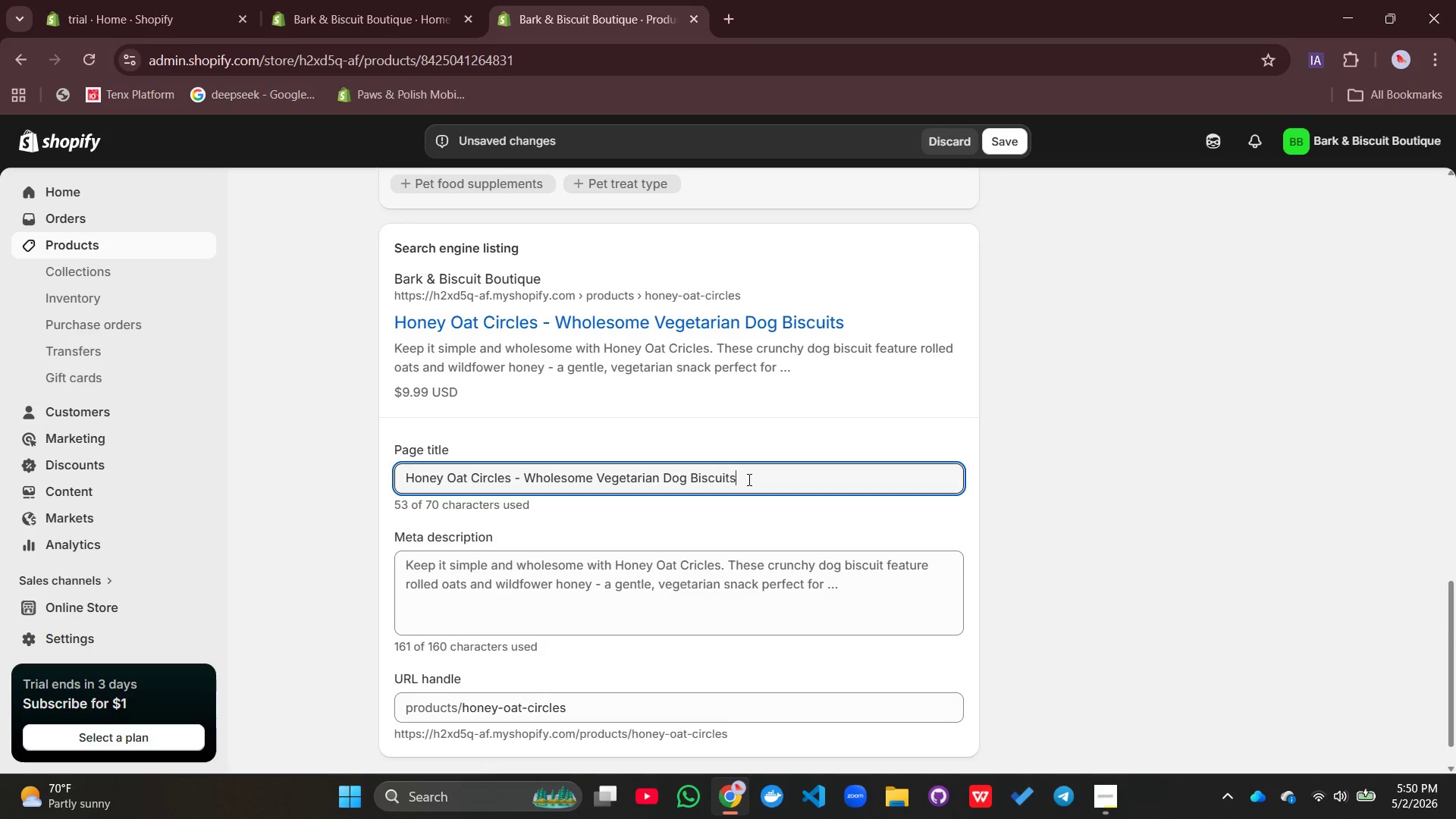 
type( | Bark & Biscuit)
 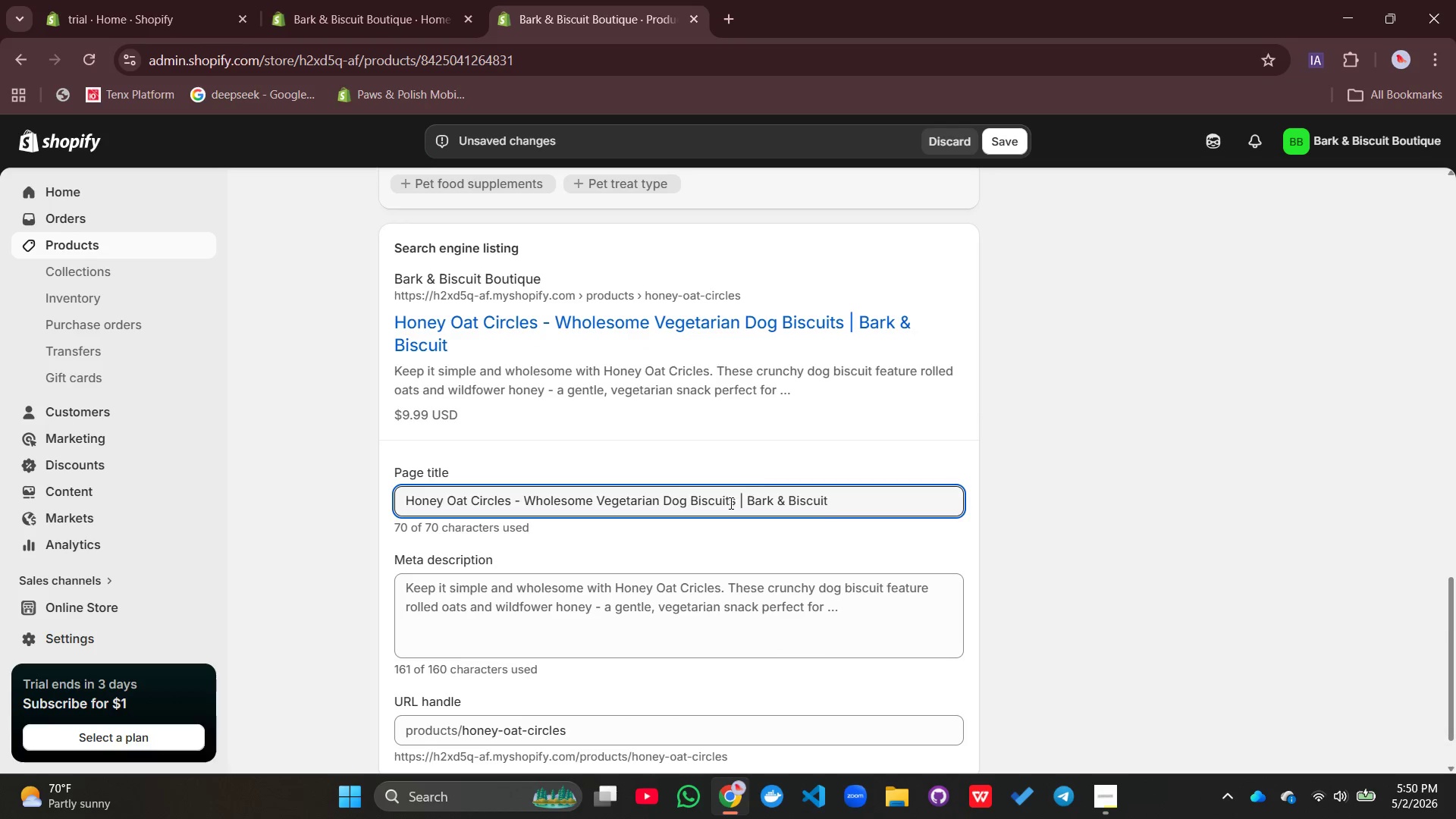 
left_click([618, 620])
 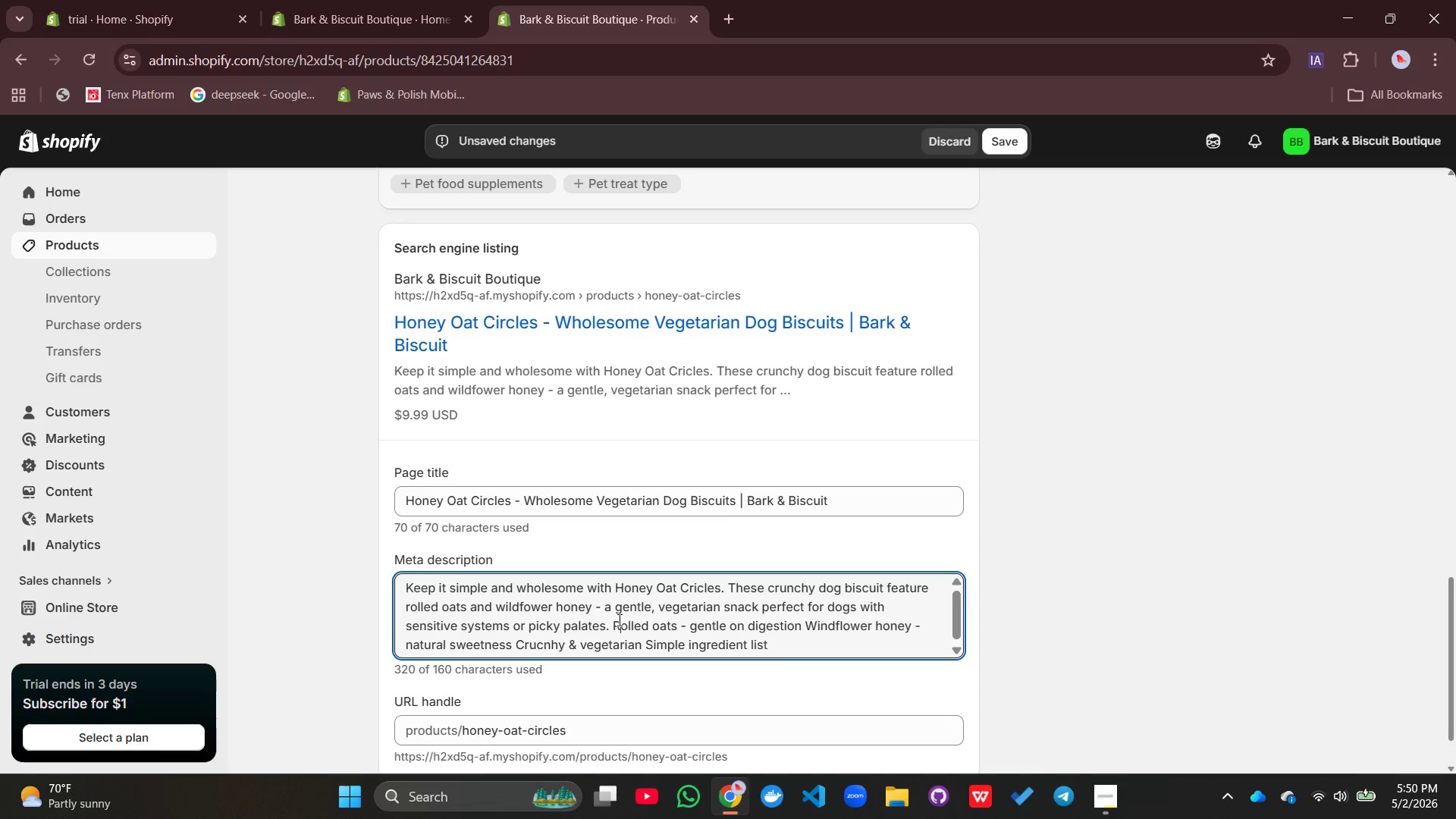 
key(Control+A)
 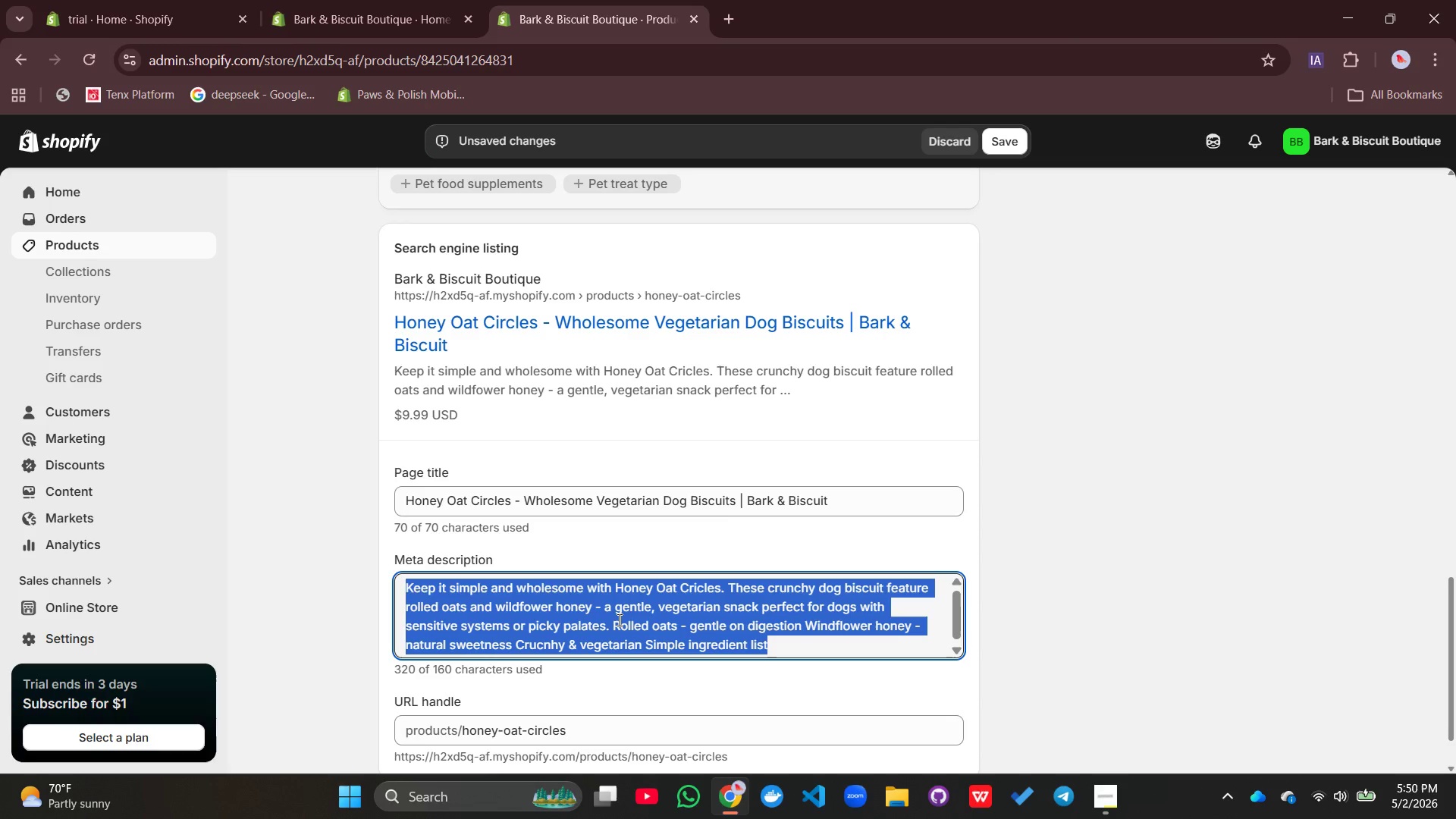 
key(Backspace)
type(tr)
key(Backspace)
key(Backspace)
type(Yrea)
key(Backspace)
key(Backspace)
key(Backspace)
key(Backspace)
key(Backspace)
type(Treat your pu[)
key(Backspace)
type(p to Honey Oat Circles - crunchy )
key(Backspace)
type(, veget)
 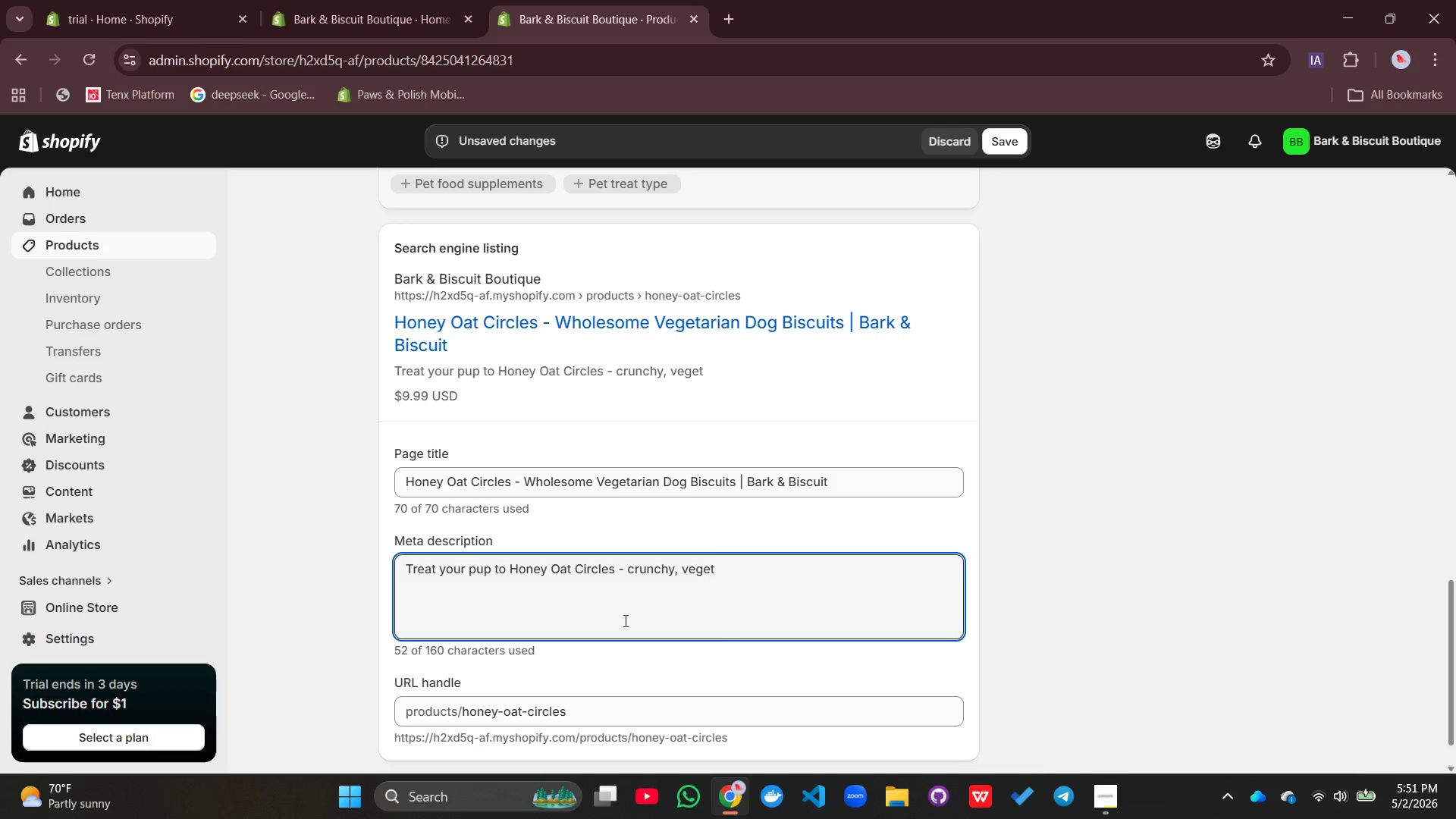 
type(arain dog biscuuit)
key(Backspace)
key(Backspace)
key(Backspace)
type(its made )
 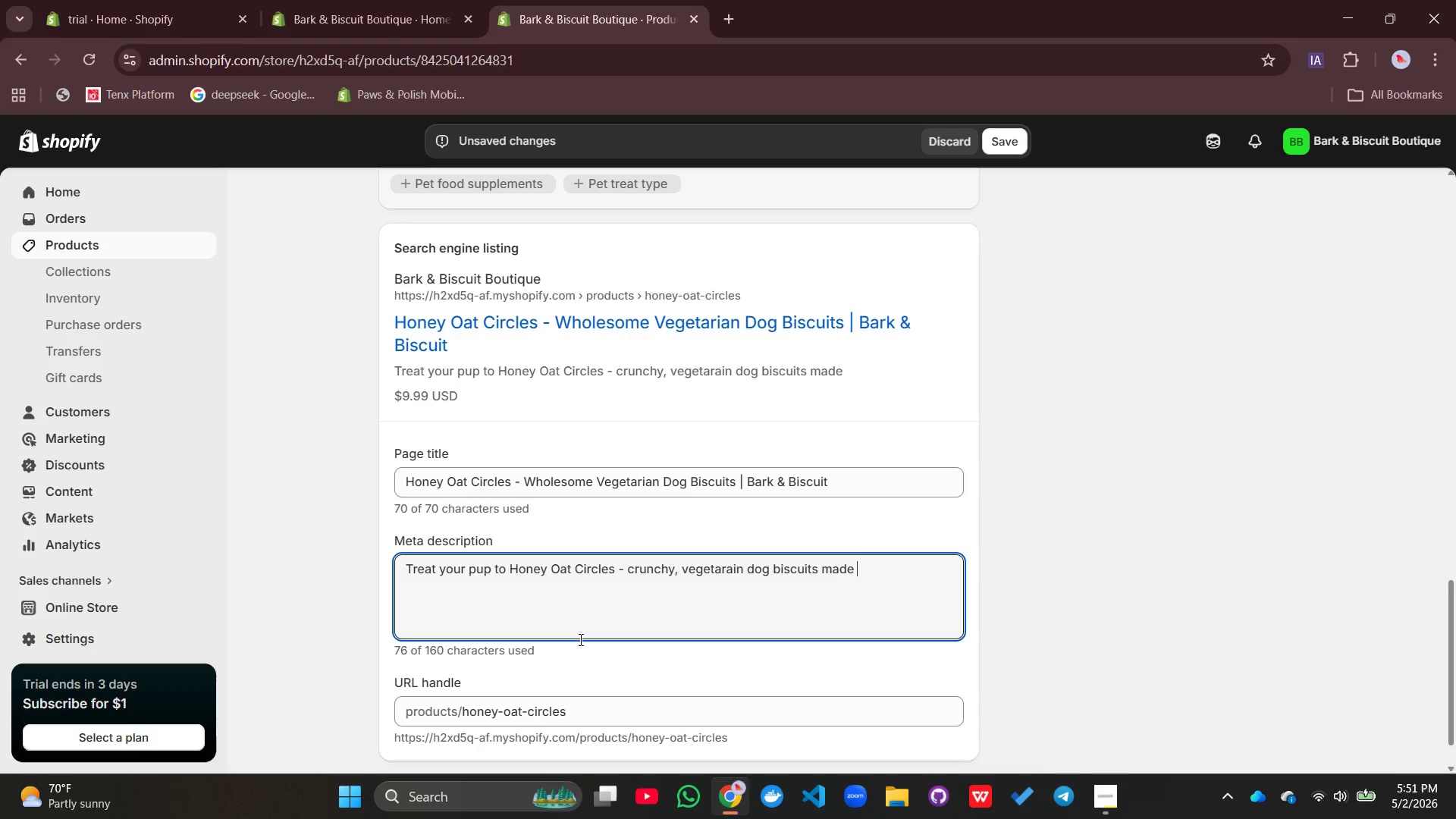 
type(wot)
key(Backspace)
key(Backspace)
type(ith rolled oats and )
 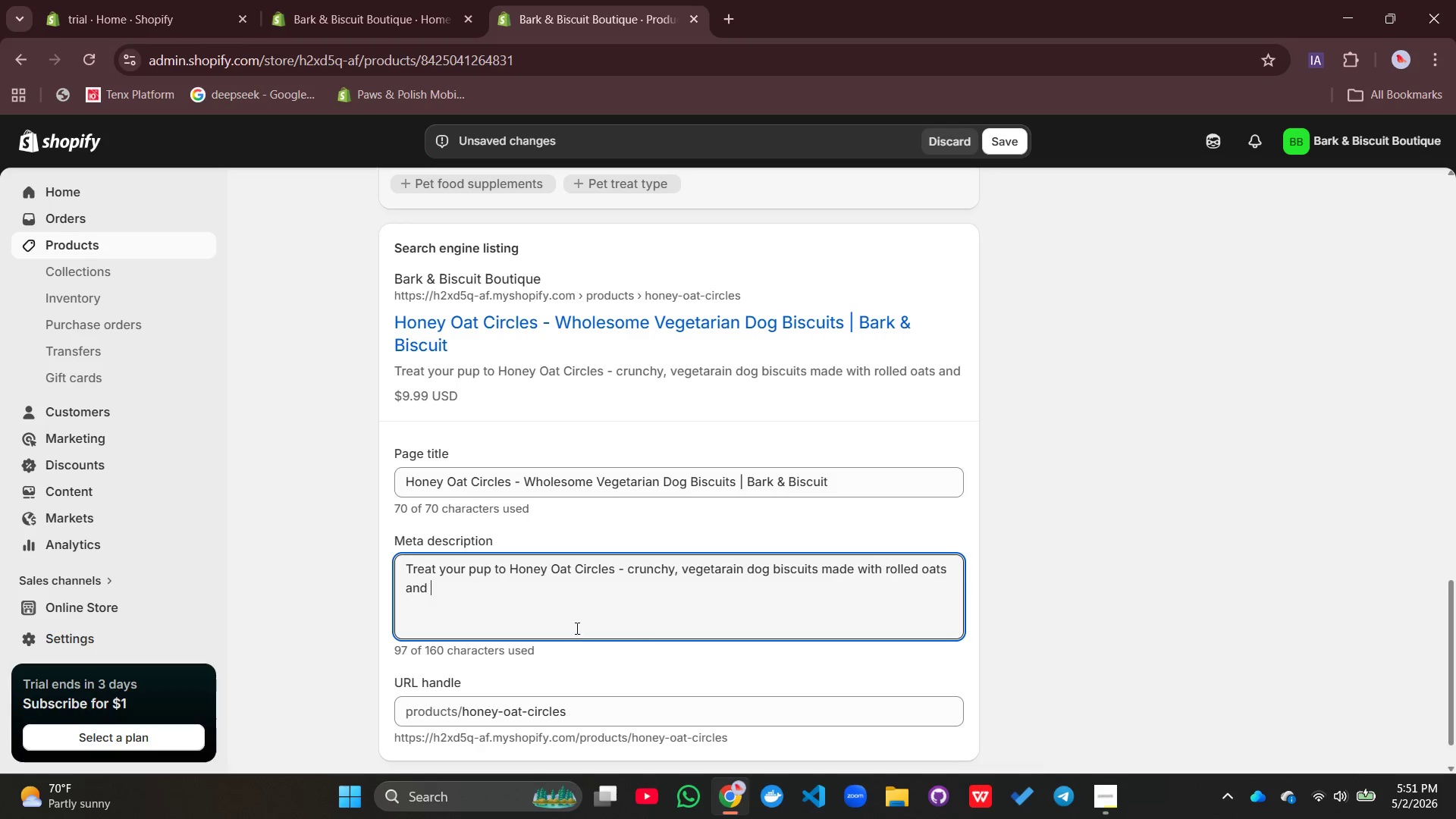 
type(wildflower honeu=y\\)
key(Backspace)
key(Backspace)
key(Backspace)
key(Backspace)
key(Backspace)
type(y. A gentle, wholesoe=m)
key(Backspace)
key(Backspace)
type(me snack for sensitive dogs. shp )
key(Backspace)
key(Backspace)
type(op T)
key(Backspace)
type(today!)
 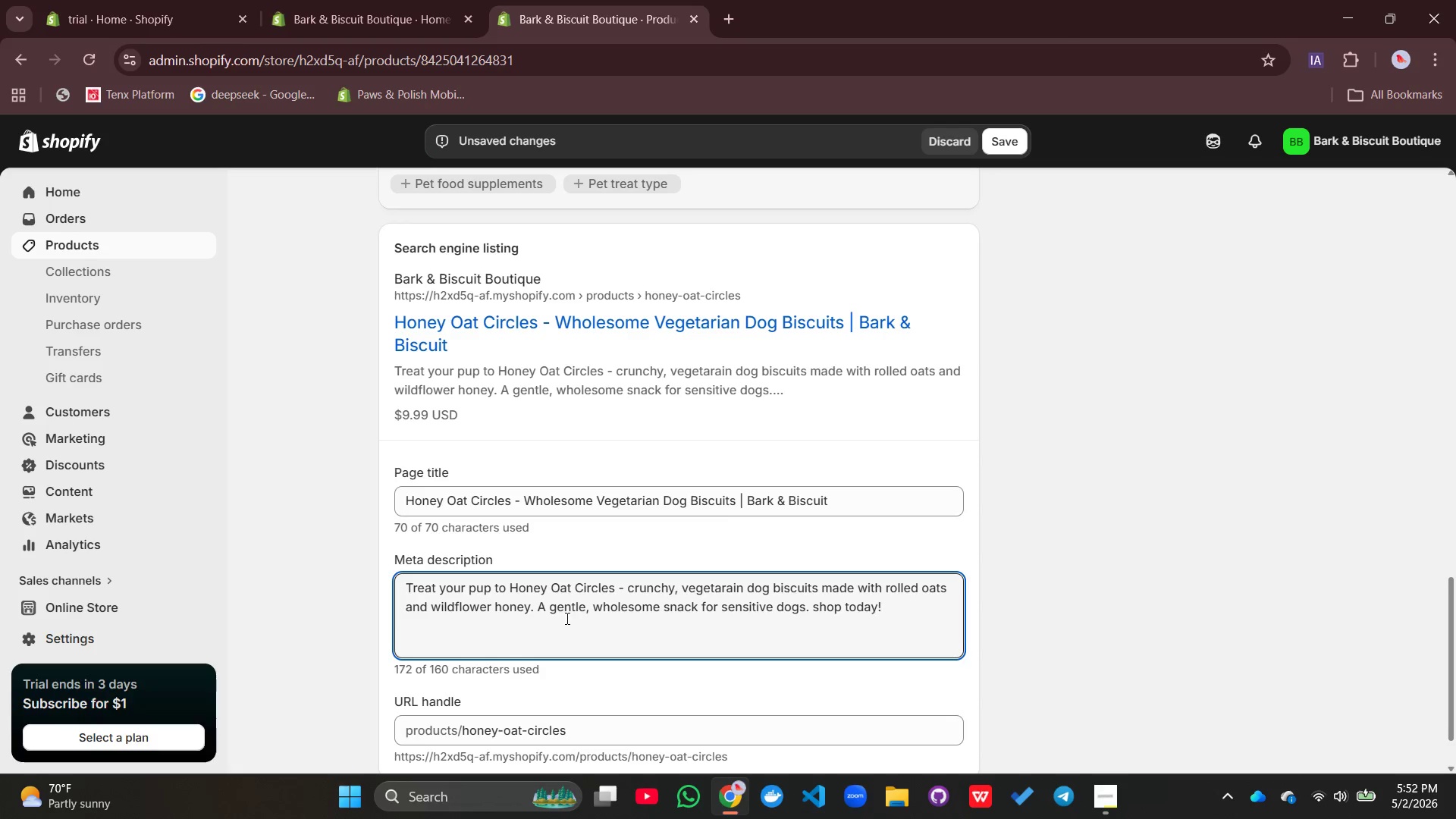 
left_click([815, 609])
 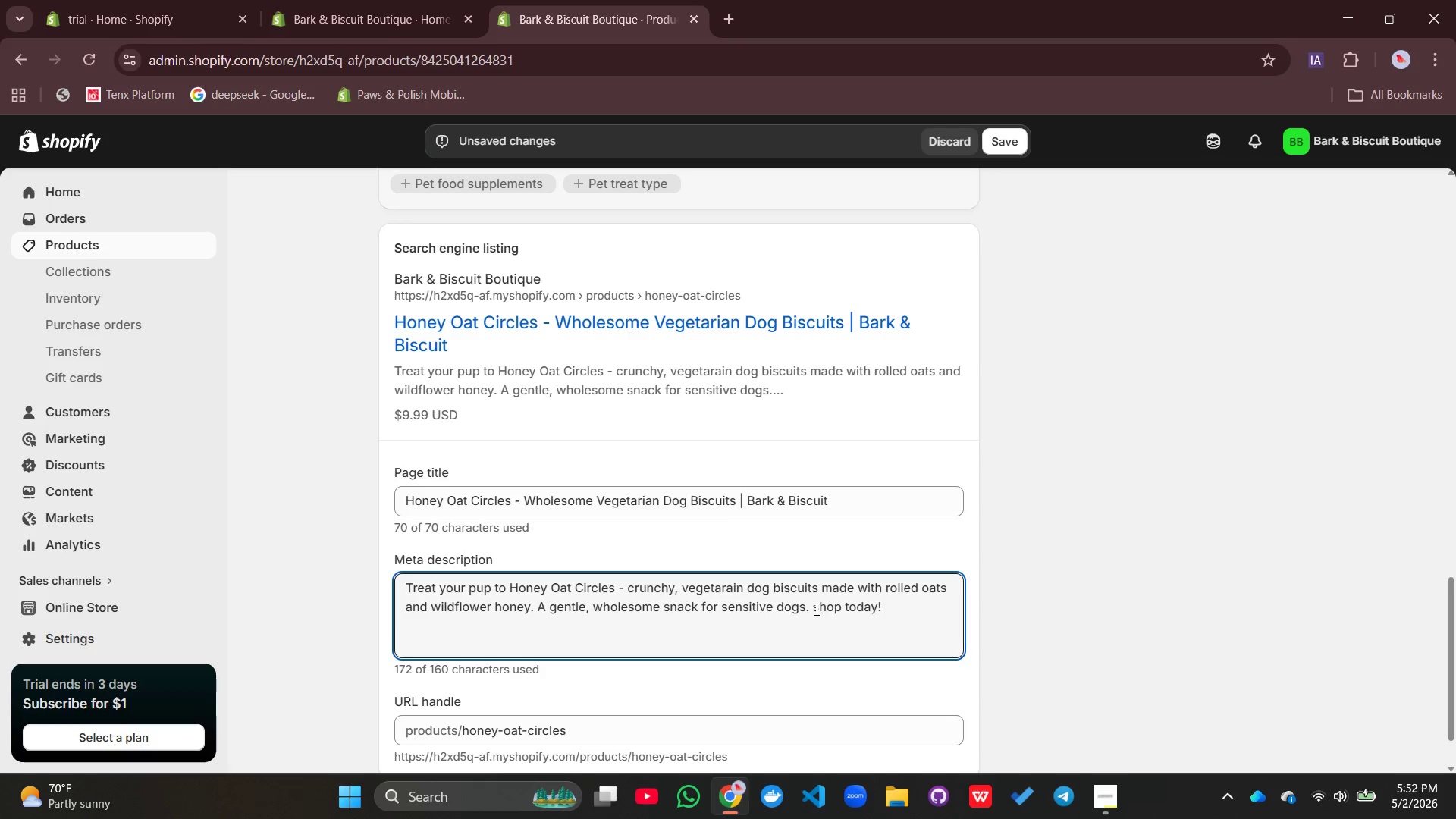 
key(ArrowRight)
 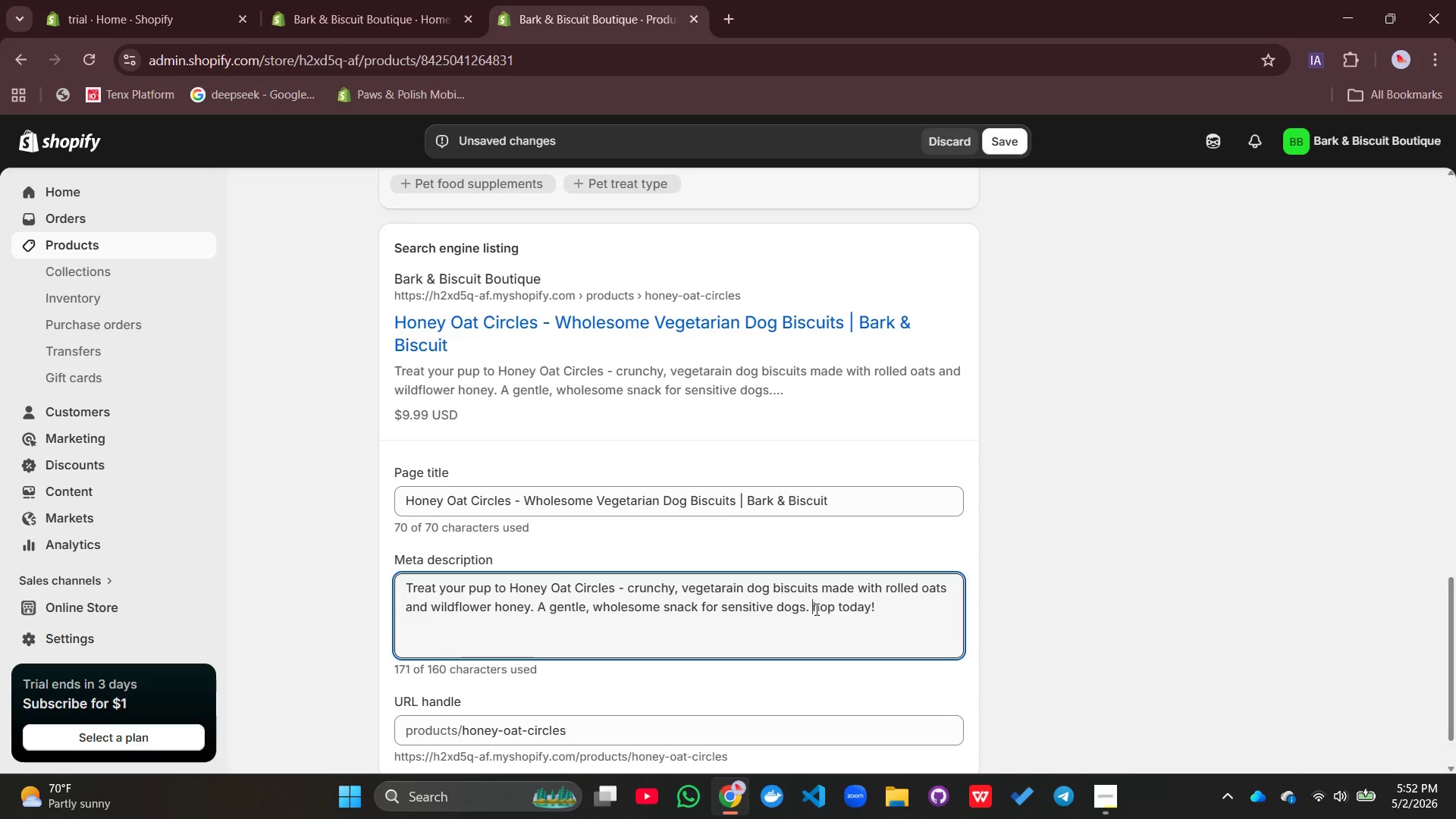 
key(Backspace)
 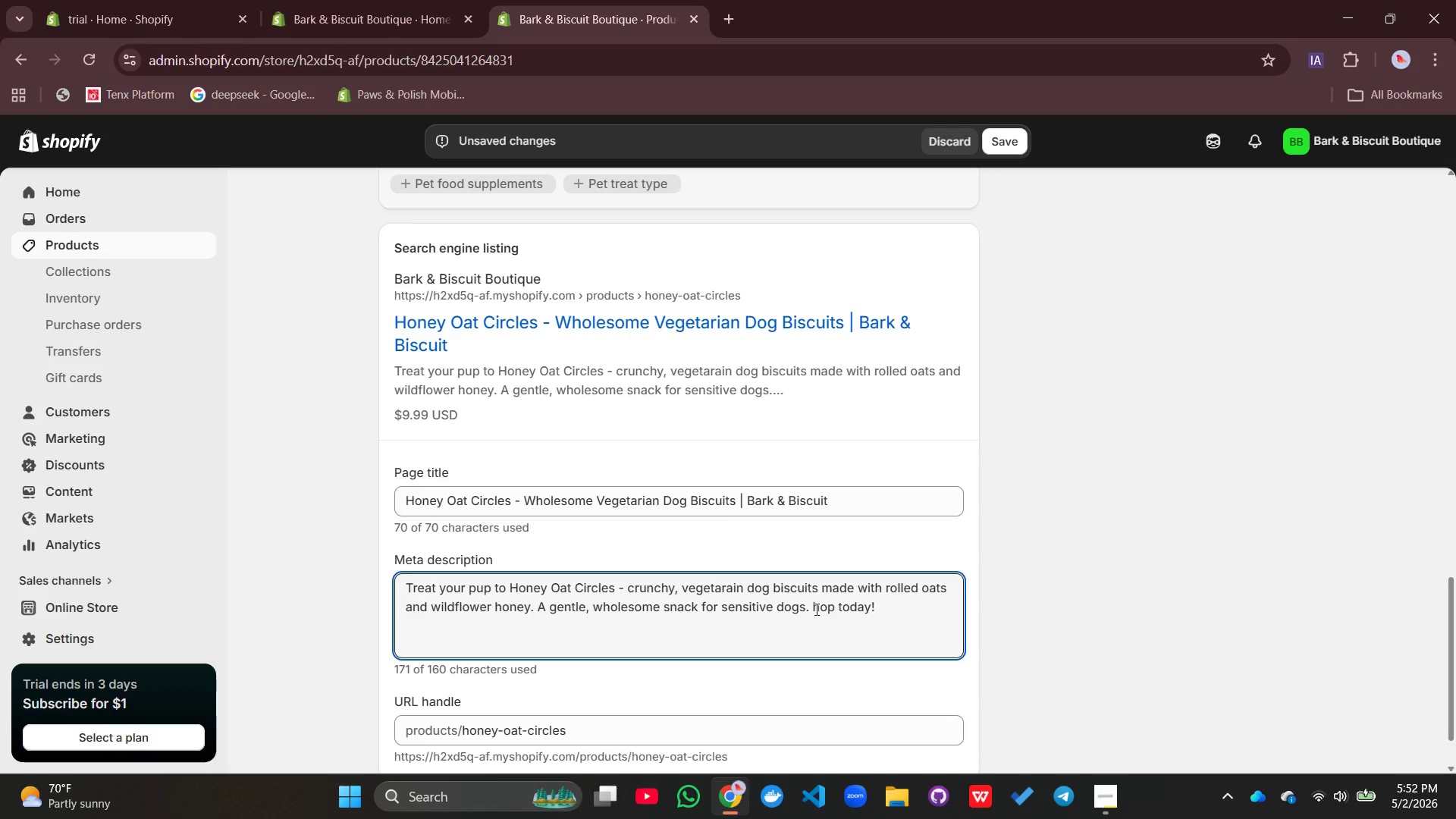 
key(Shift+S)
 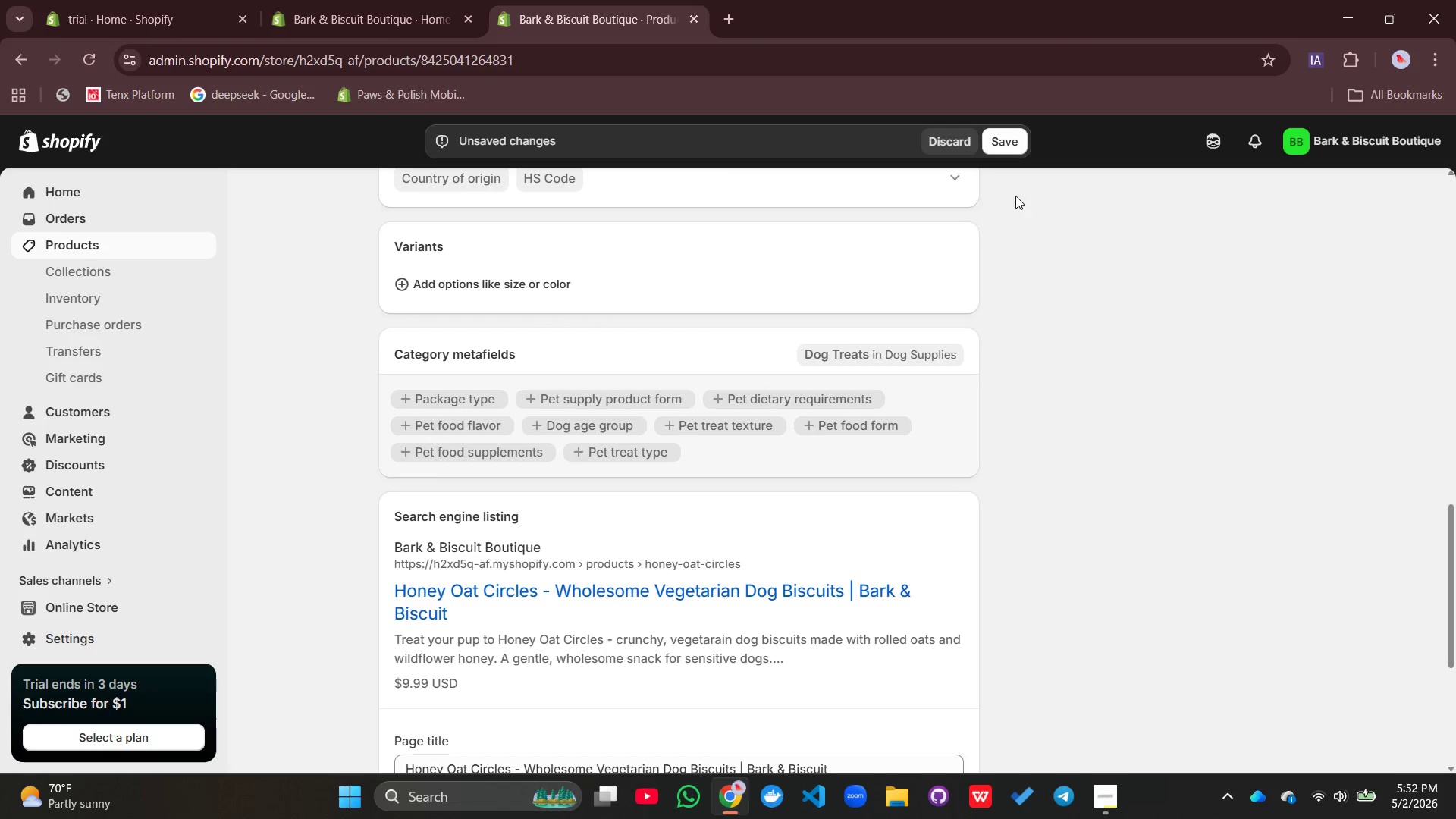 
left_click([1009, 139])
 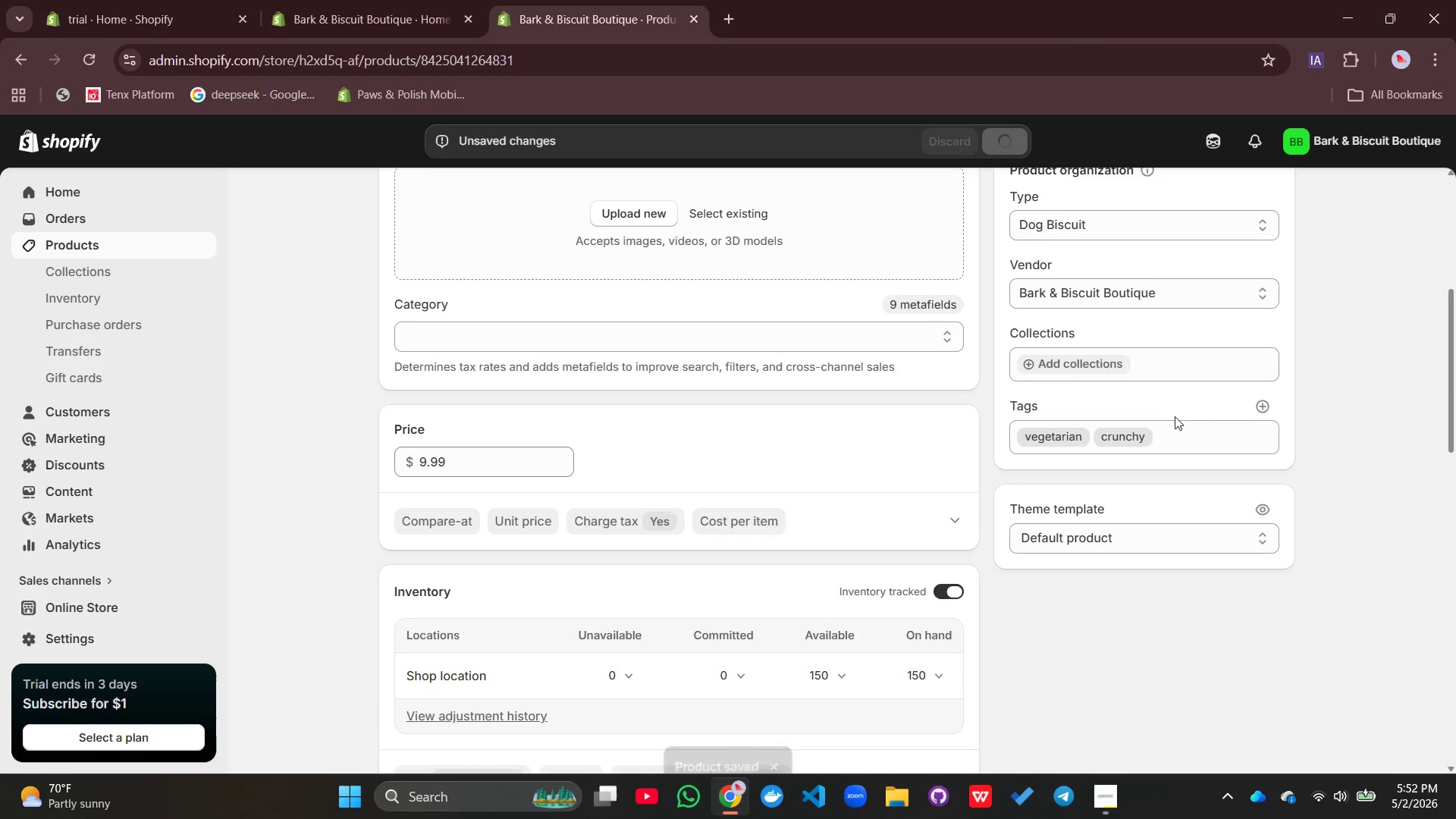 
wait(6.0)
 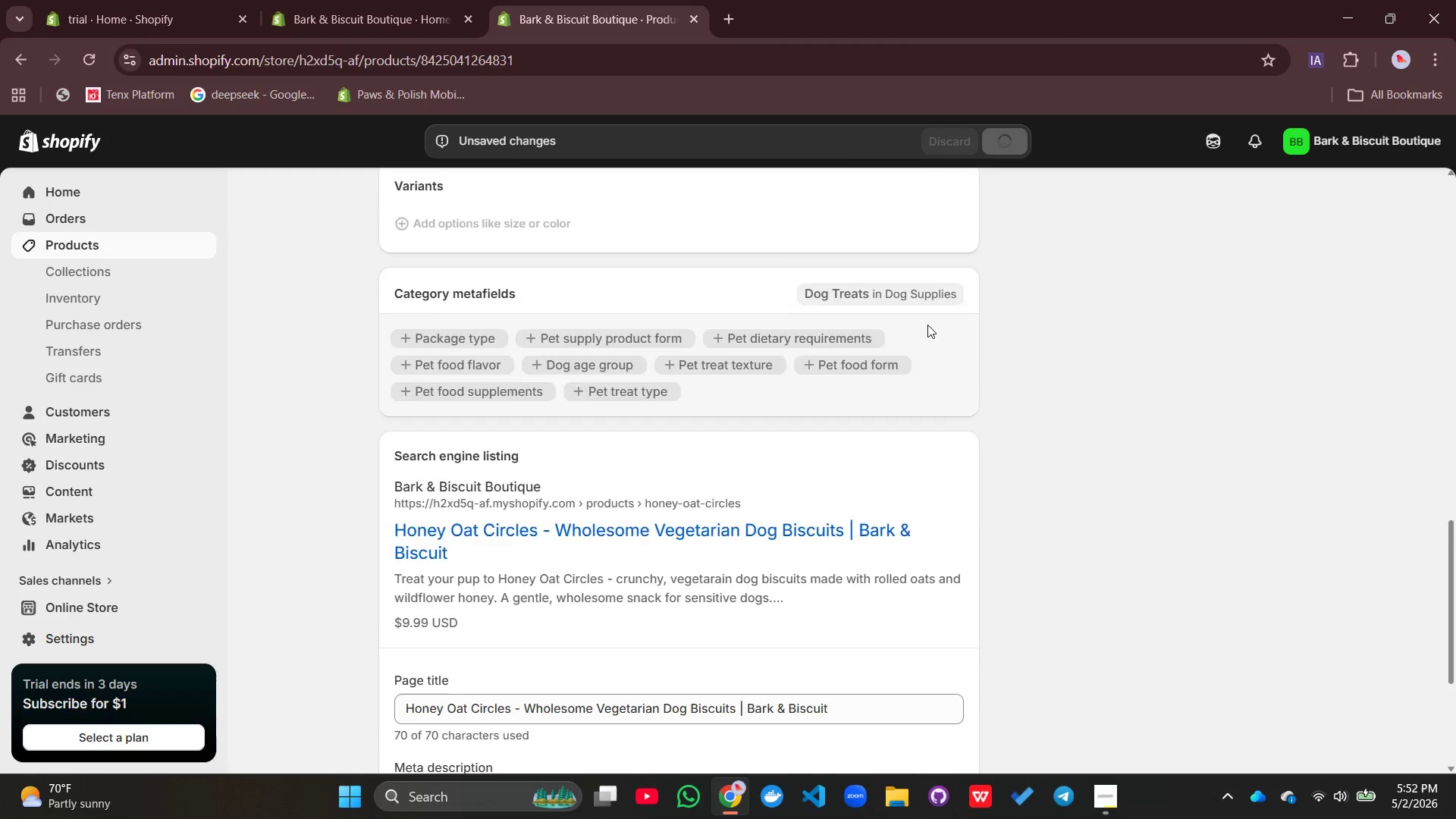 
left_click([1261, 406])
 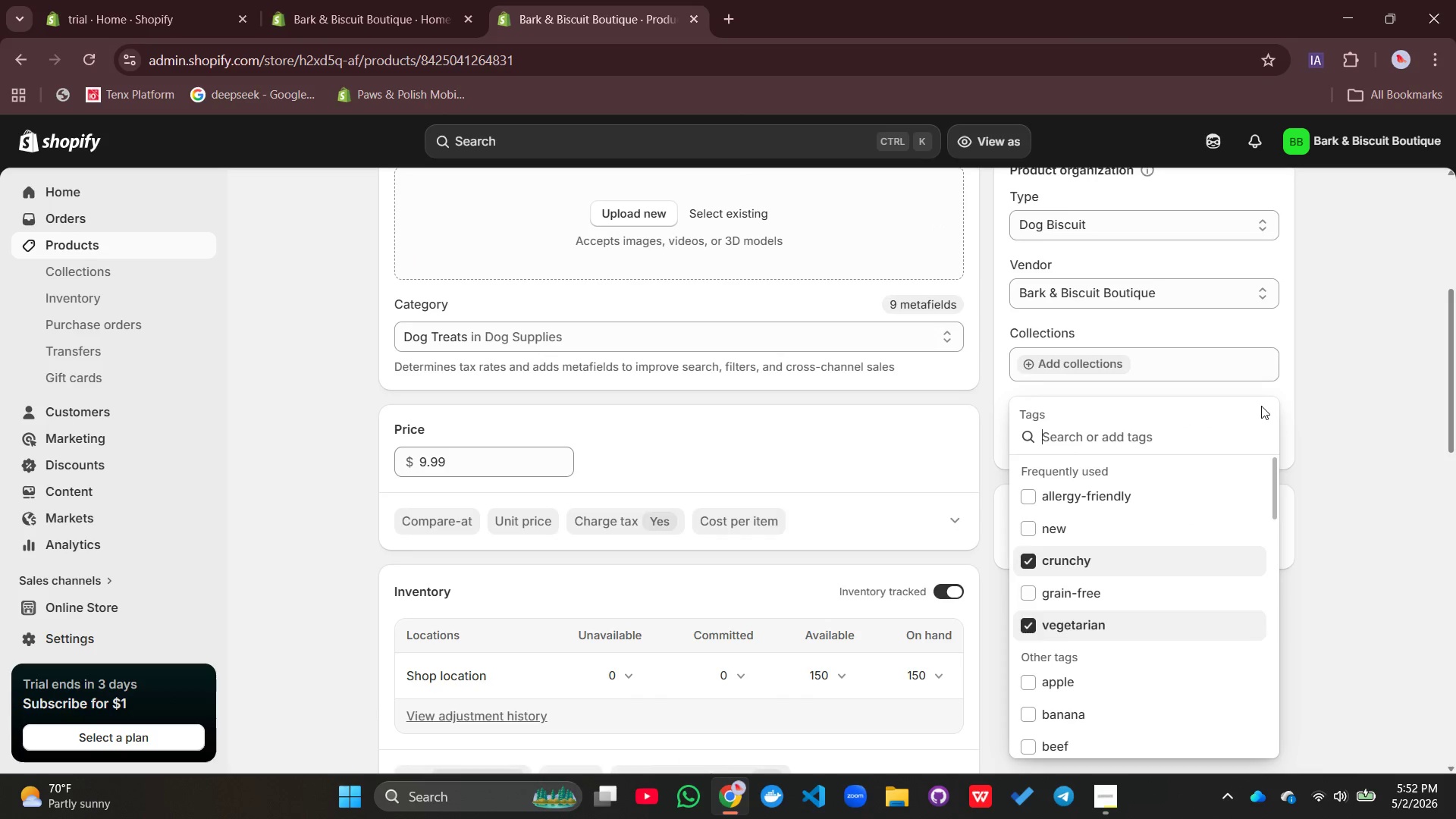 
type(honey, oat, gentle,)
key(Backspace)
type( digestion, new, allergy-friendly)
 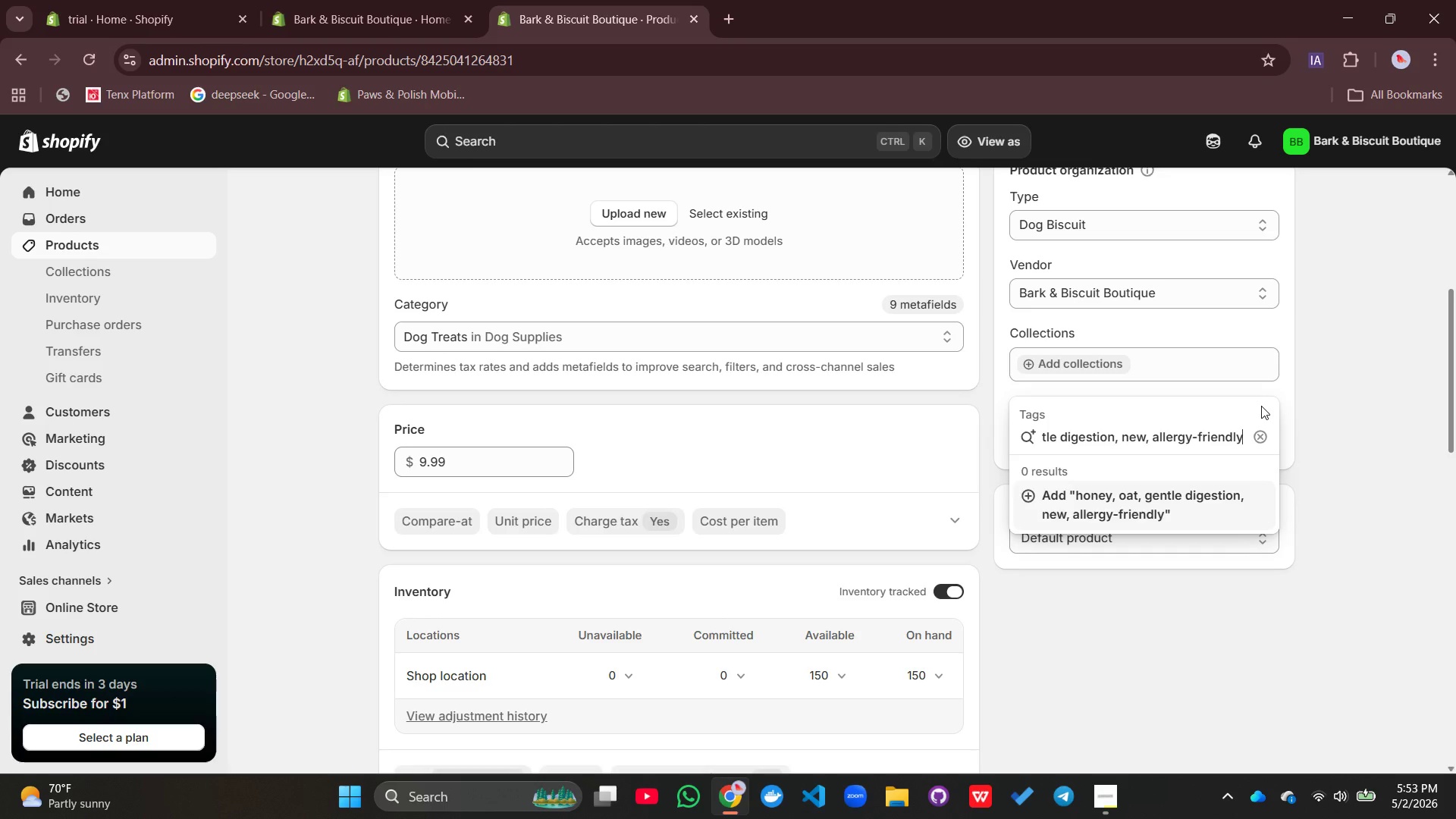 
key(Enter)
 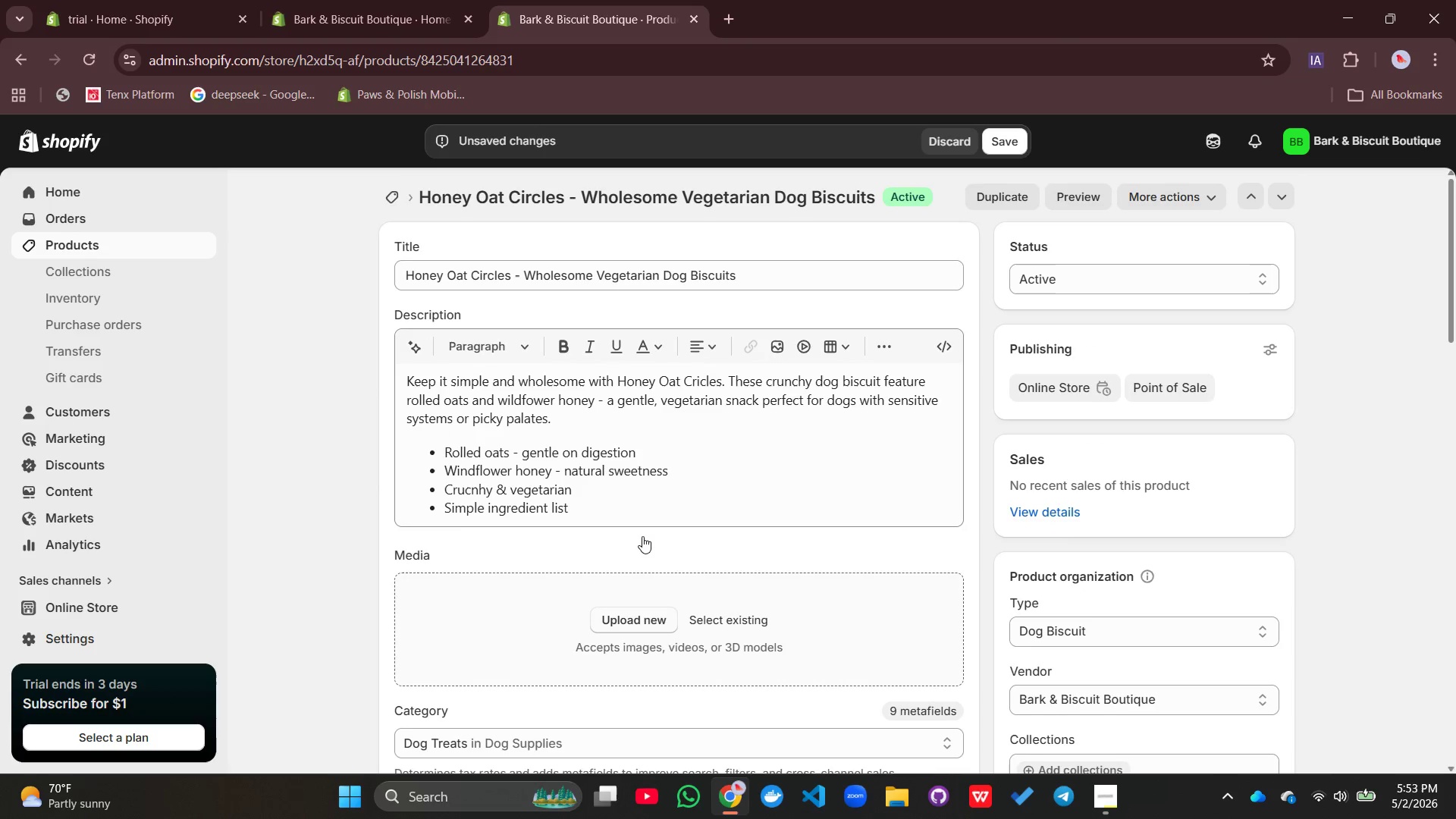 
wait(5.83)
 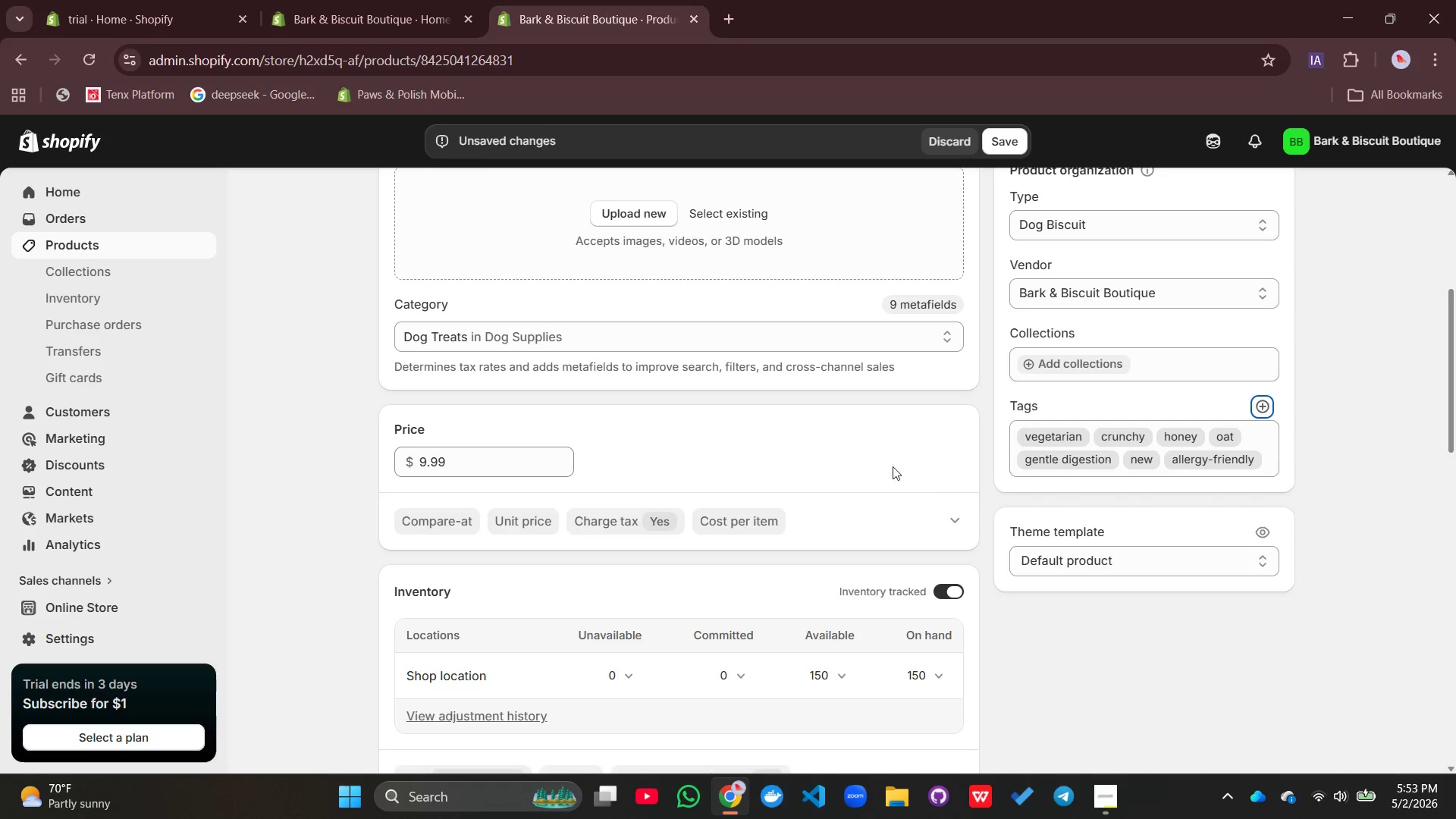 
left_click([650, 545])
 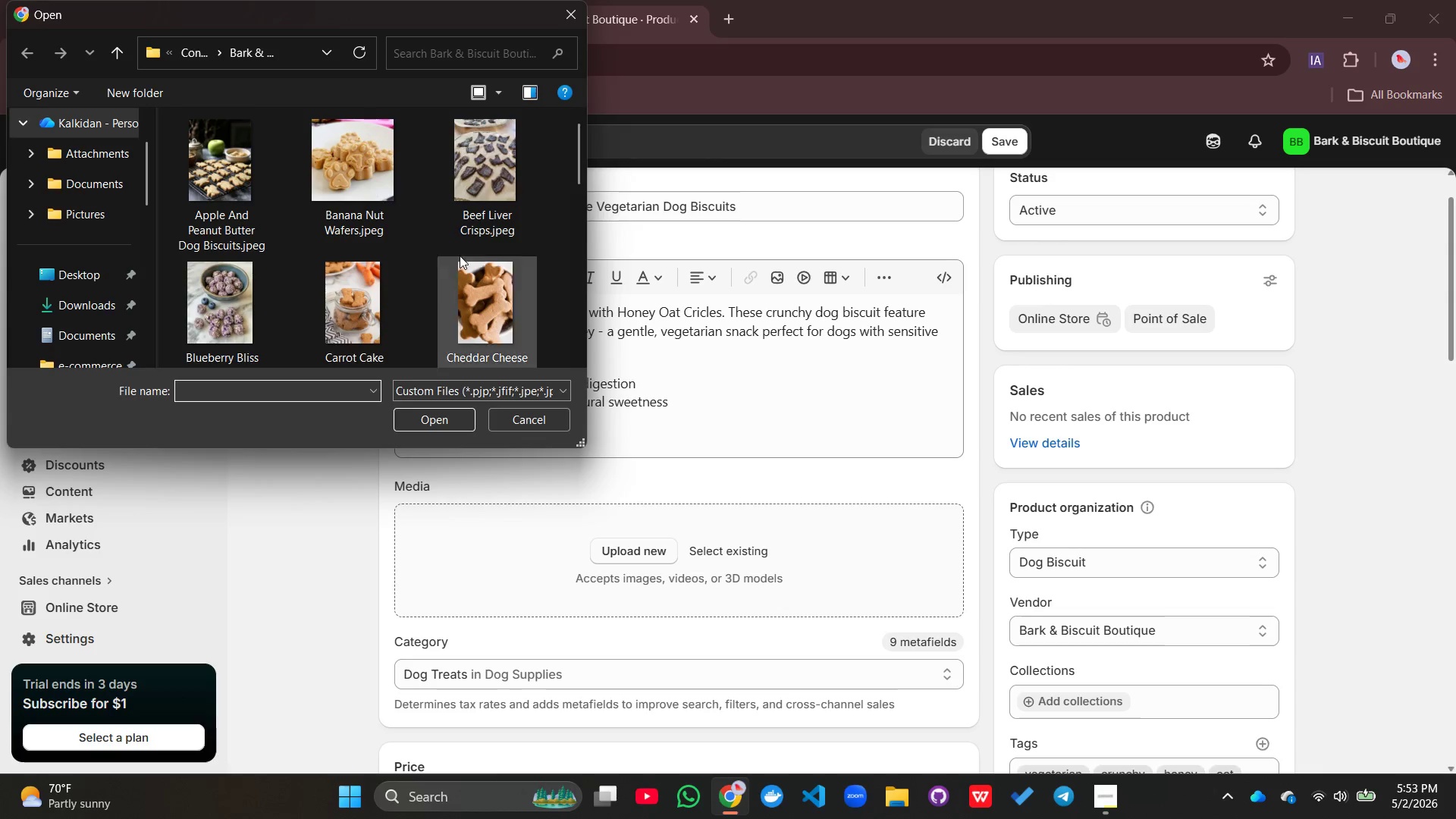 
scroll: coordinate [448, 244], scroll_direction: down, amount: 13.0
 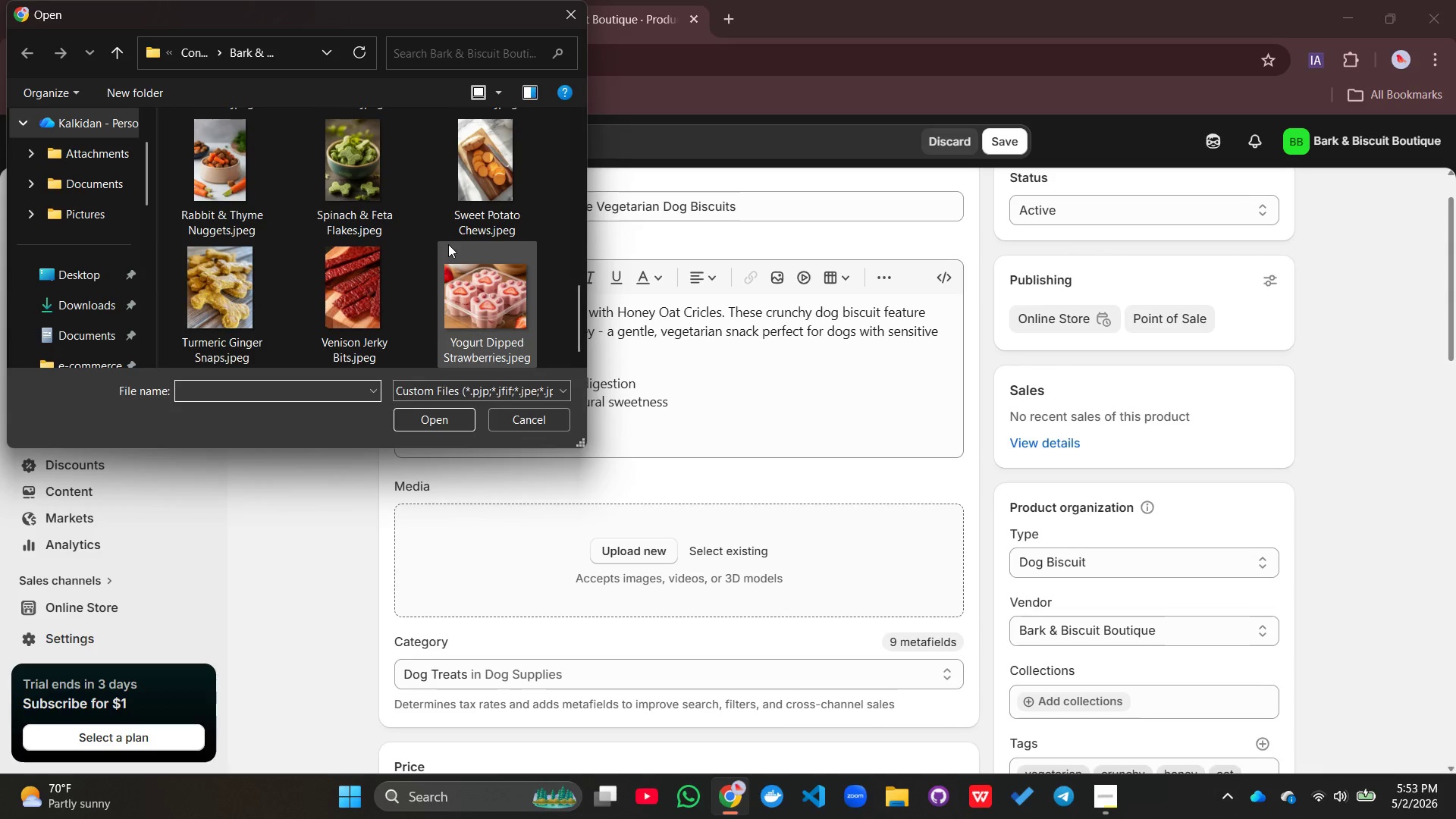 
scroll: coordinate [448, 244], scroll_direction: up, amount: 2.0
 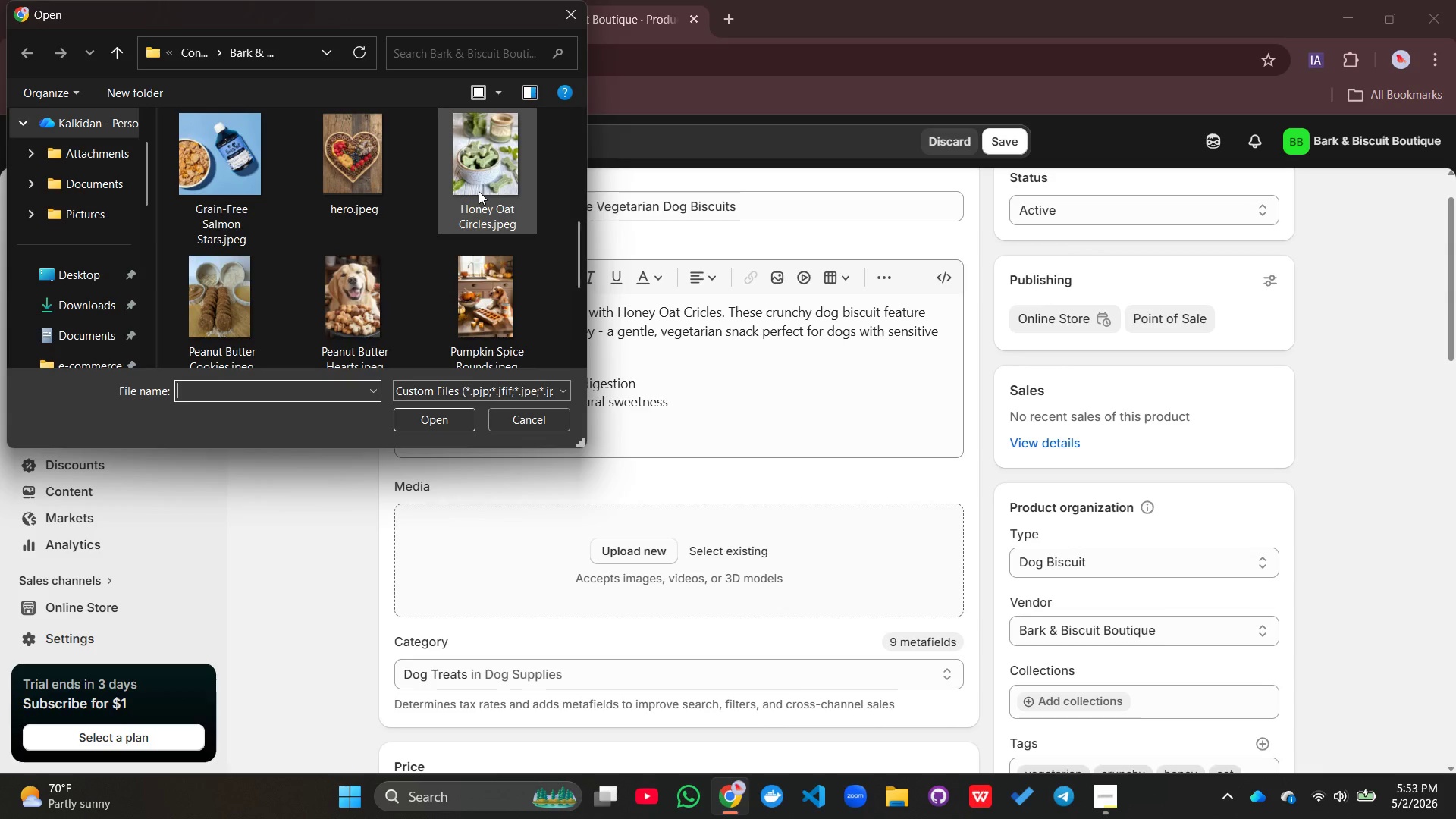 
left_click([479, 191])
 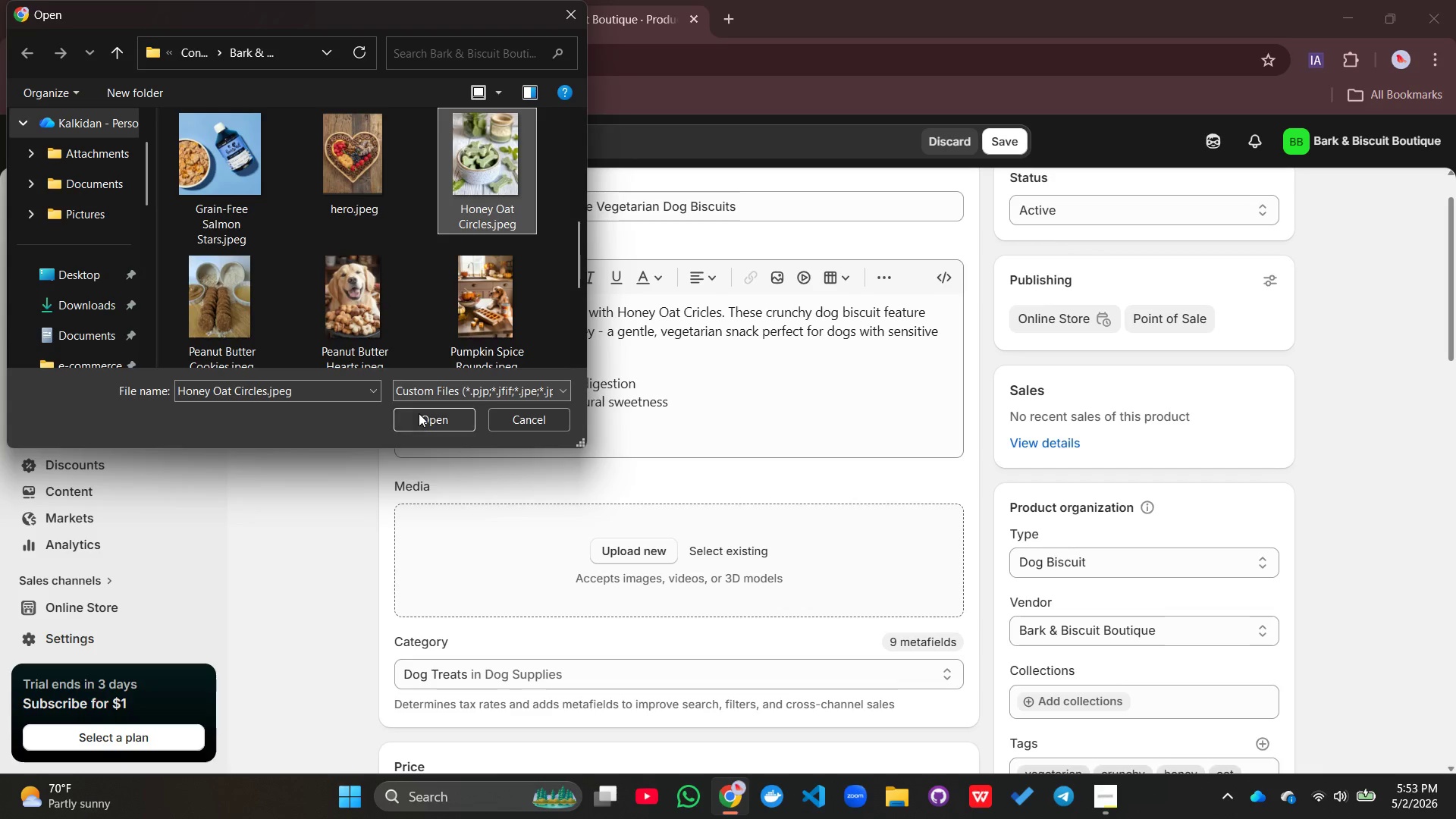 
left_click([418, 415])
 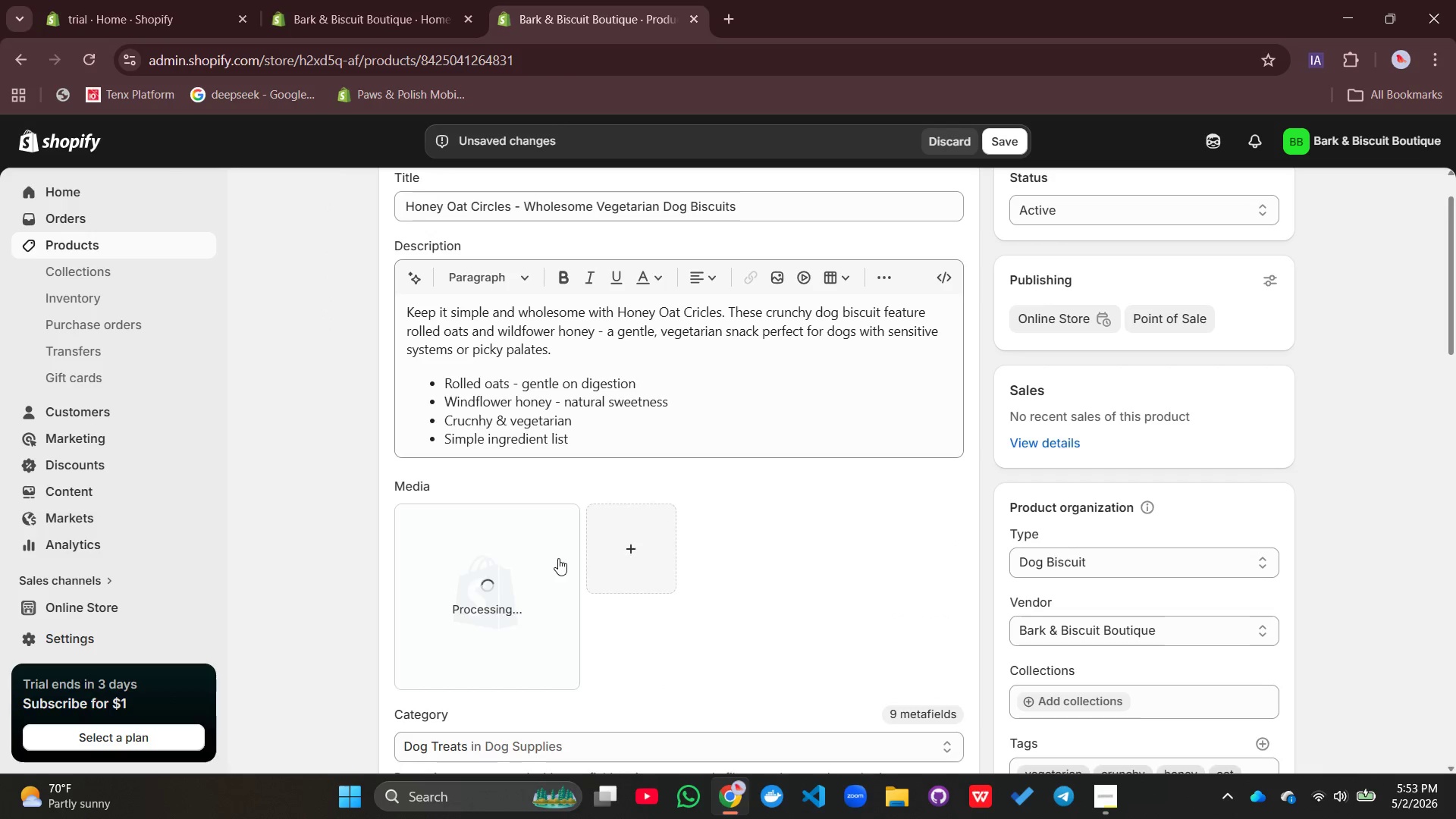 
wait(6.98)
 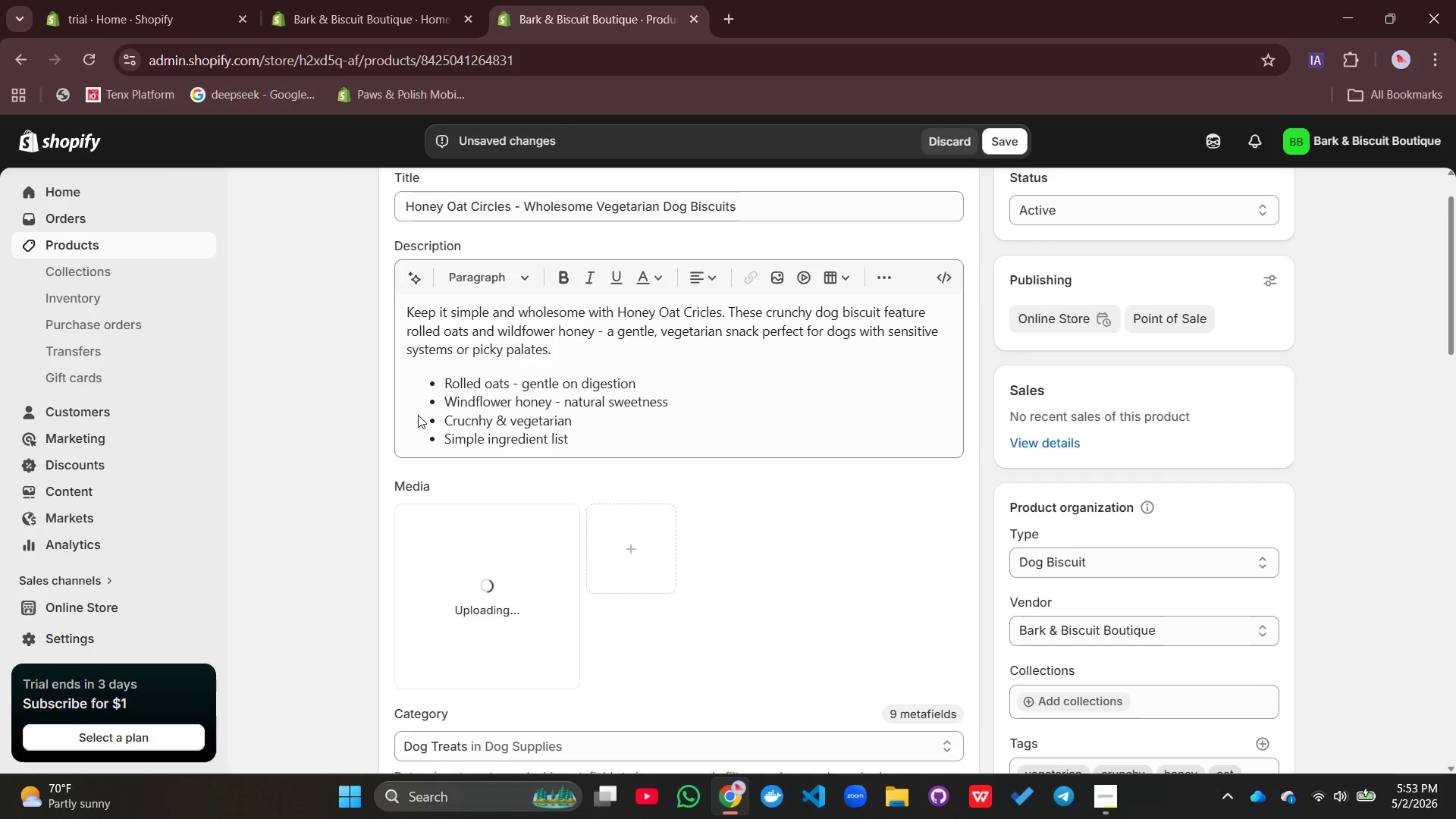 
left_click([410, 516])
 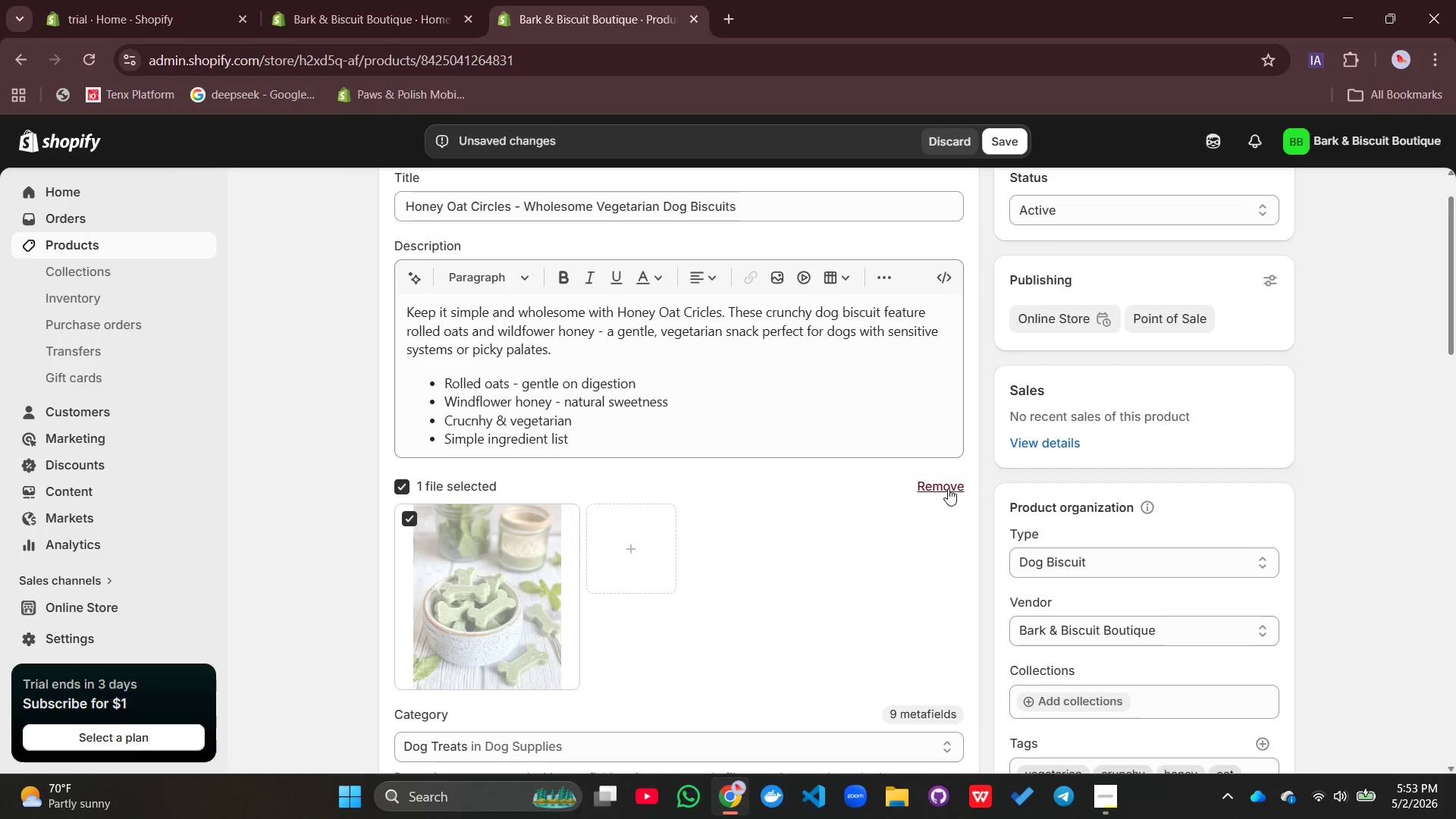 
left_click([945, 486])
 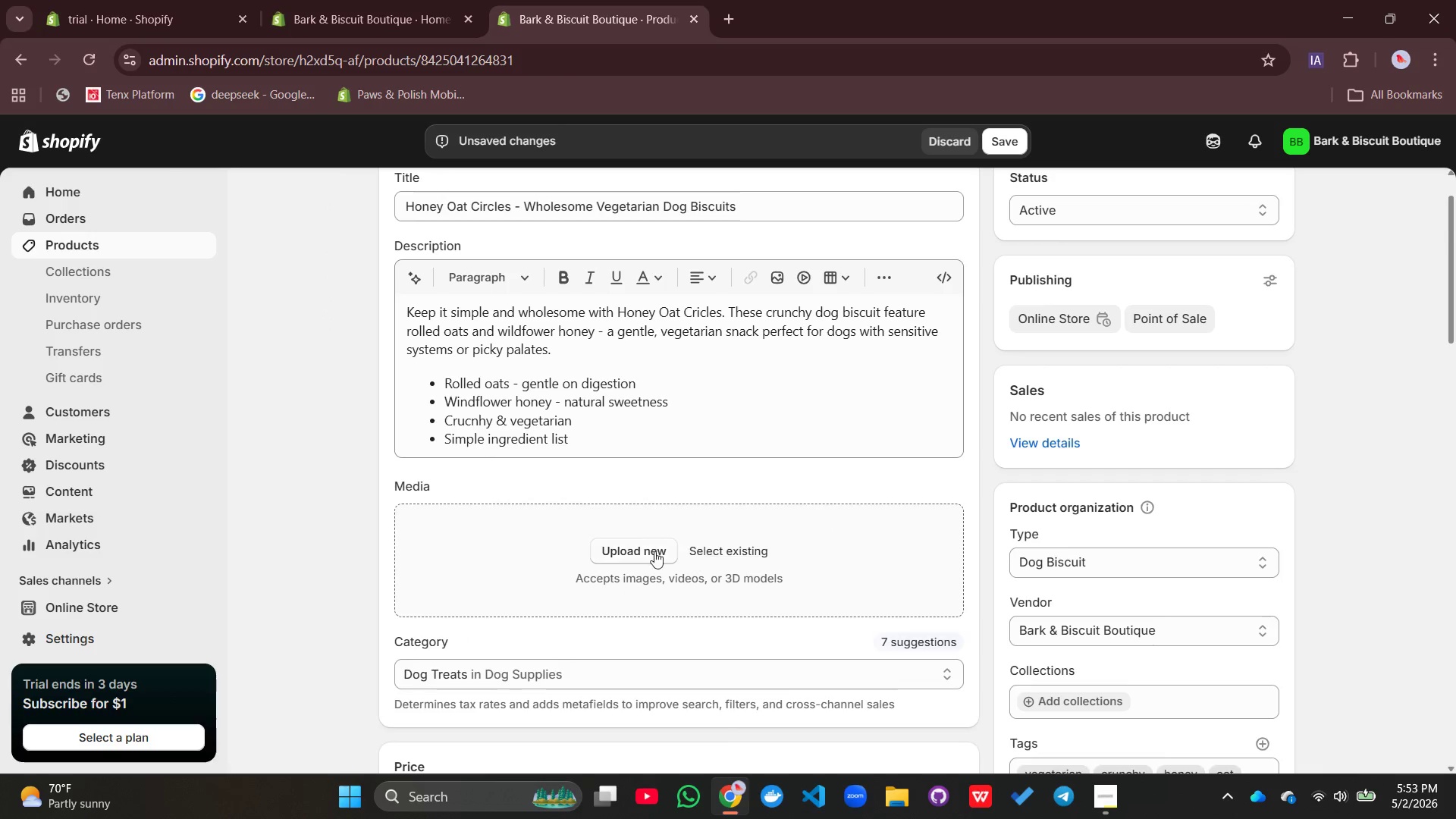 
left_click([642, 548])
 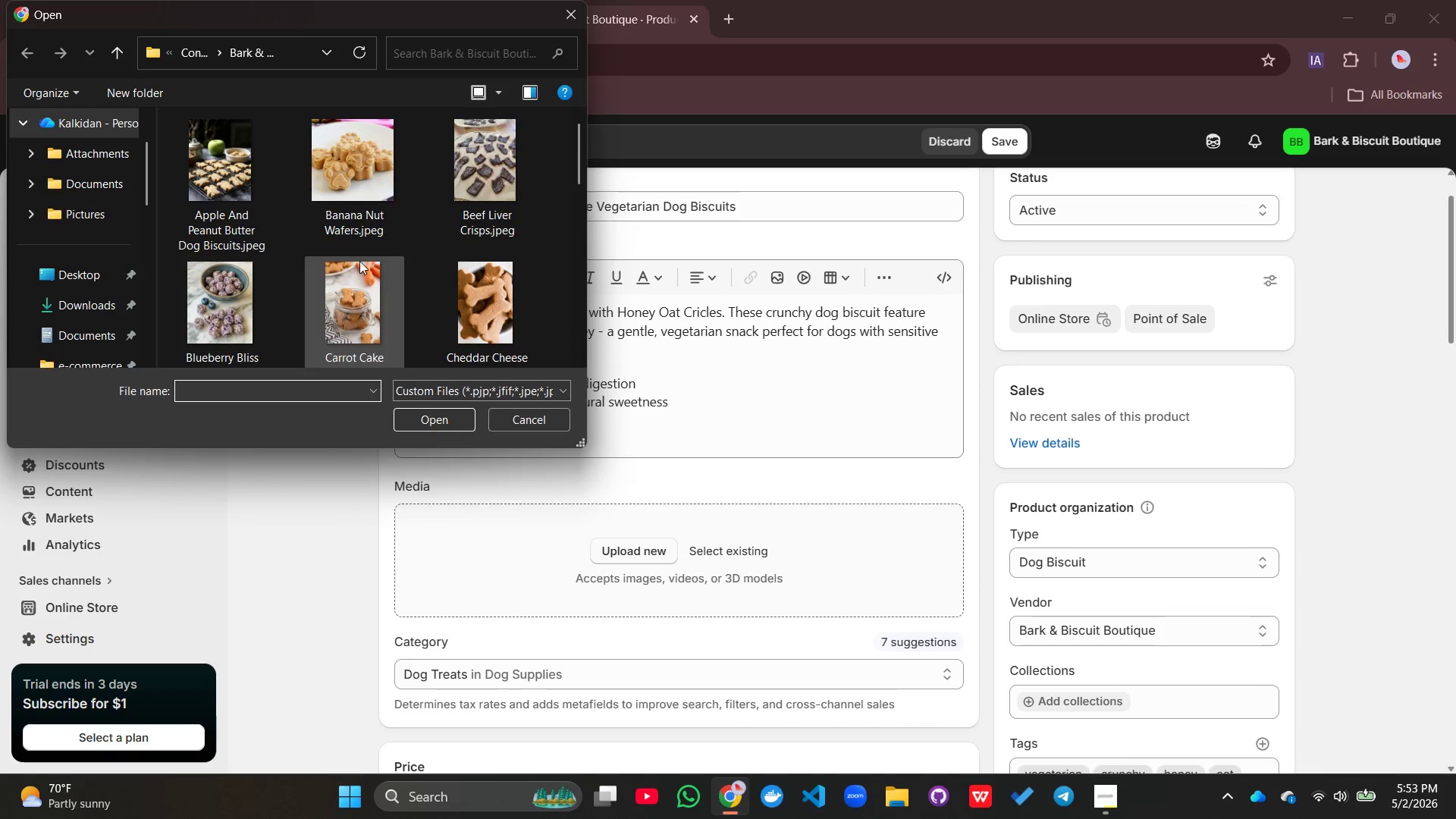 
scroll: coordinate [359, 261], scroll_direction: none, amount: 0.0
 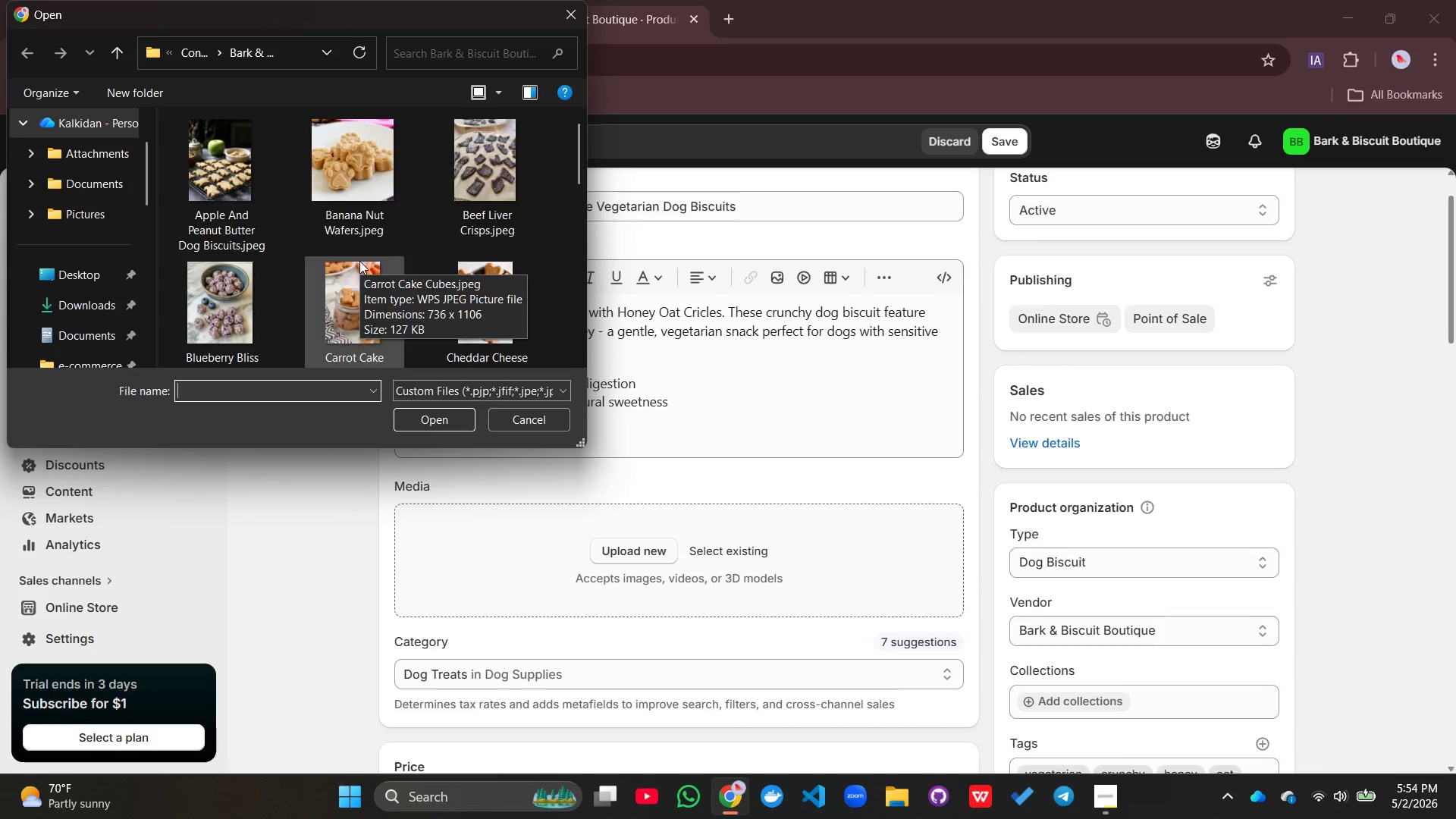 
scroll: coordinate [359, 261], scroll_direction: down, amount: 5.0
 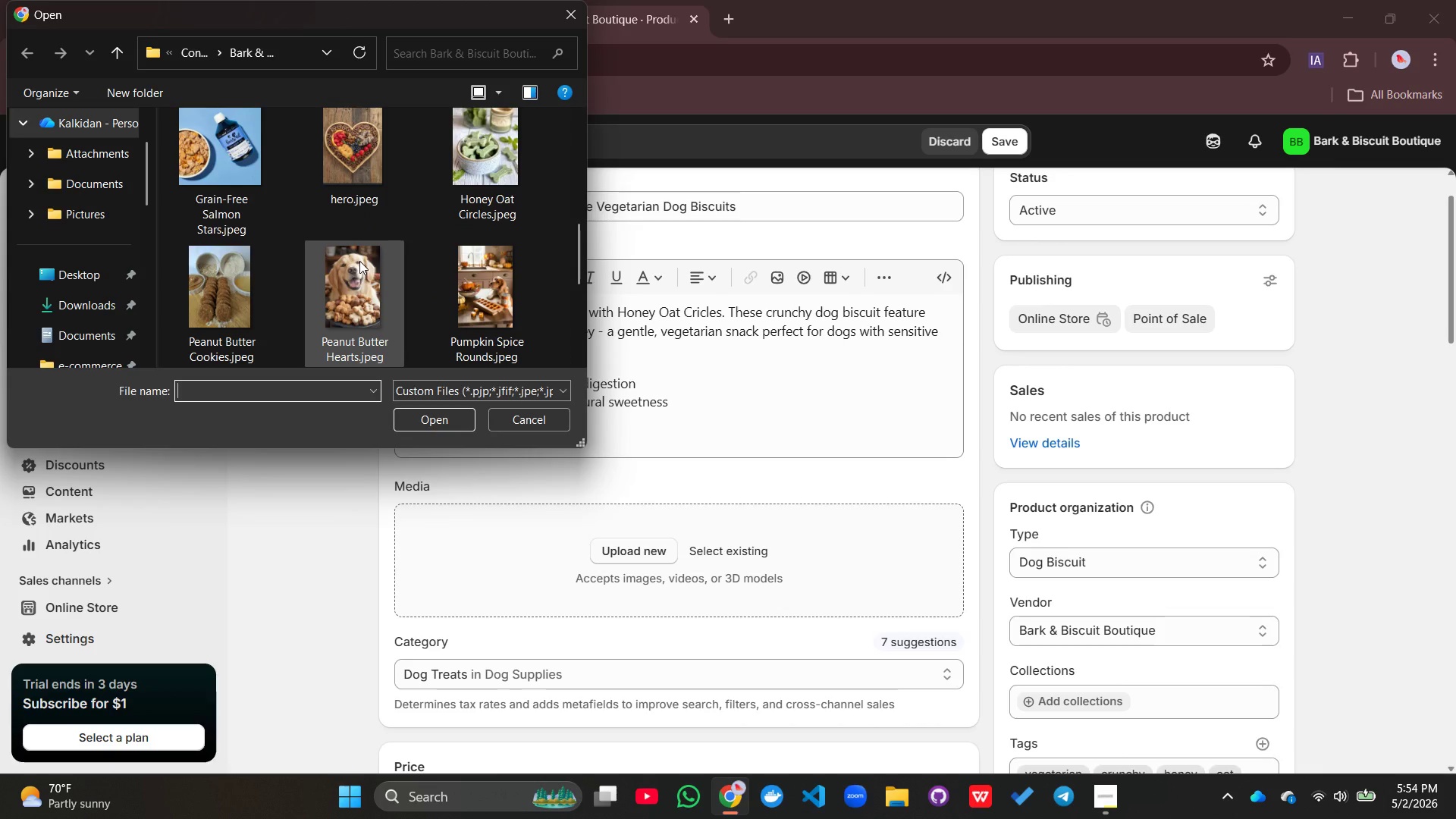 
wait(6.55)
 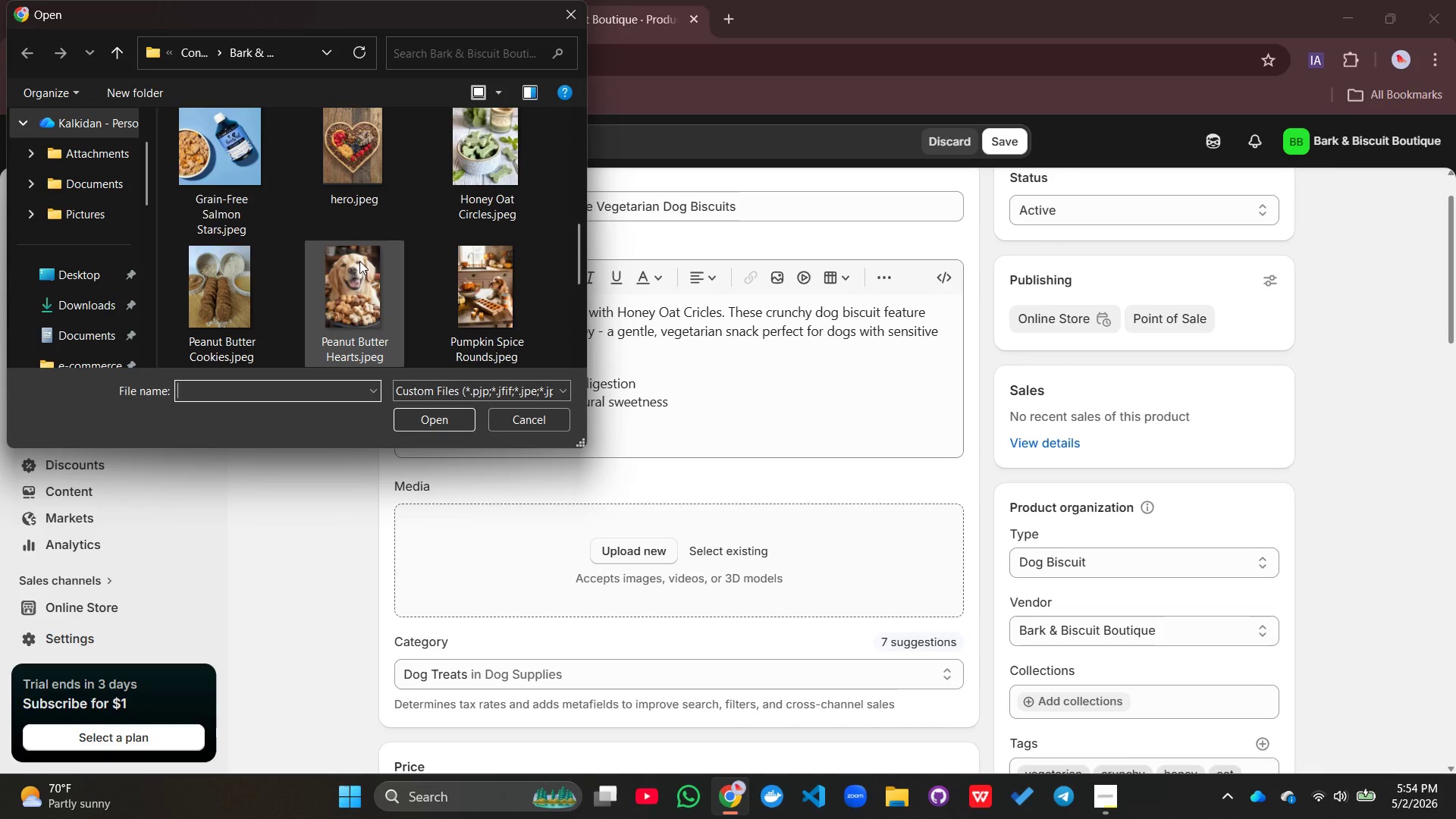 
scroll: coordinate [359, 261], scroll_direction: down, amount: 3.0
 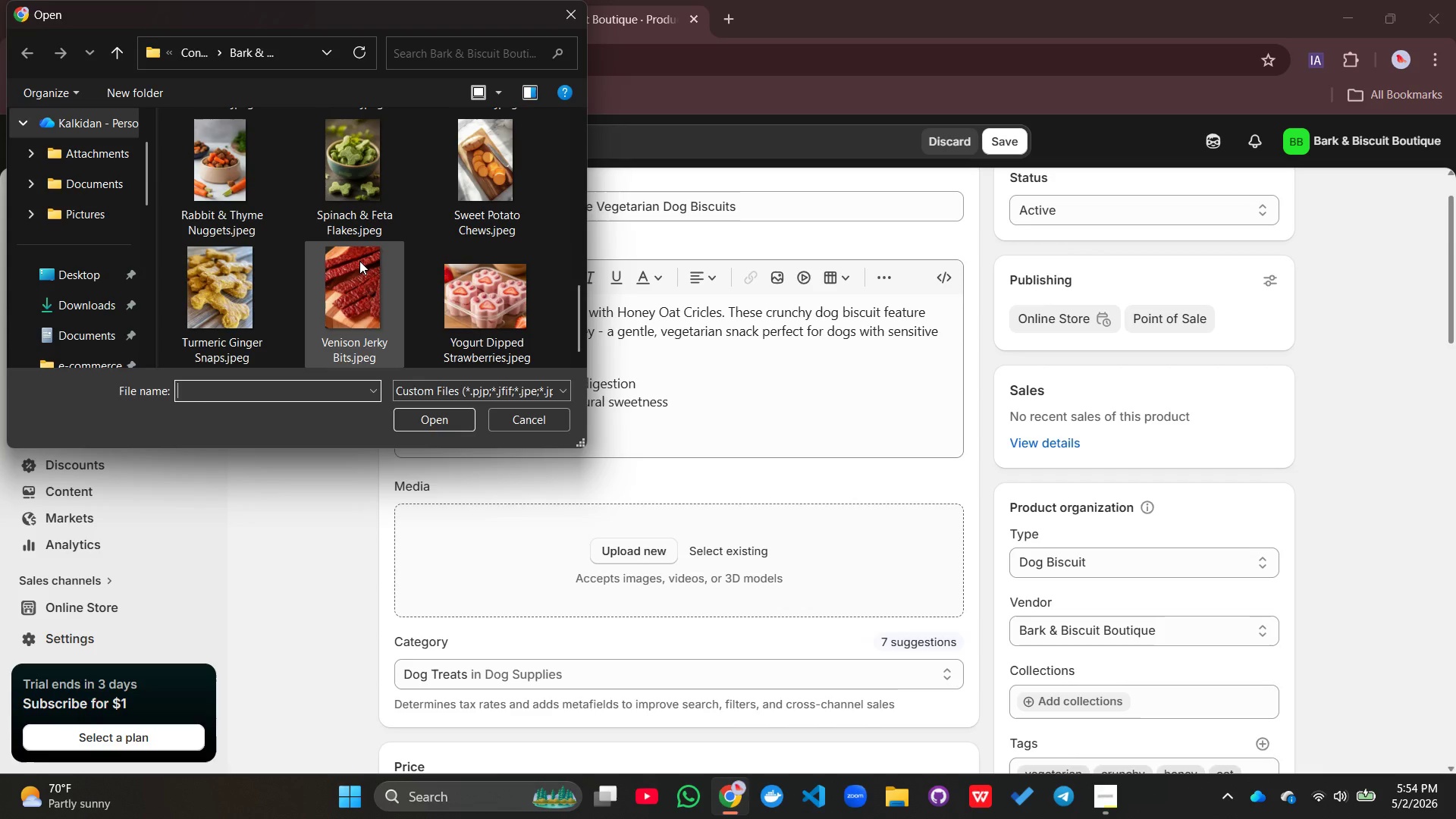 
scroll: coordinate [359, 261], scroll_direction: none, amount: 0.0
 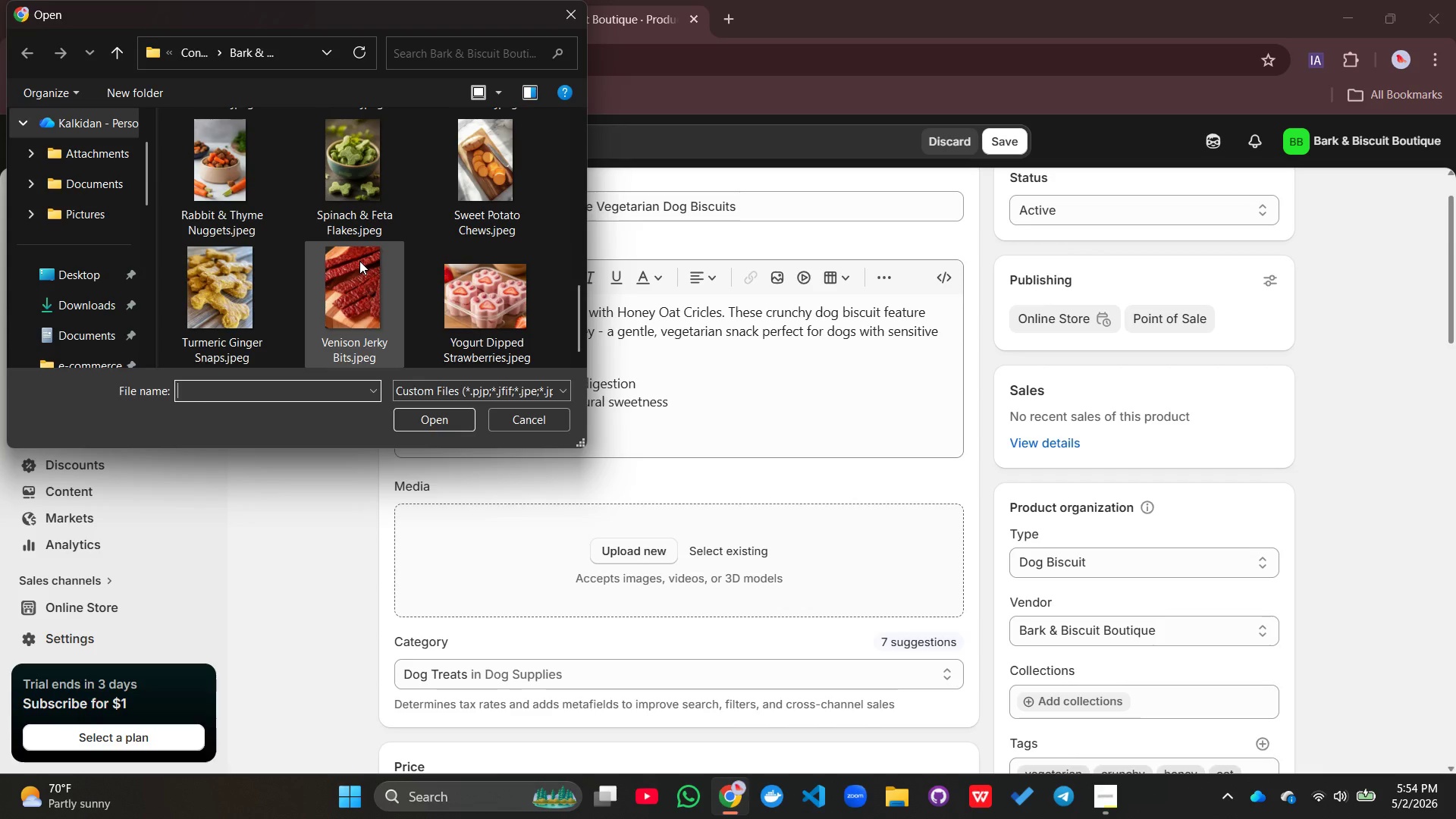 
scroll: coordinate [359, 261], scroll_direction: down, amount: 3.0
 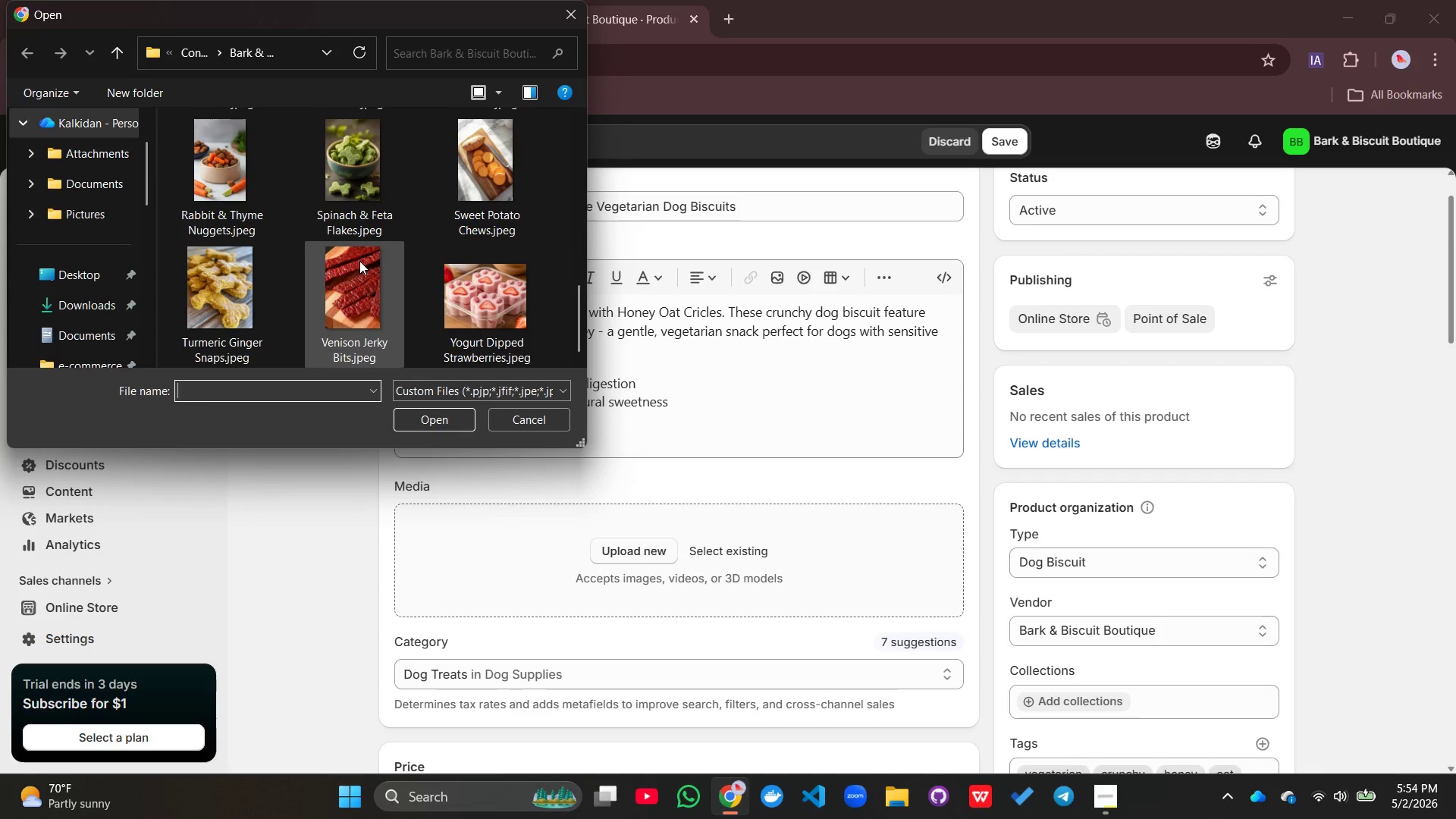 
scroll: coordinate [366, 261], scroll_direction: up, amount: 3.0
 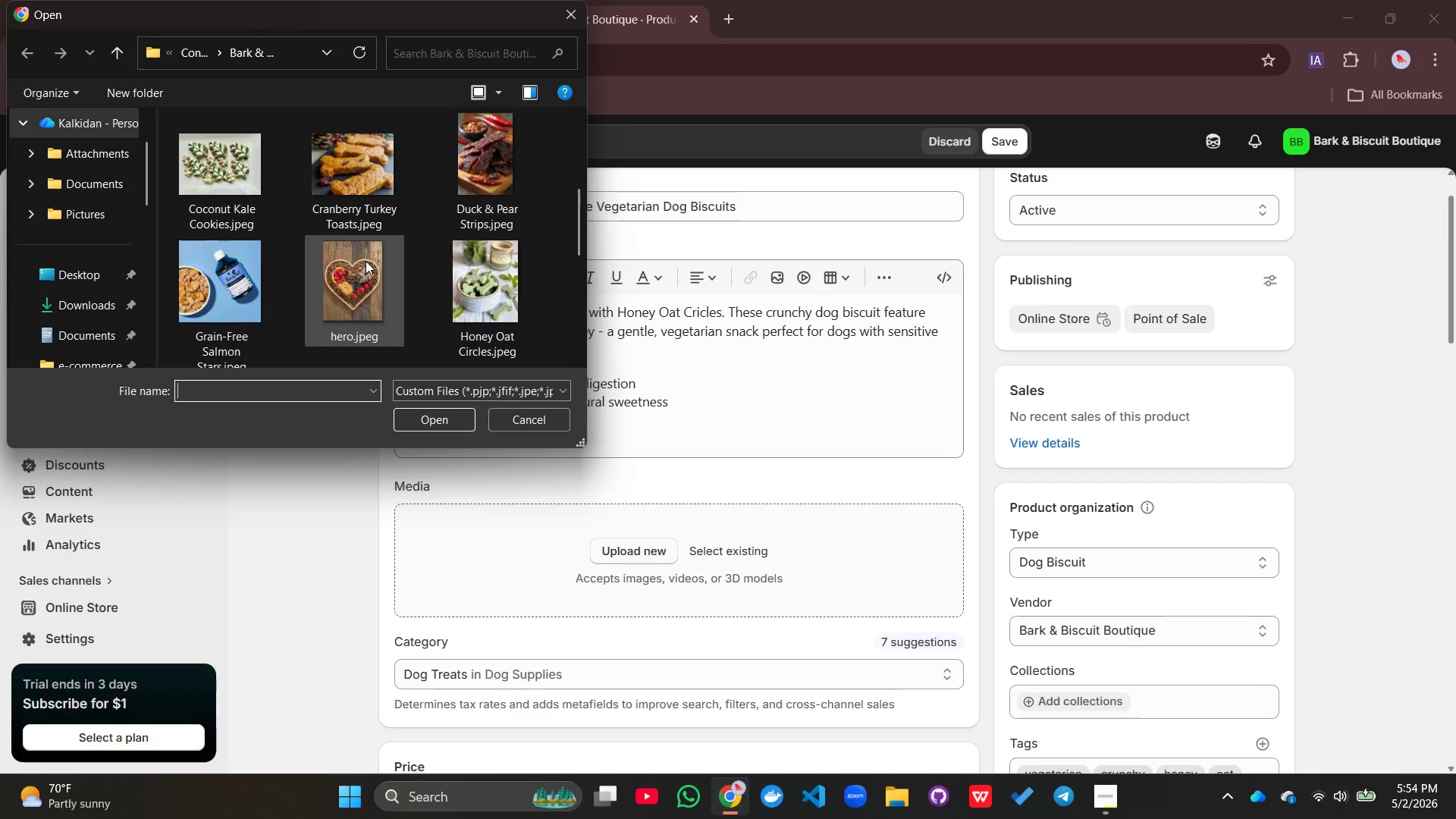 
scroll: coordinate [366, 261], scroll_direction: none, amount: 0.0
 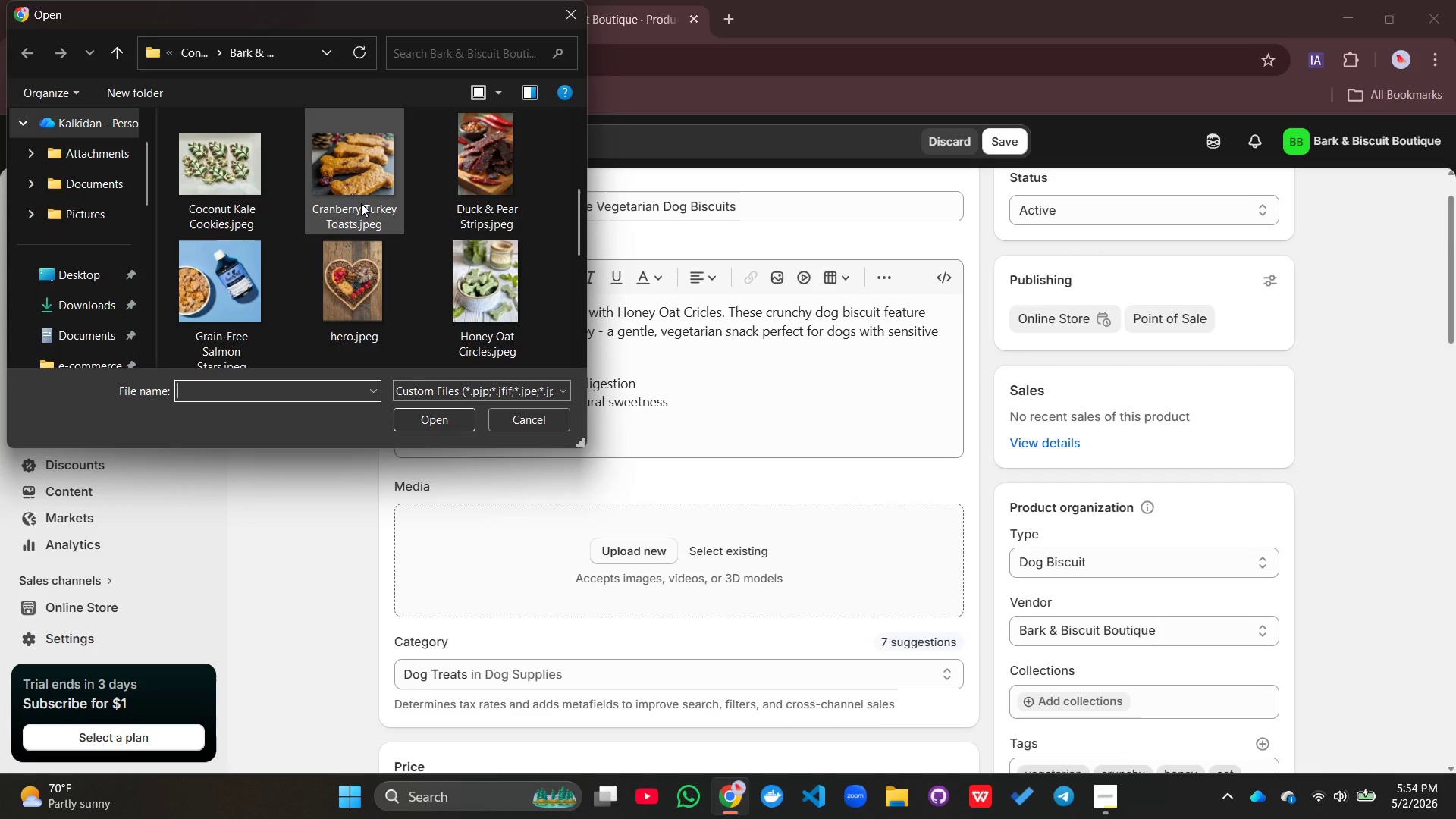 
scroll: coordinate [361, 203], scroll_direction: up, amount: 1.0
 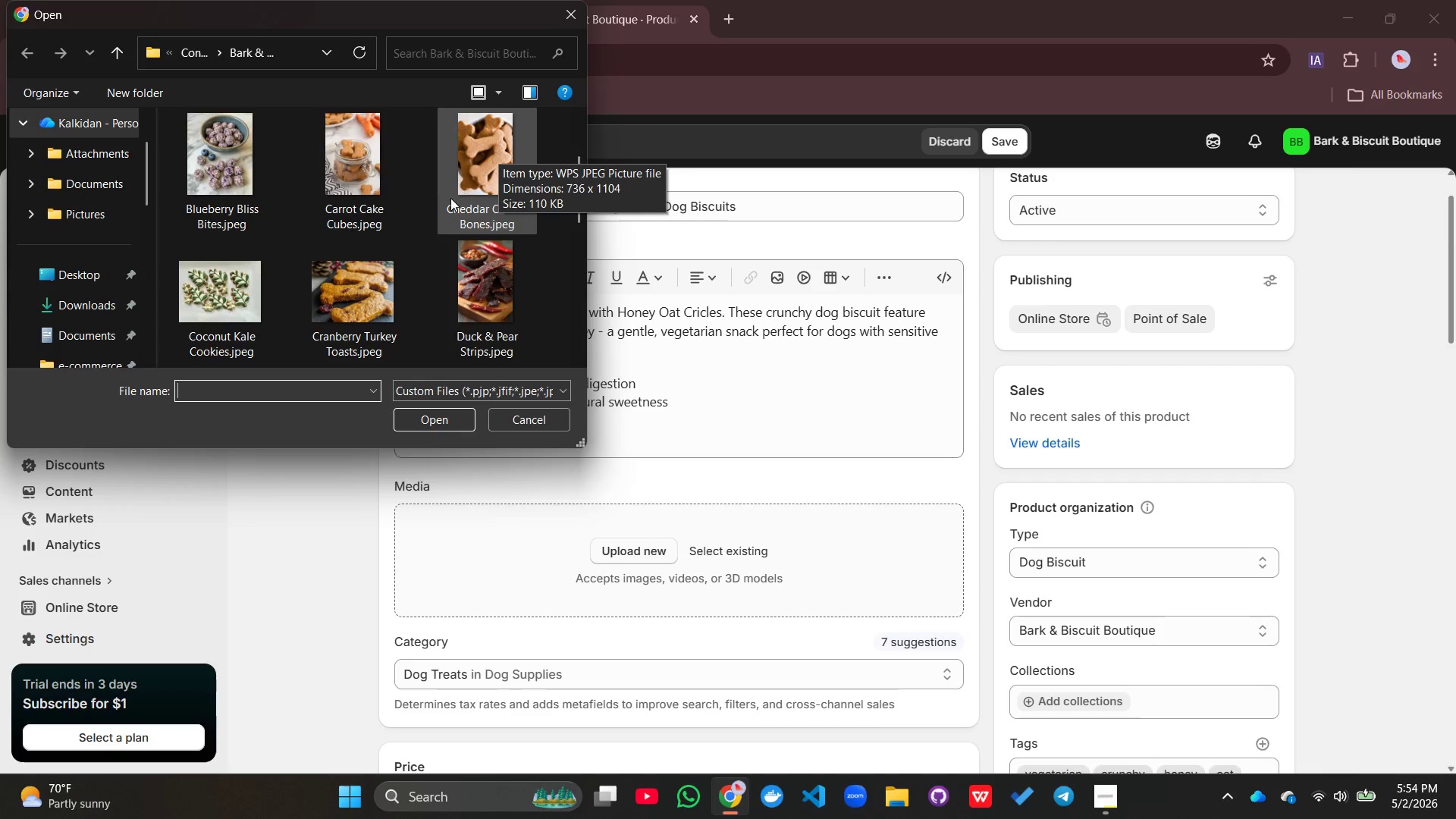 
scroll: coordinate [373, 268], scroll_direction: down, amount: 15.0
 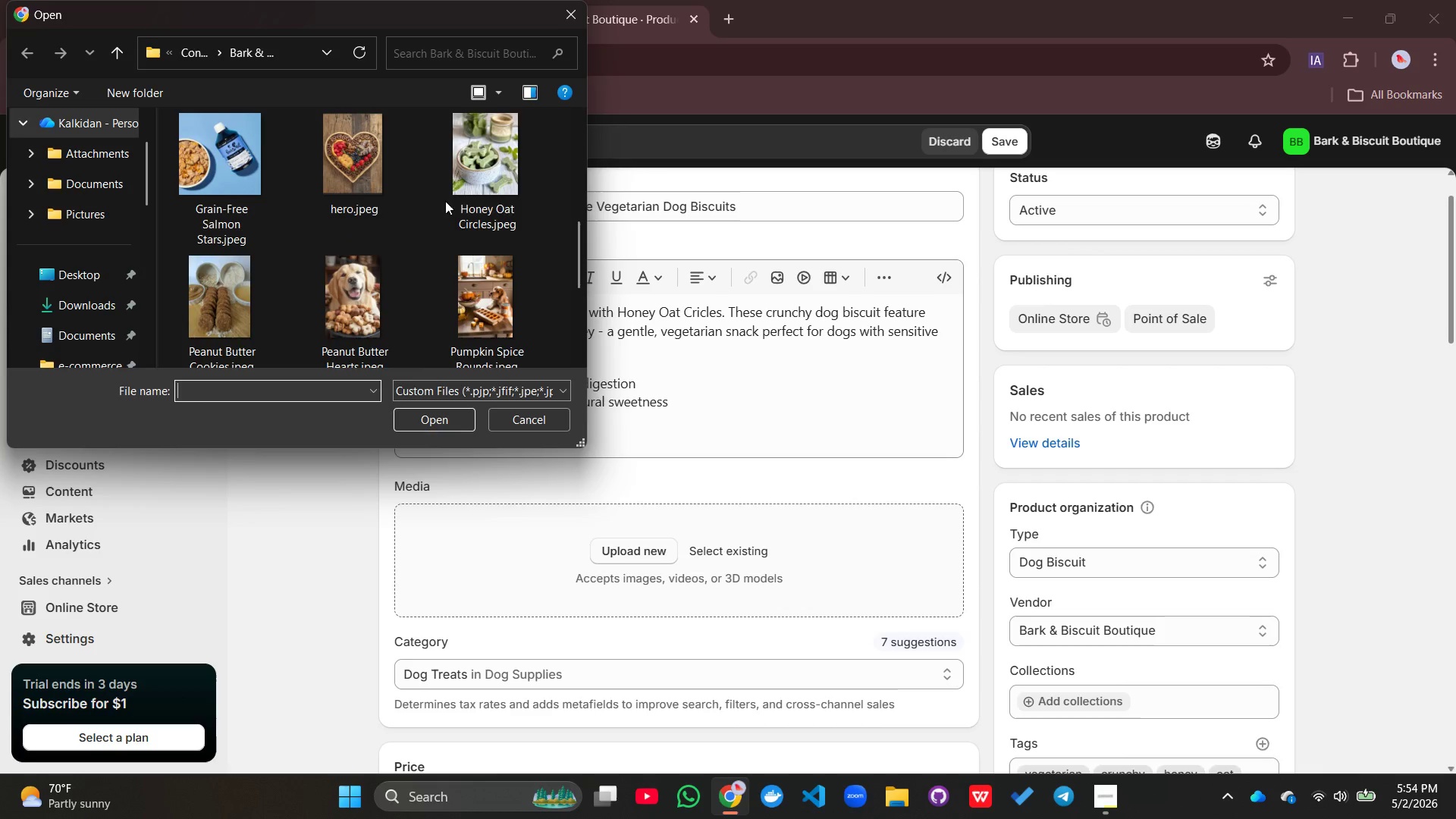 
left_click([487, 158])
 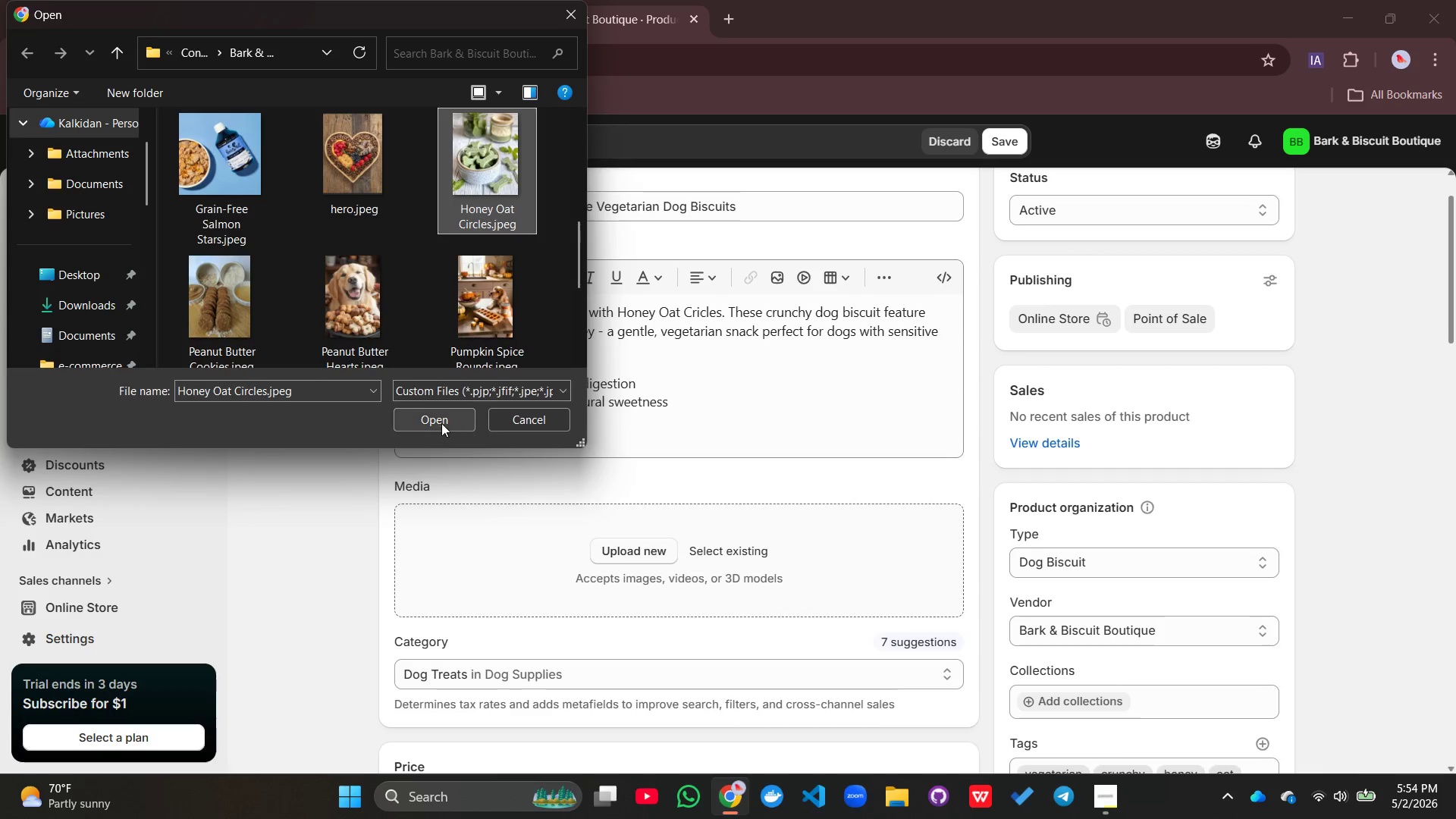 
left_click([439, 420])
 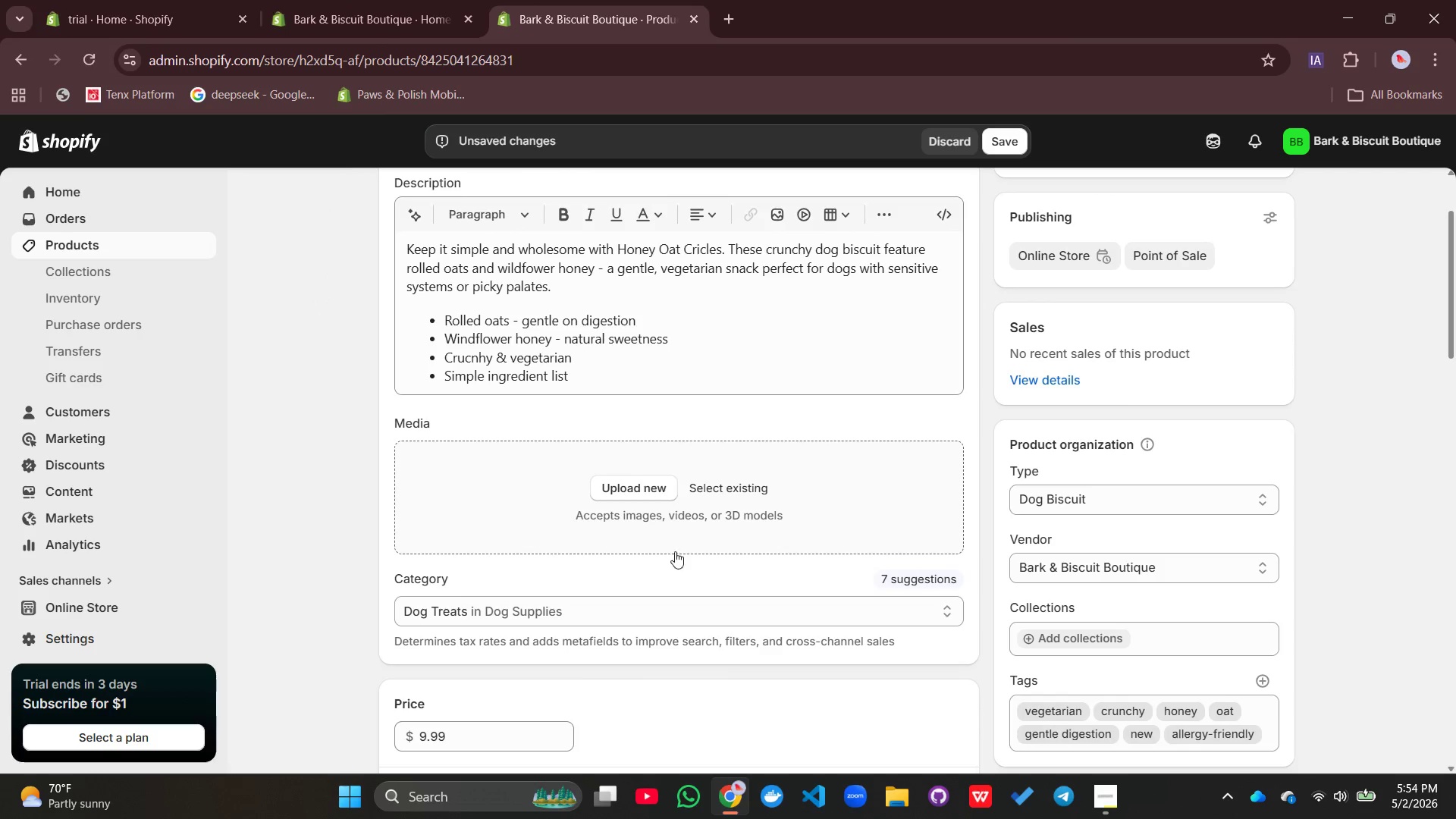 
left_click([632, 478])
 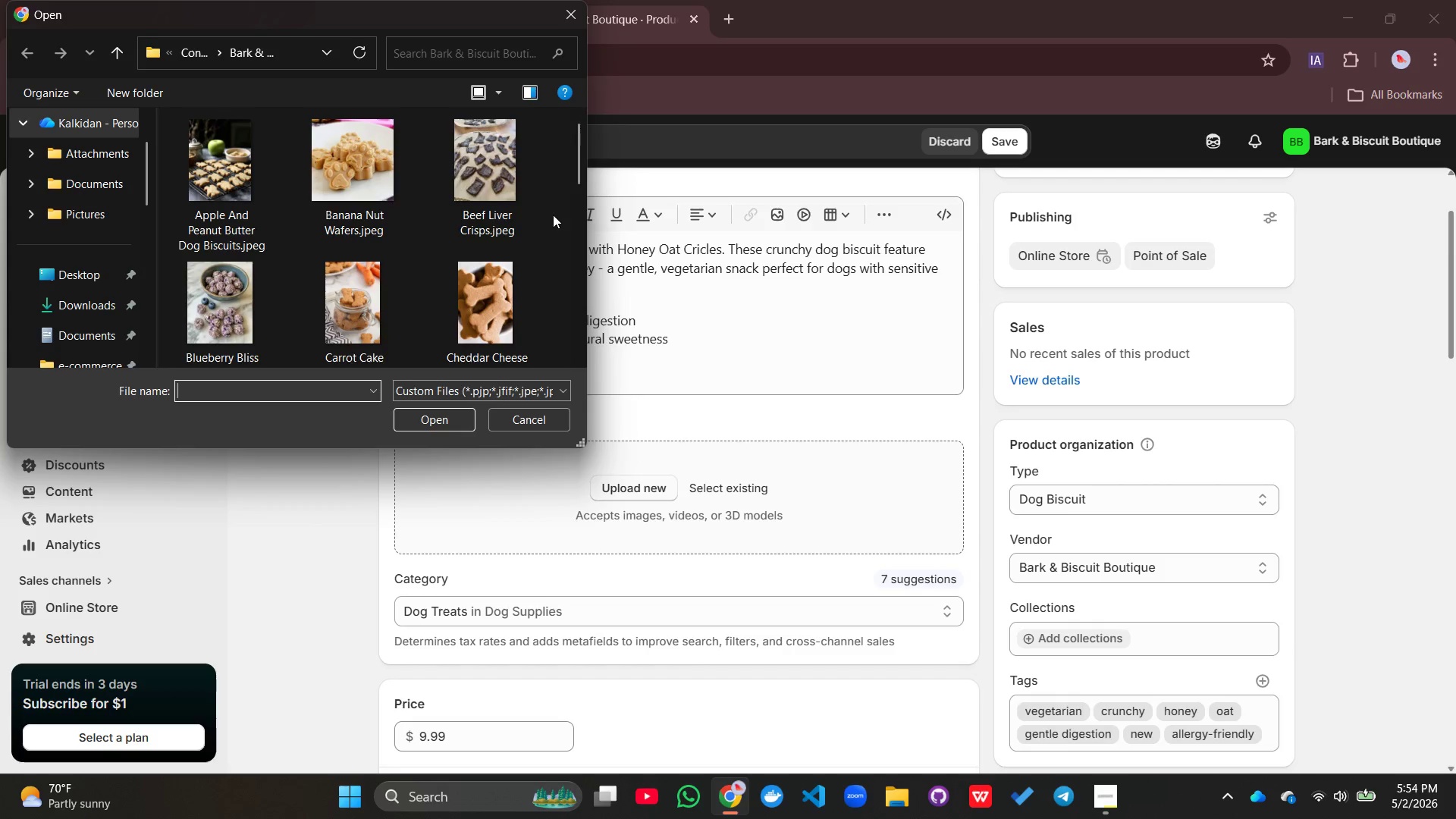 
scroll: coordinate [439, 271], scroll_direction: down, amount: 7.0
 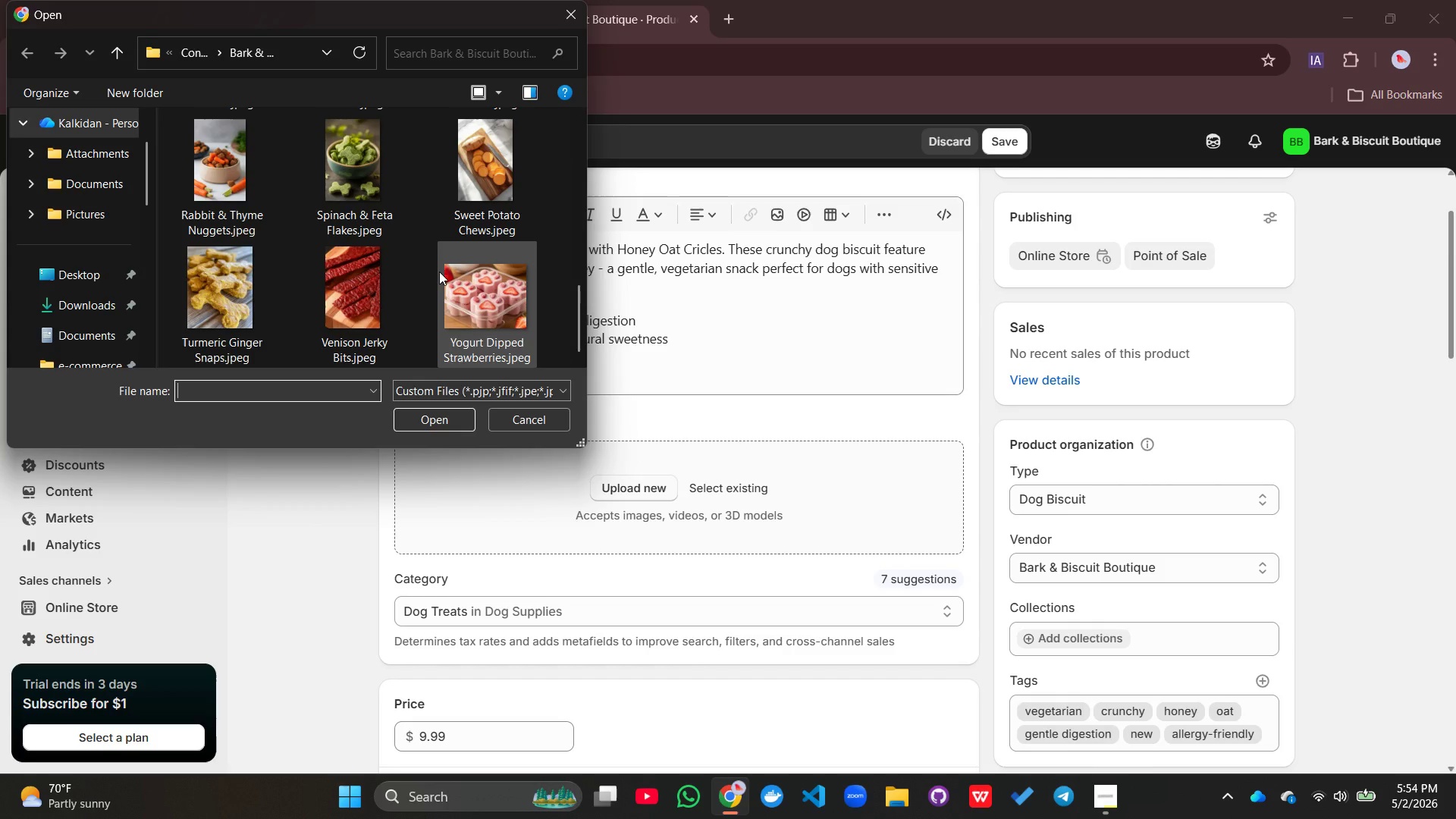 
scroll: coordinate [439, 271], scroll_direction: none, amount: 0.0
 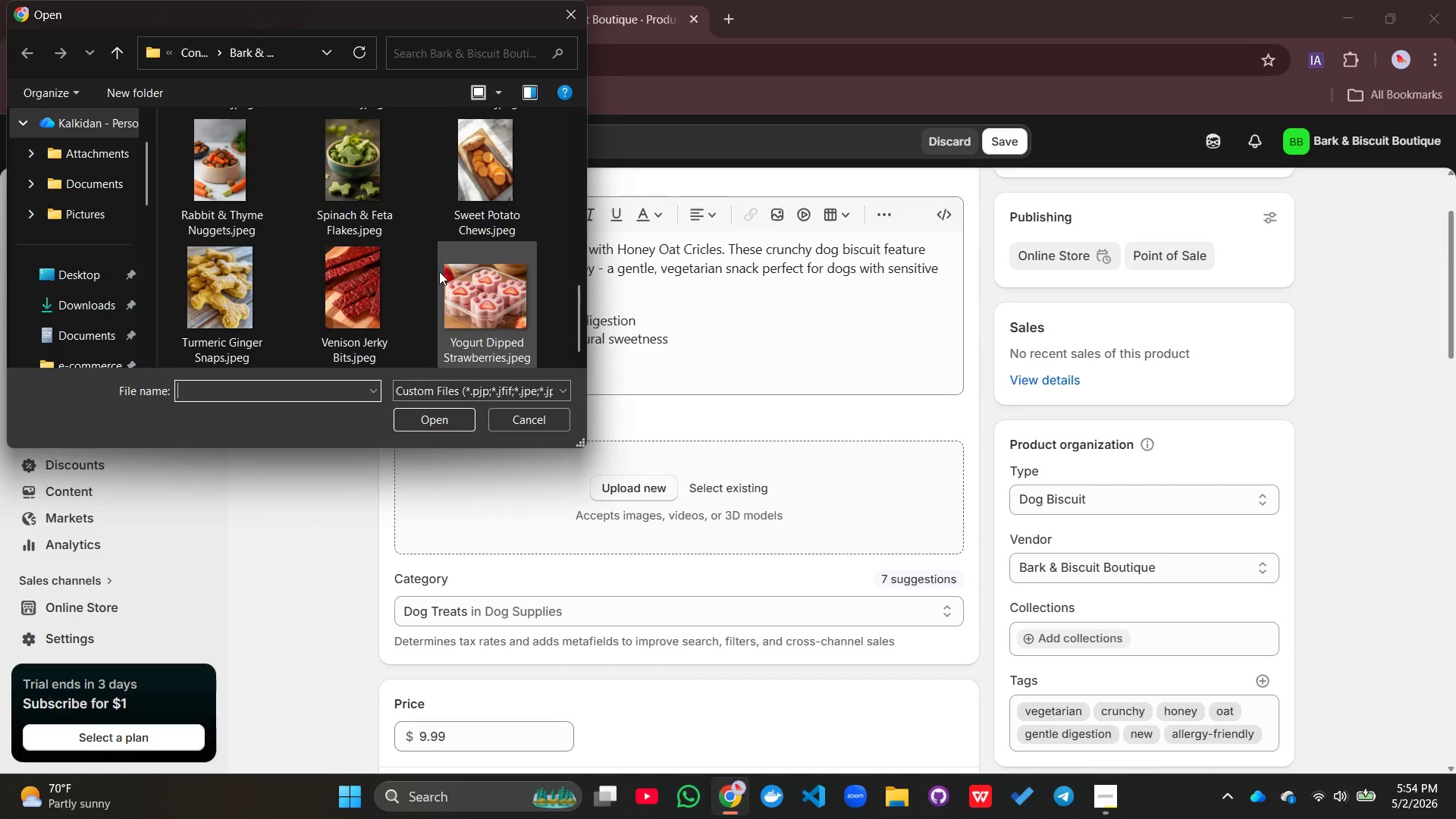 
scroll: coordinate [439, 271], scroll_direction: down, amount: 6.0
 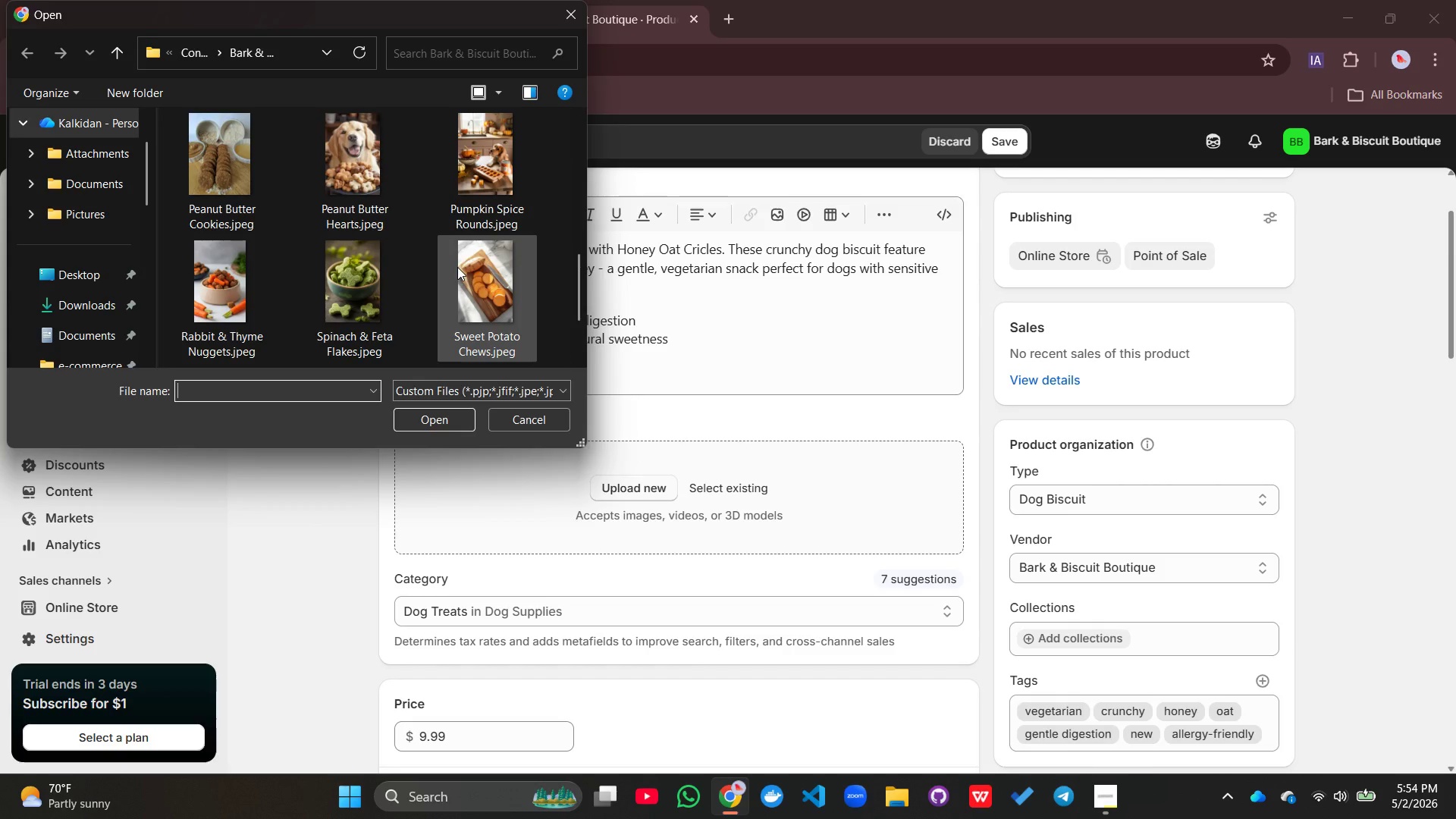 
scroll: coordinate [457, 267], scroll_direction: up, amount: 4.0
 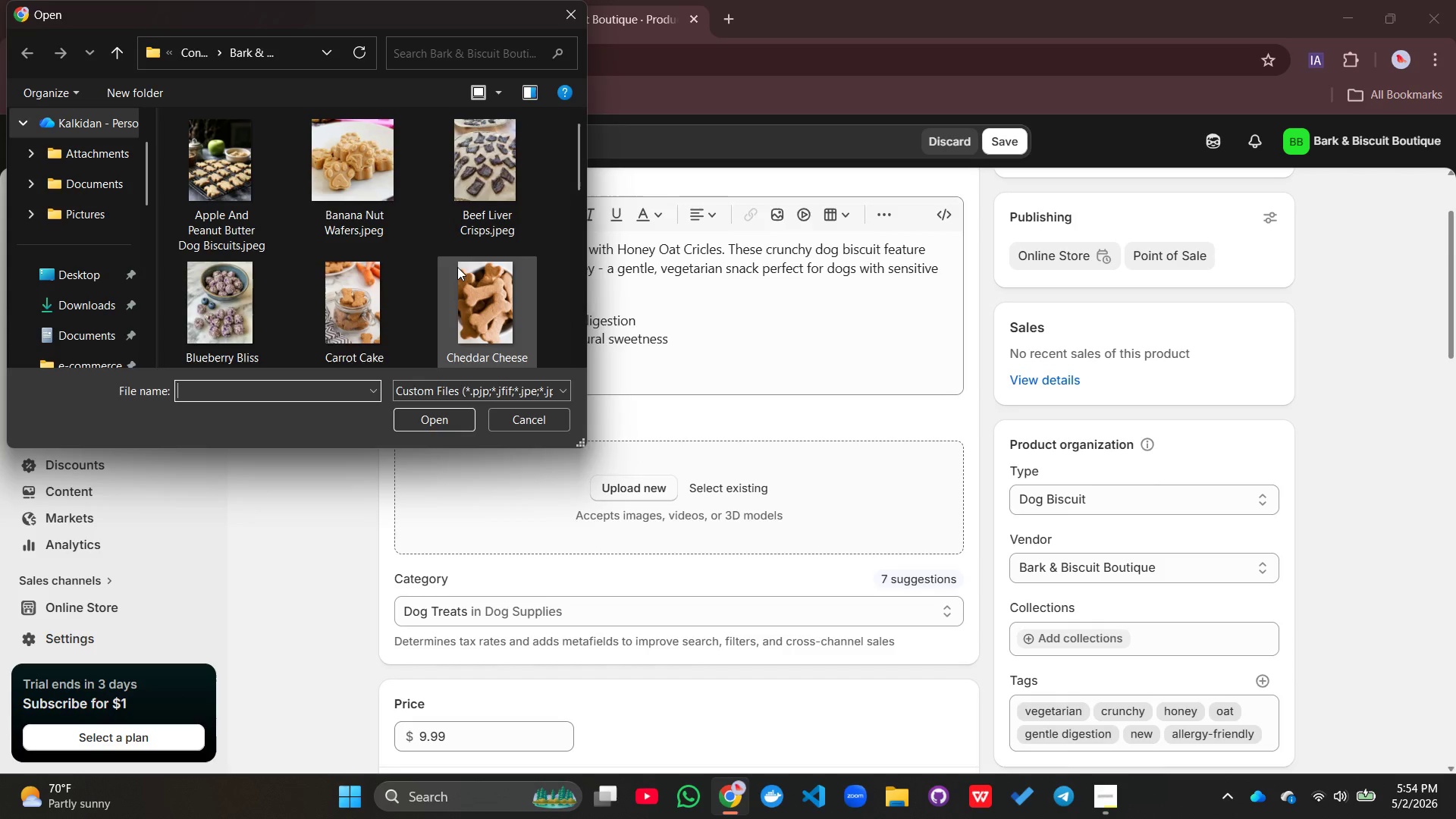 
scroll: coordinate [457, 267], scroll_direction: down, amount: 6.0
 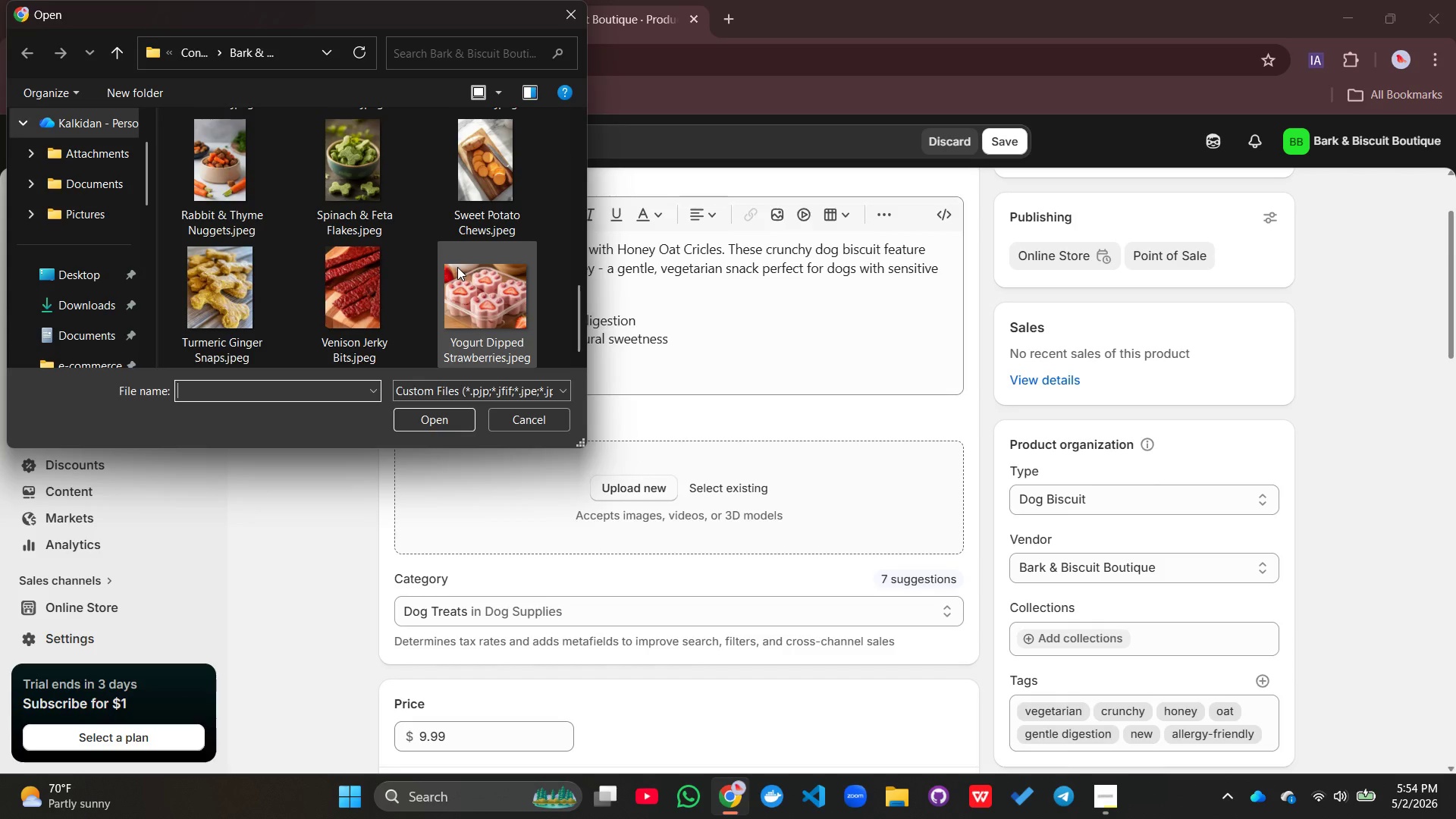 
scroll: coordinate [457, 267], scroll_direction: up, amount: 2.0
 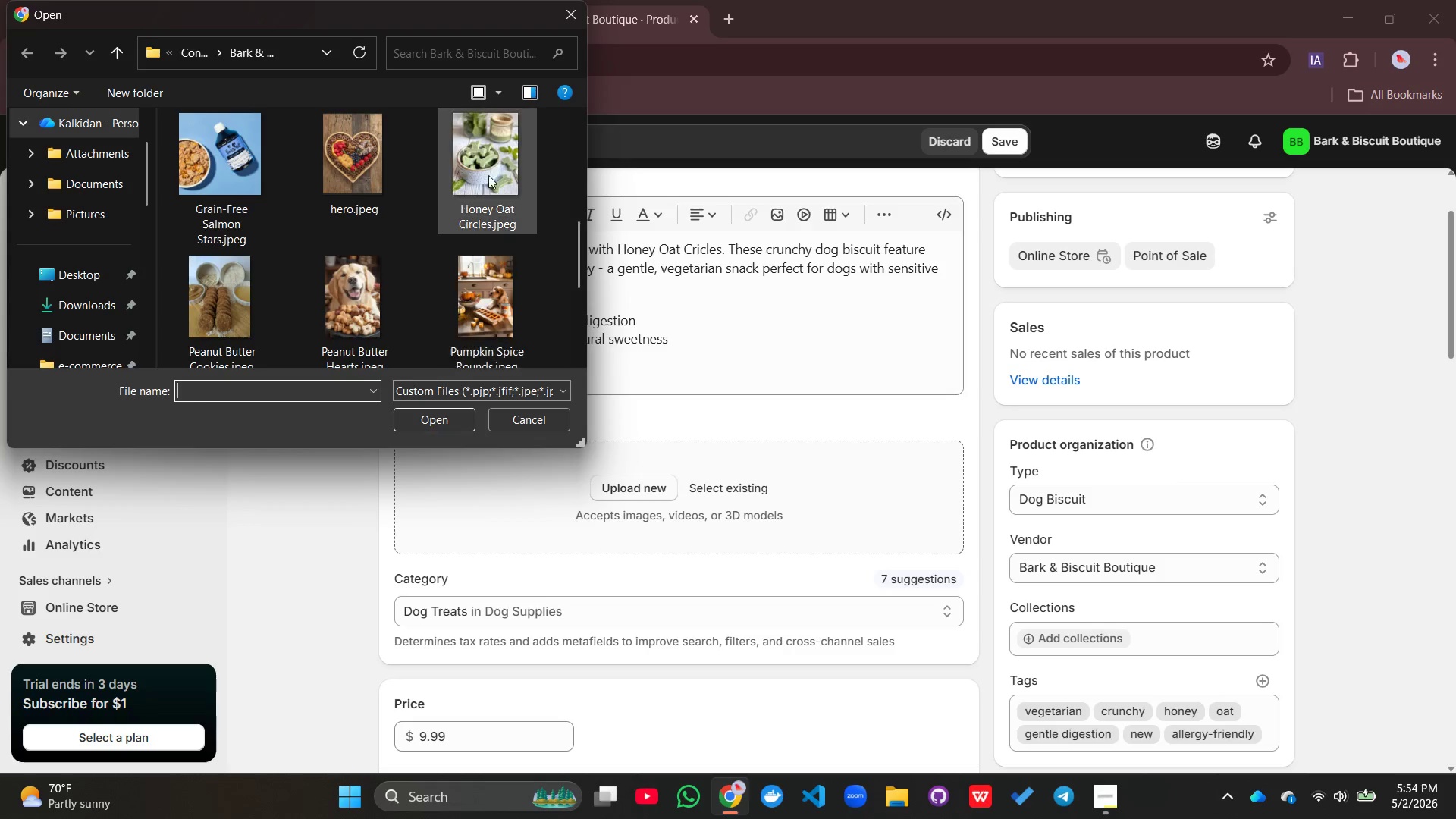 
left_click_drag(start_coordinate=[497, 143], to_coordinate=[670, 513])
 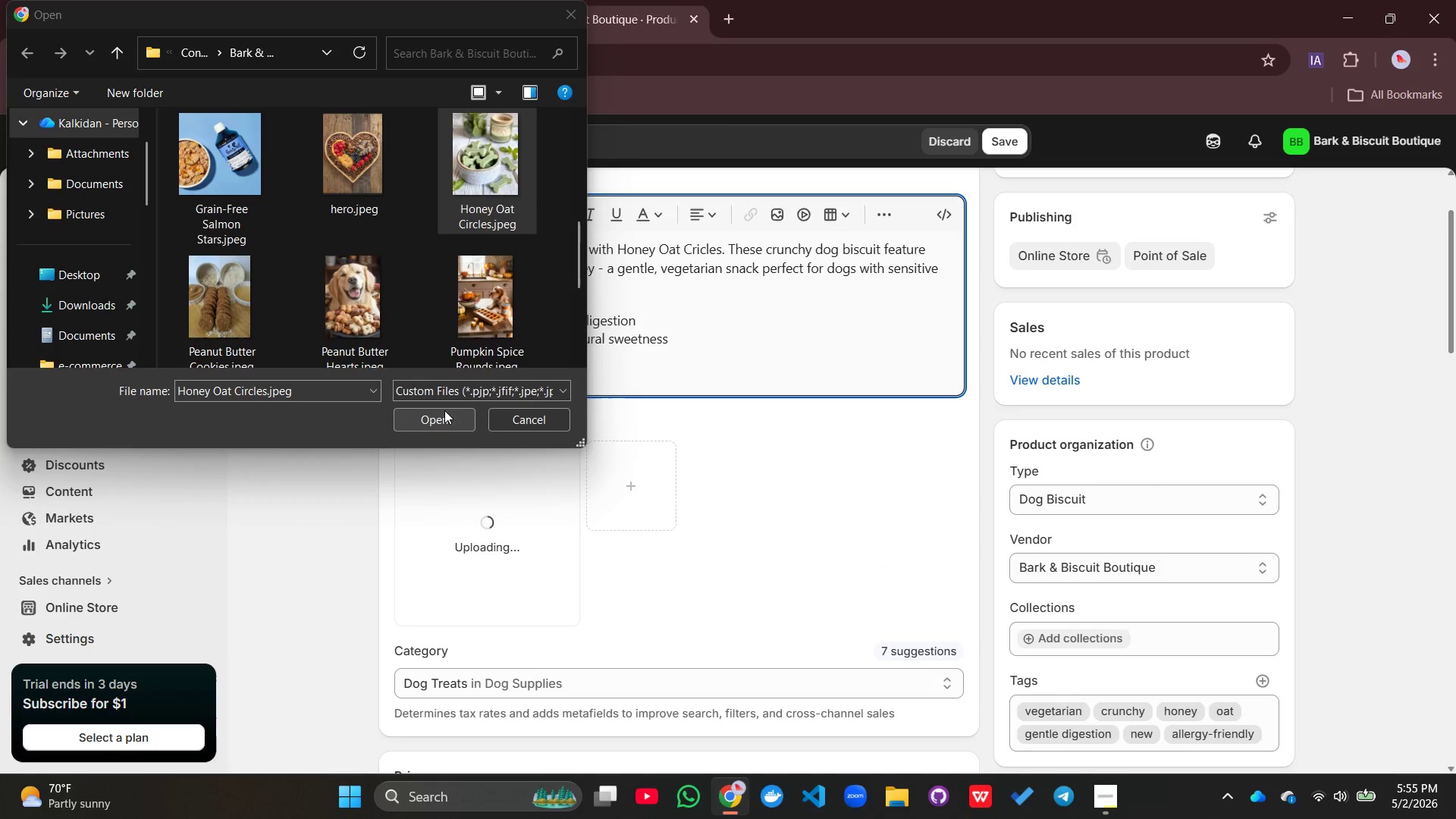 
left_click([532, 416])
 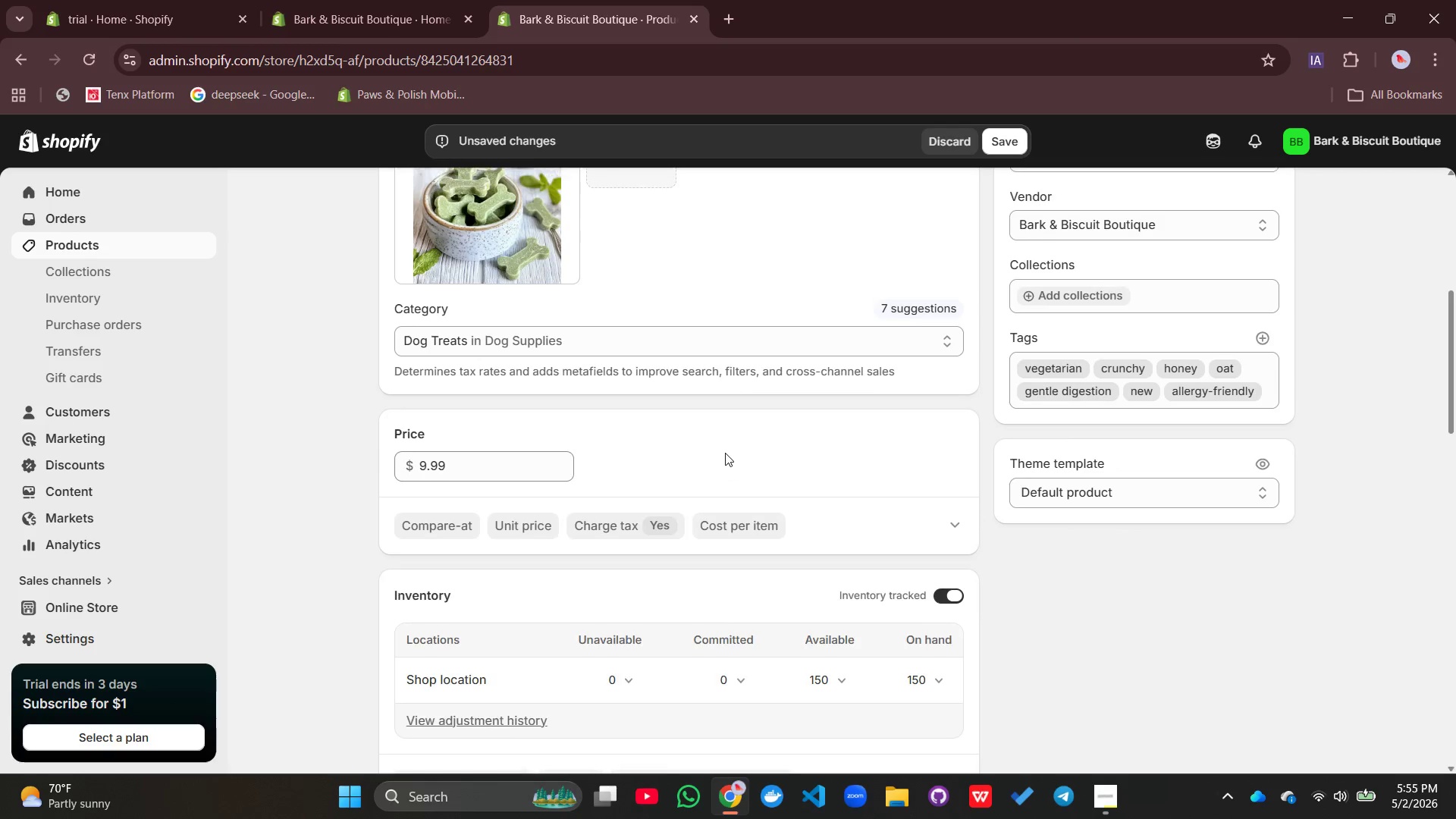 
wait(5.31)
 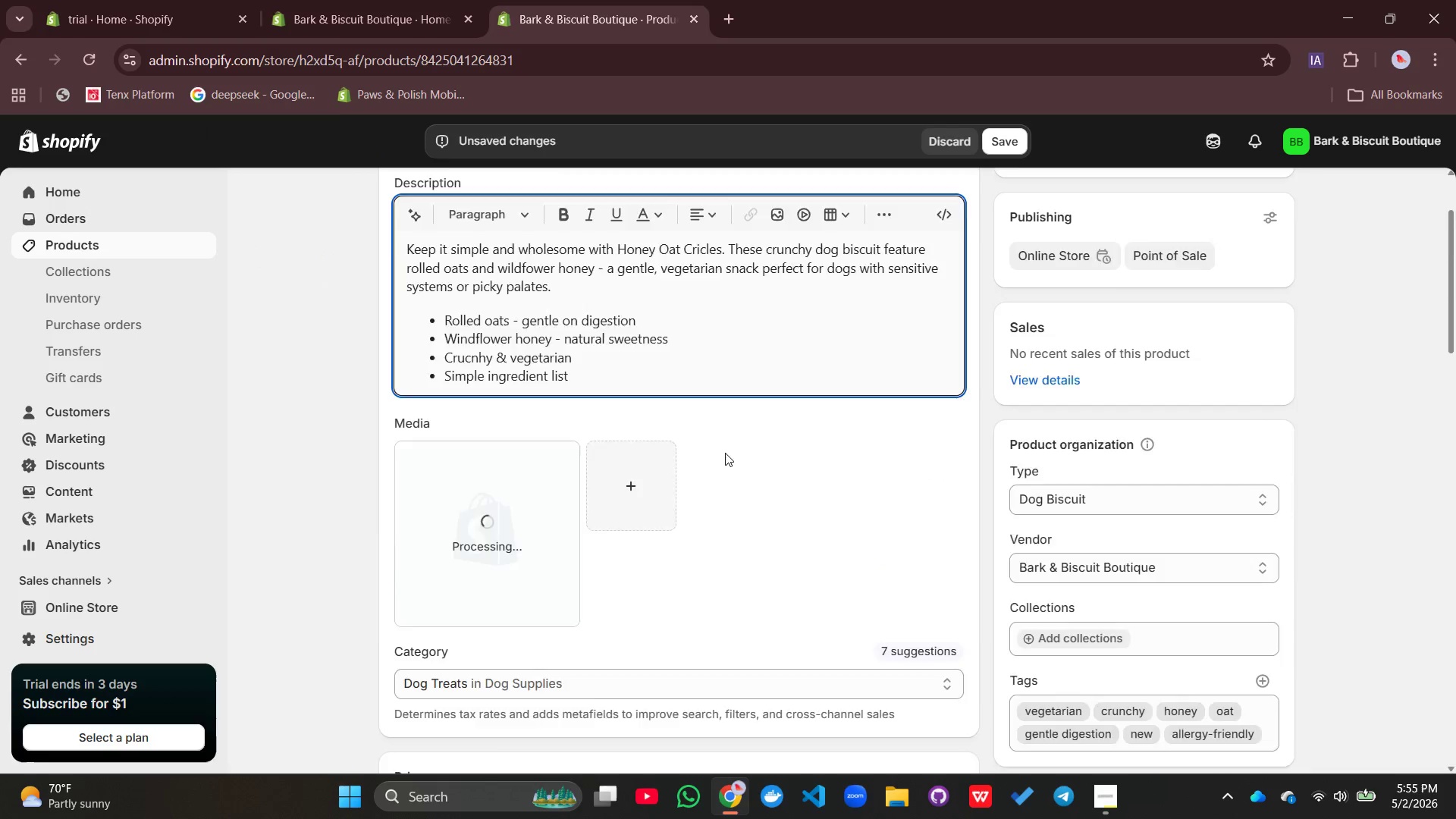 
left_click([479, 350])
 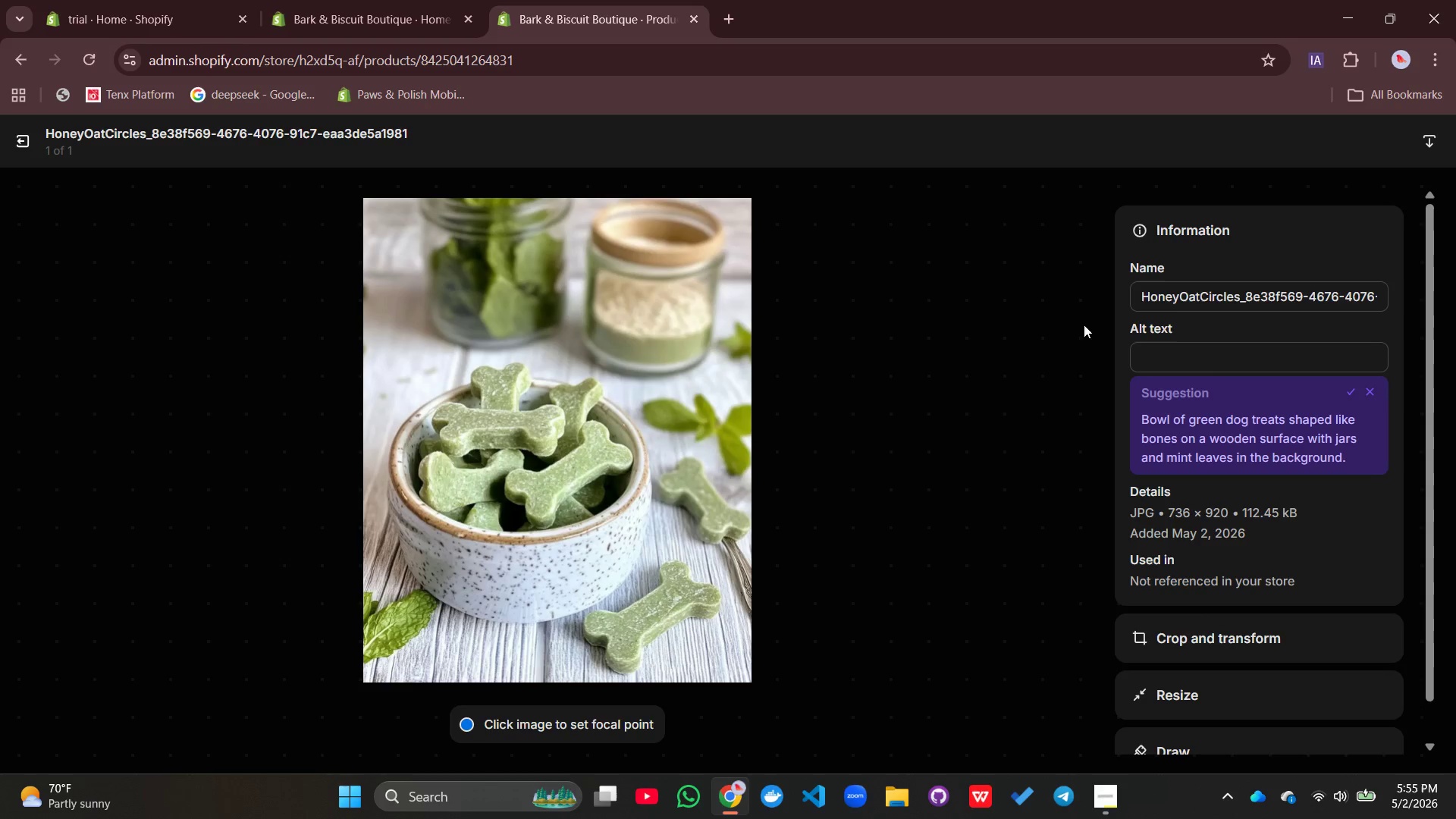 
left_click([1149, 350])
 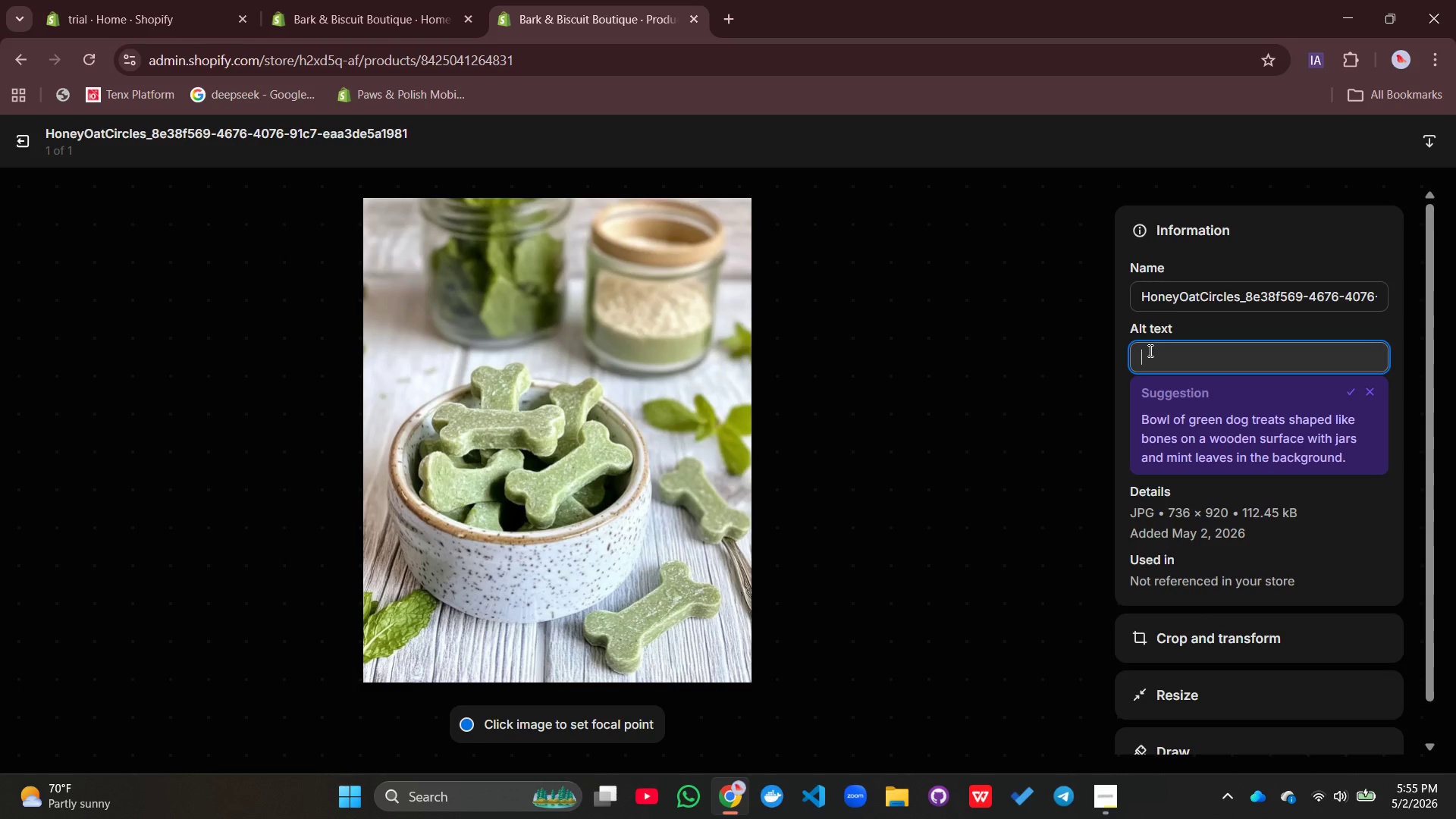 
type(rou)
key(Backspace)
key(Backspace)
key(Backspace)
type(golden broen dog treat stacked on a wodden spoon with rolled oats and a honey dipper nearby)
 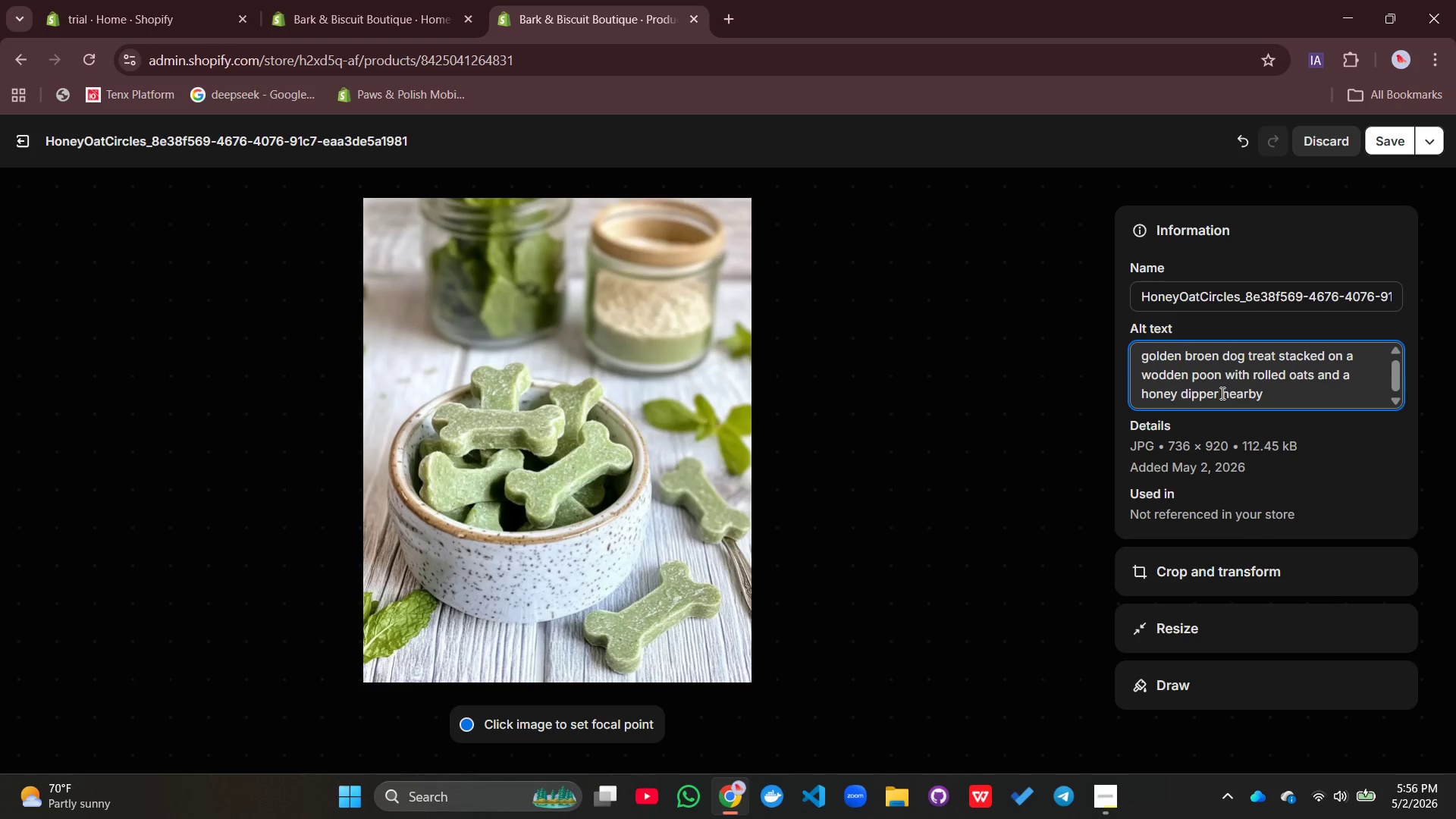 
double_click([1221, 393])
 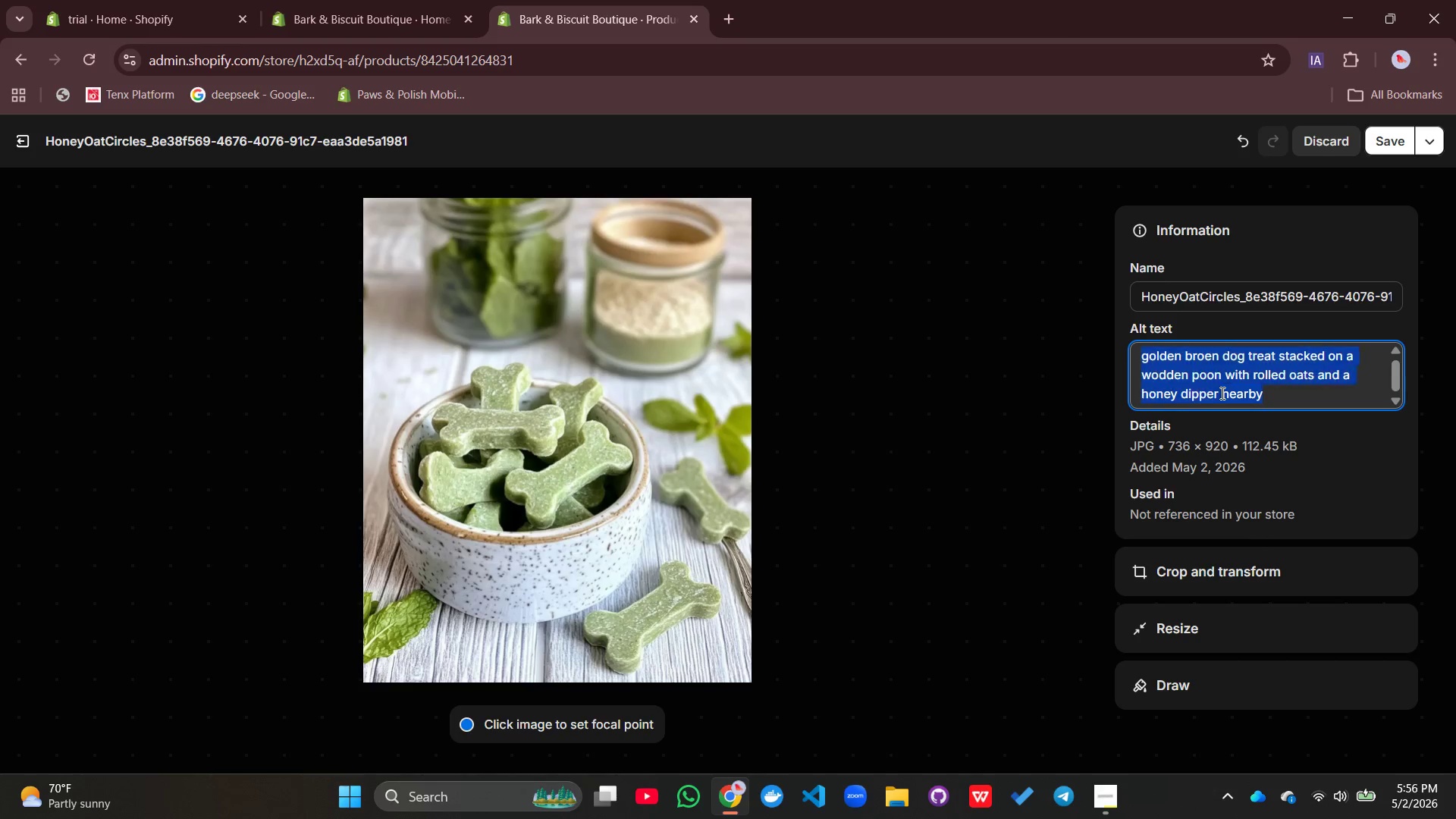 
triple_click([1221, 393])
 